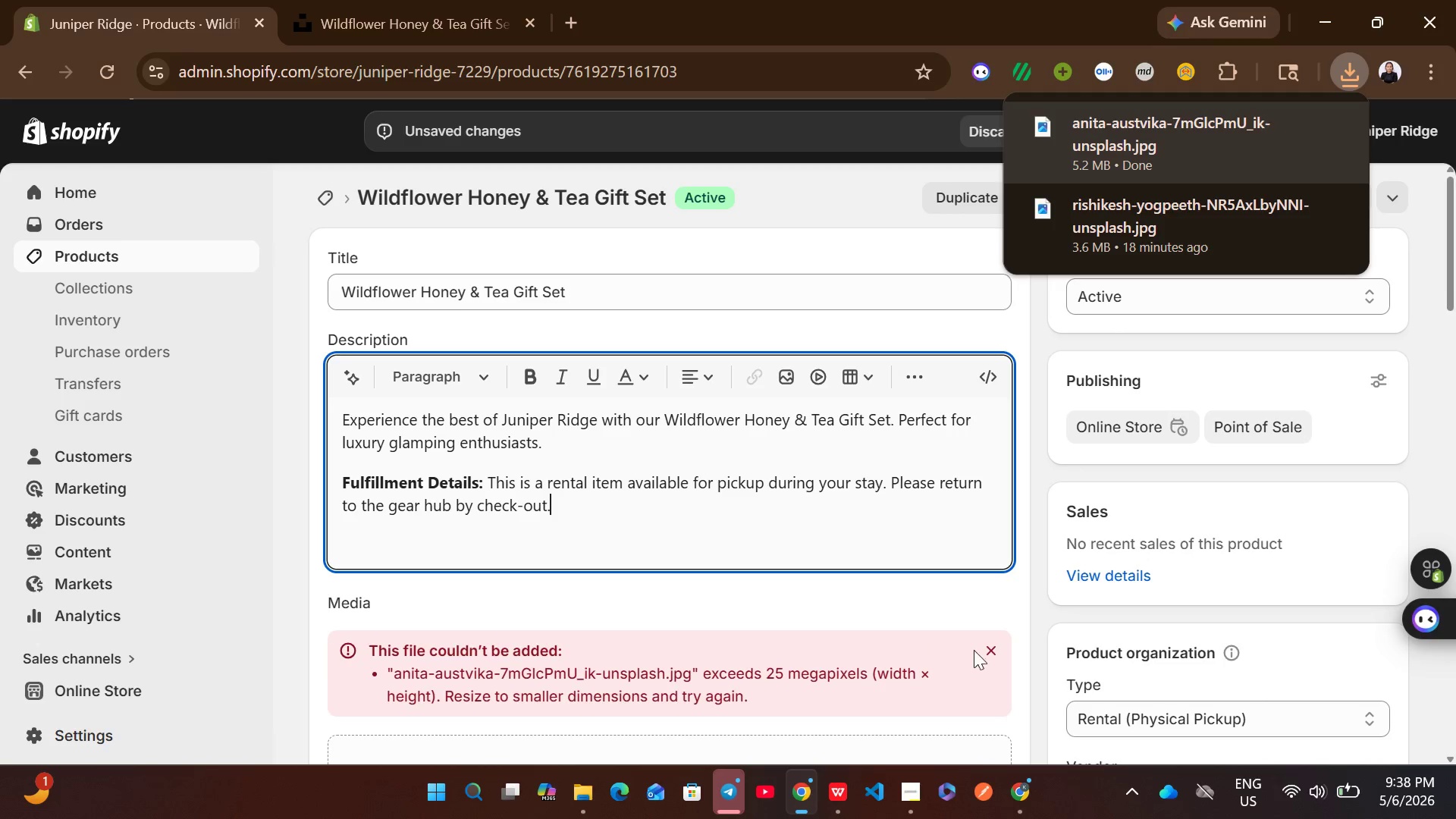 
left_click([978, 643])
 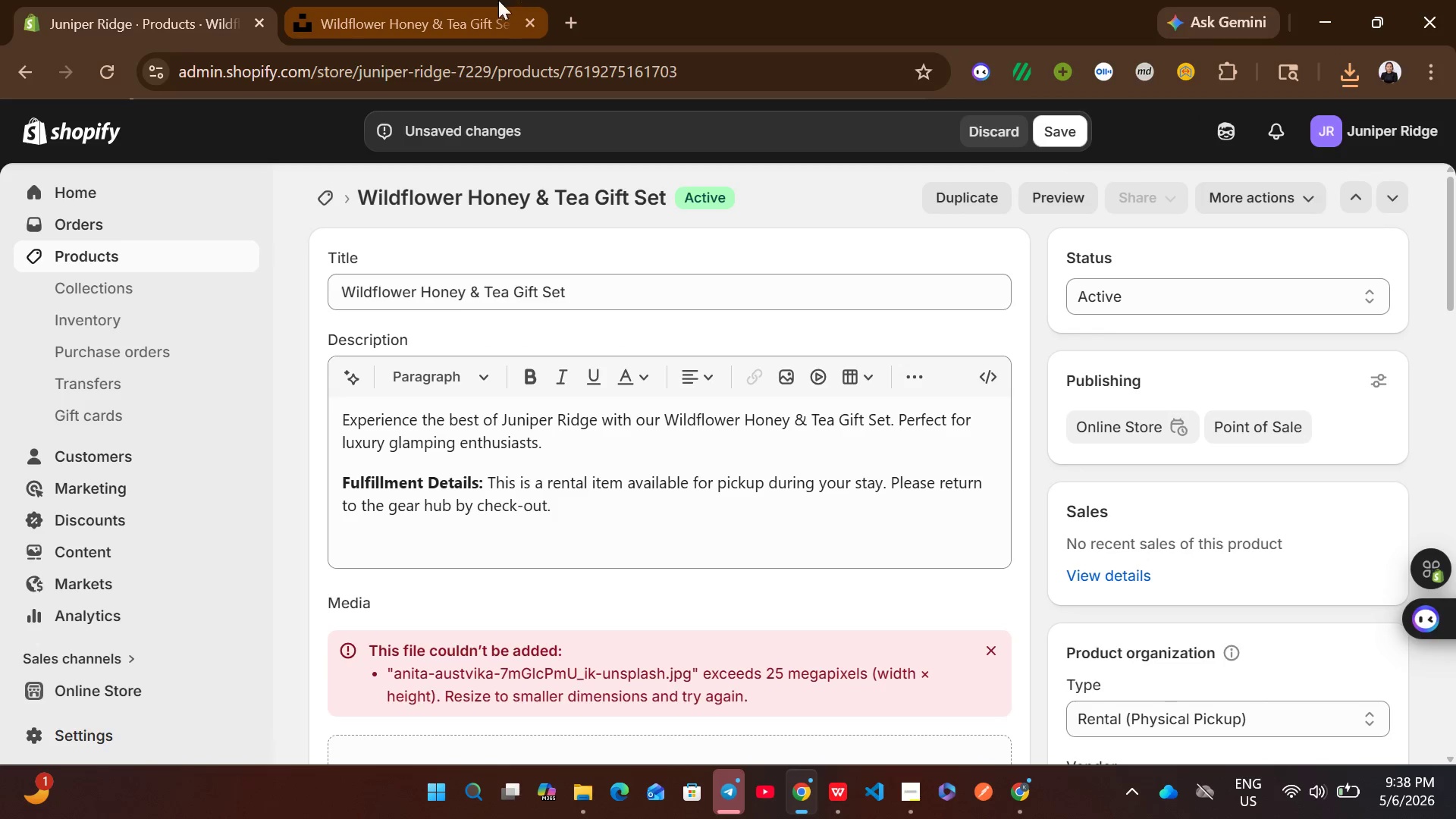 
left_click([450, 0])
 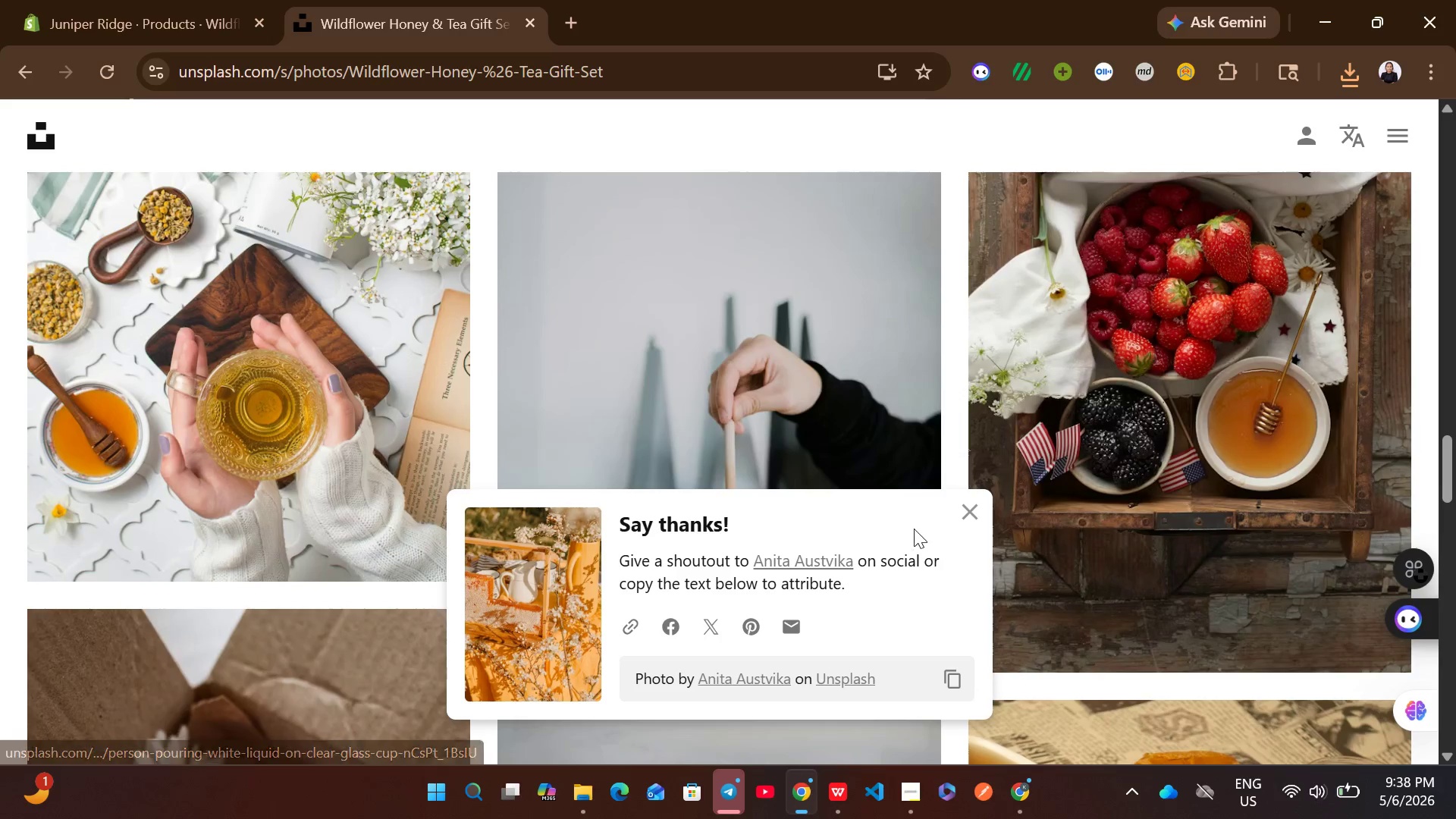 
left_click([956, 515])
 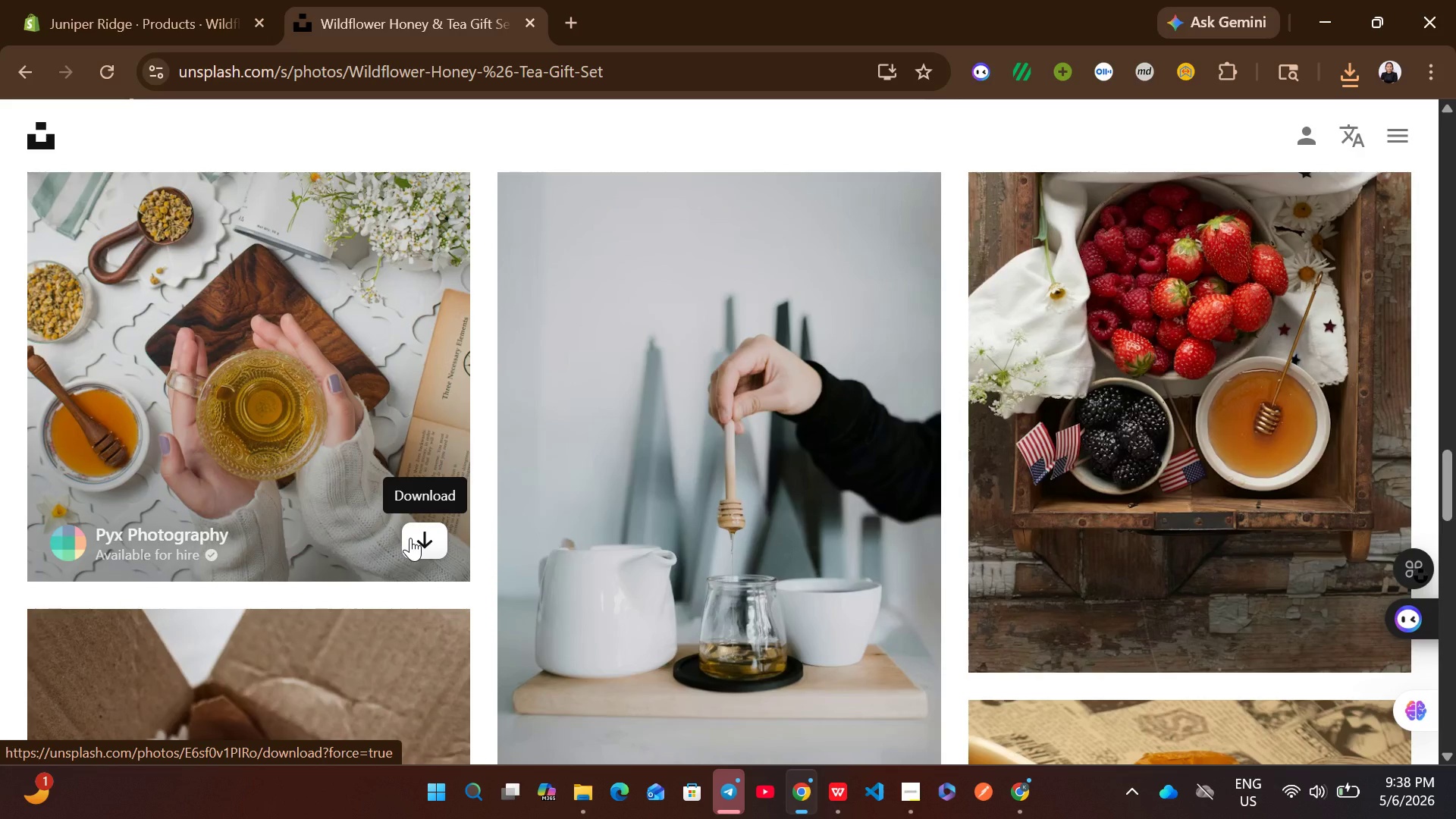 
left_click([410, 538])
 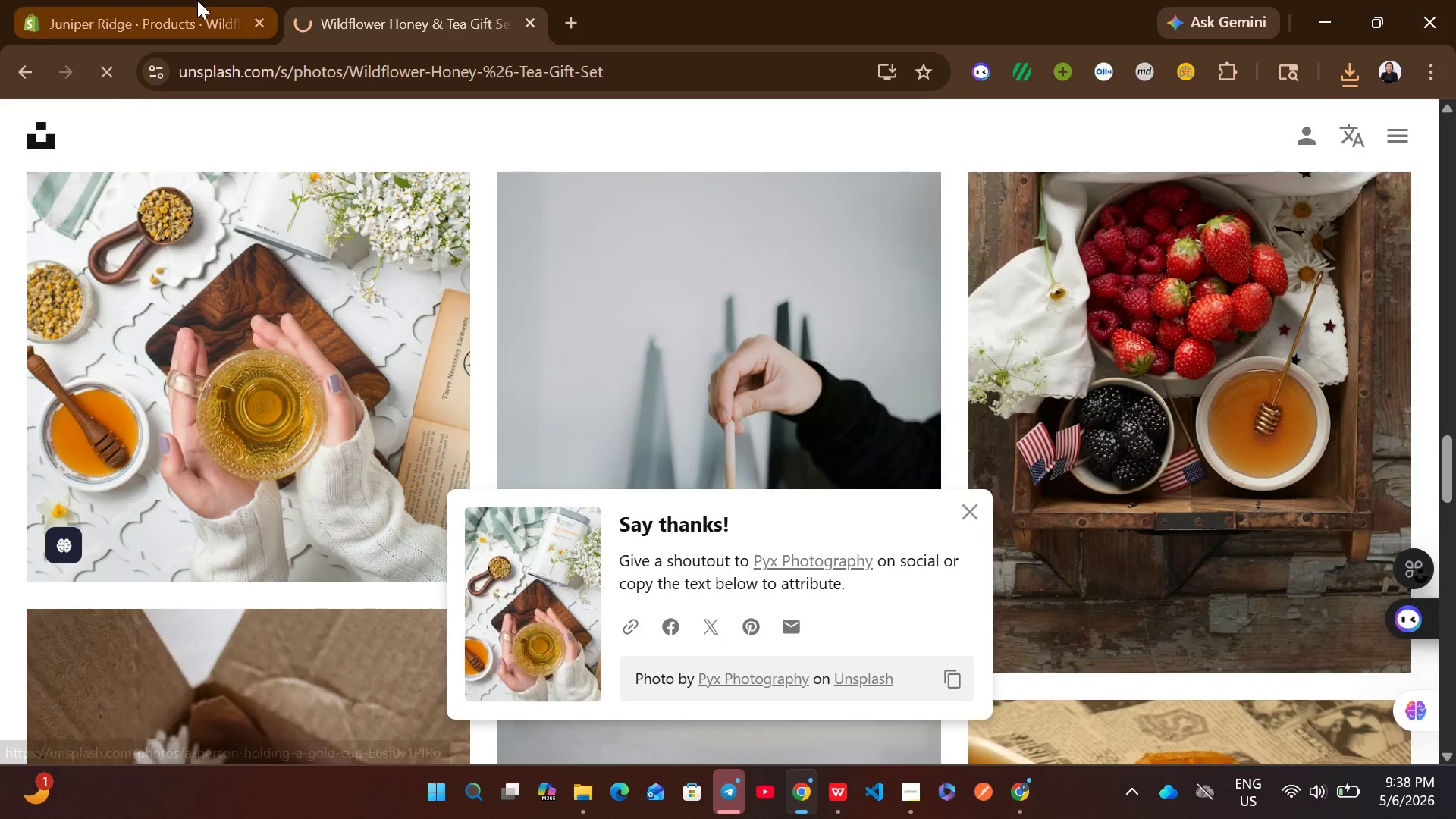 
left_click([197, 0])
 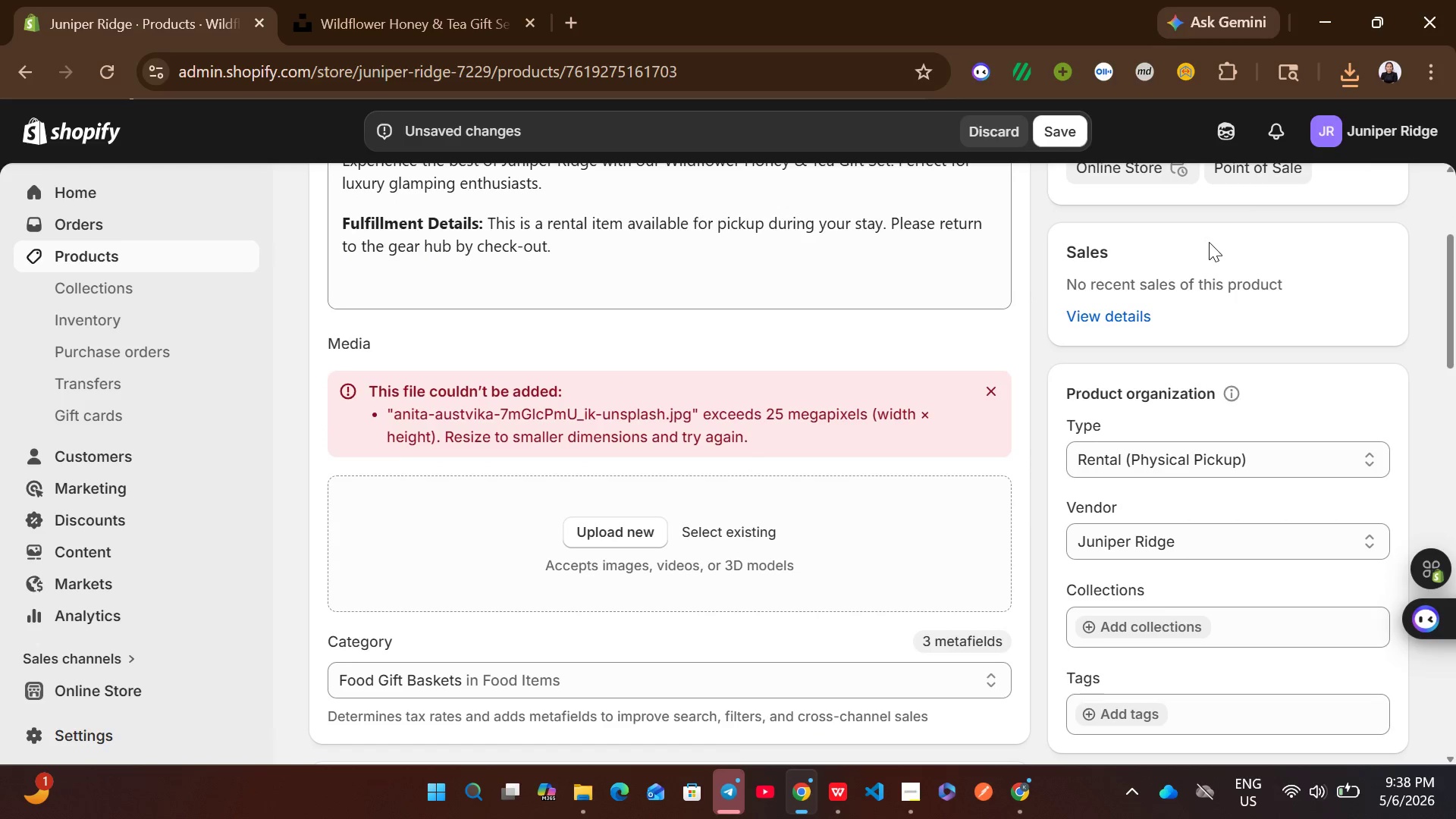 
left_click([1364, 52])
 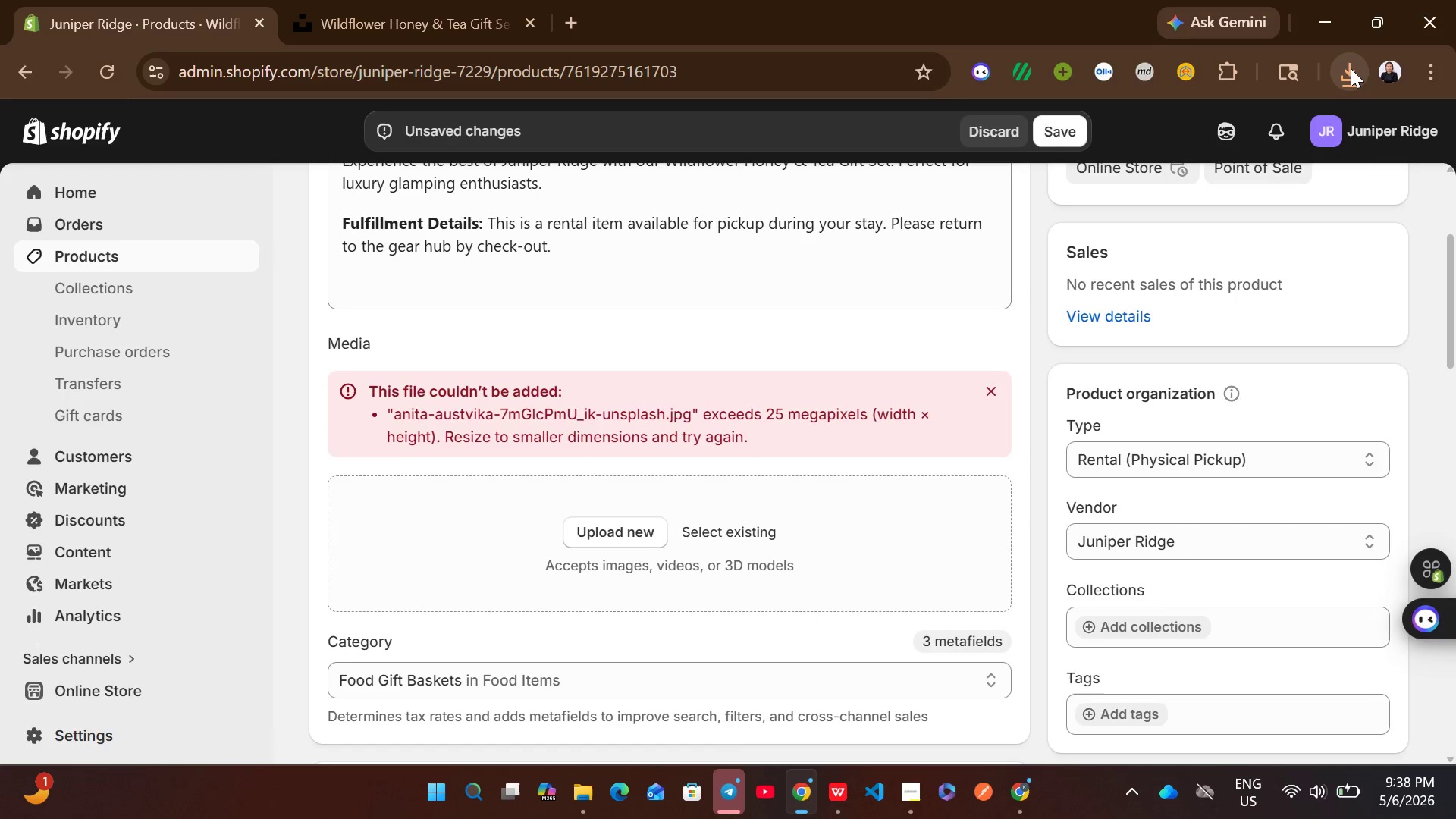 
left_click([1351, 68])
 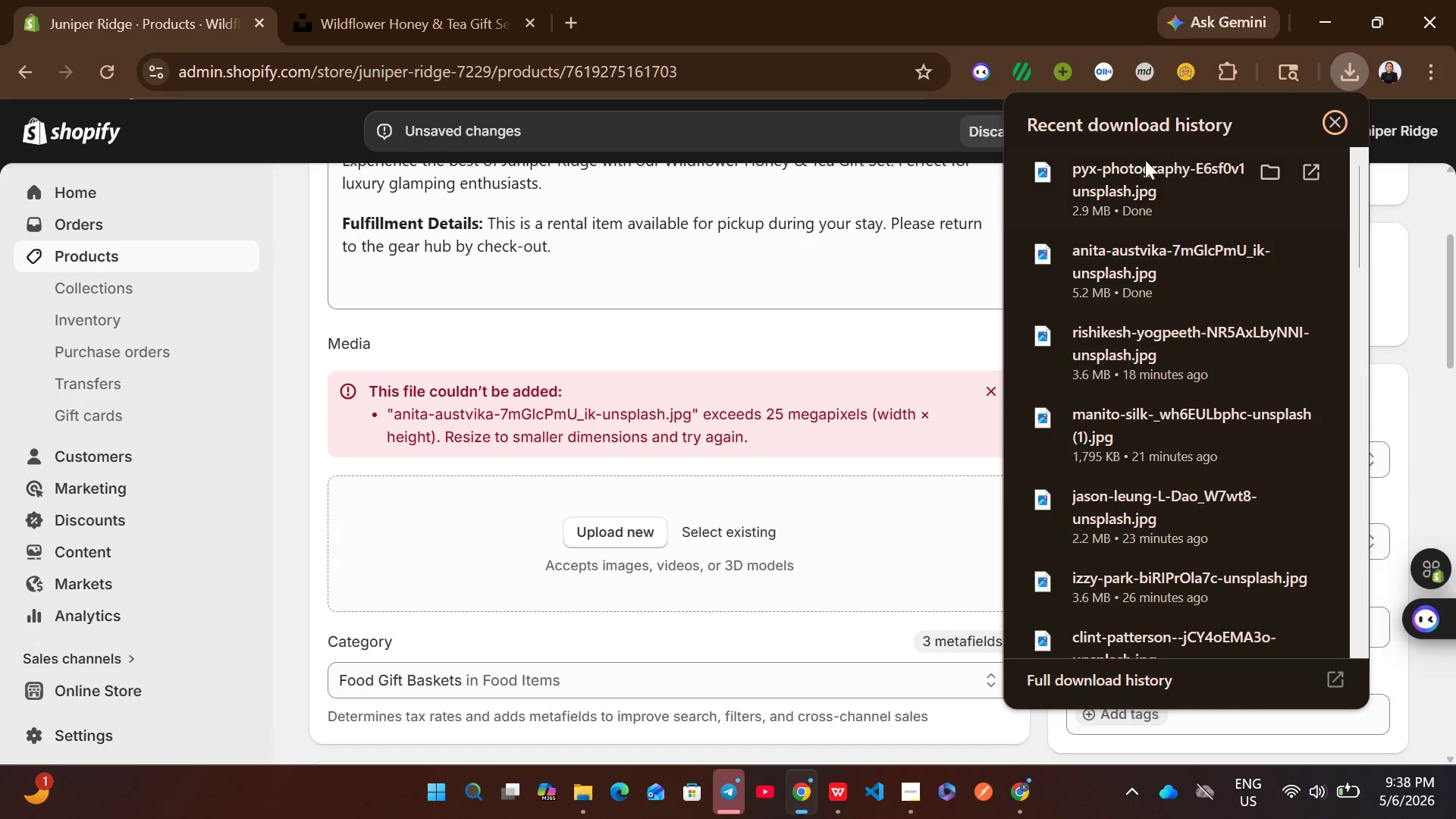 
left_click_drag(start_coordinate=[1134, 160], to_coordinate=[817, 514])
 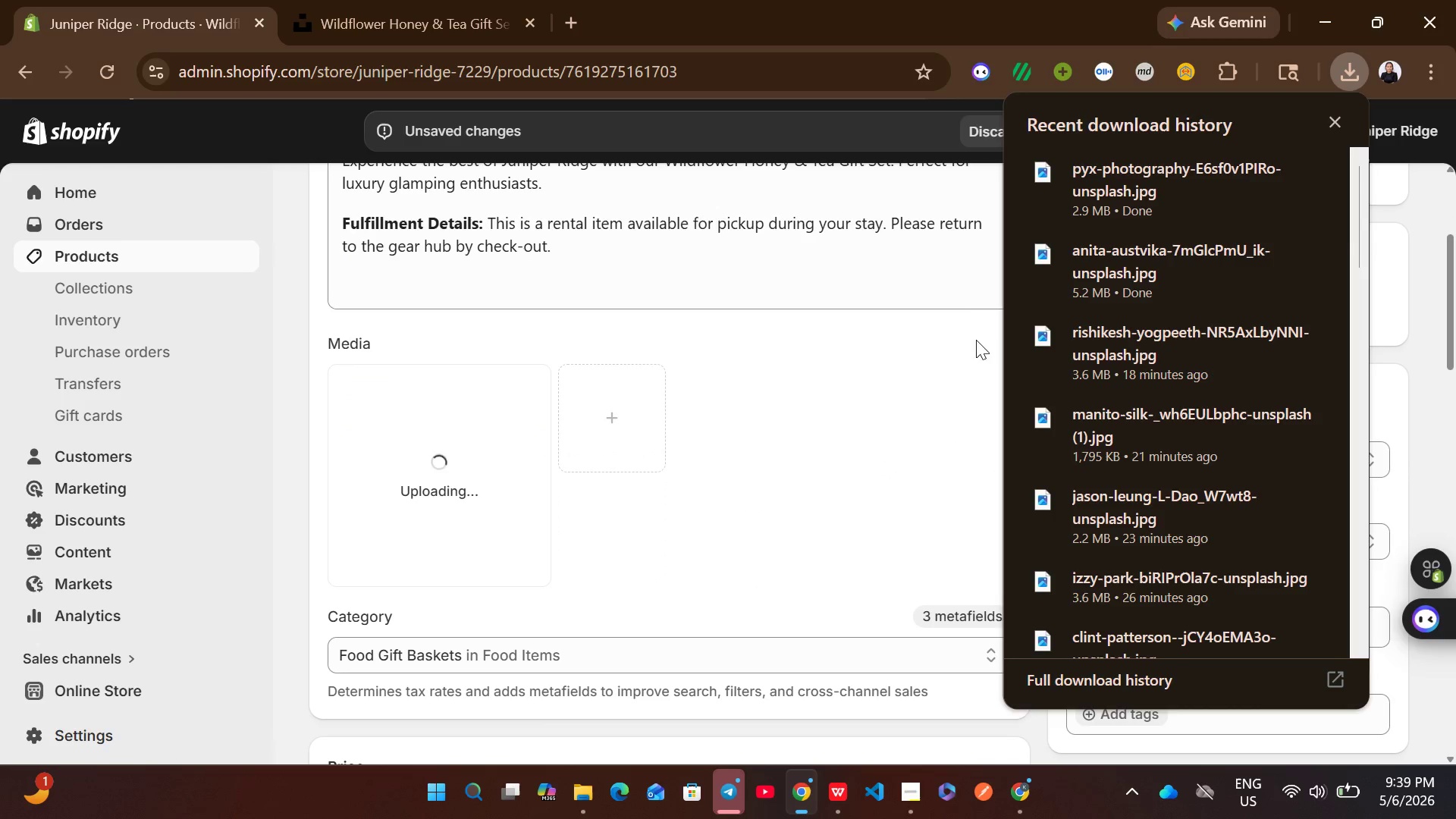 
left_click([958, 294])
 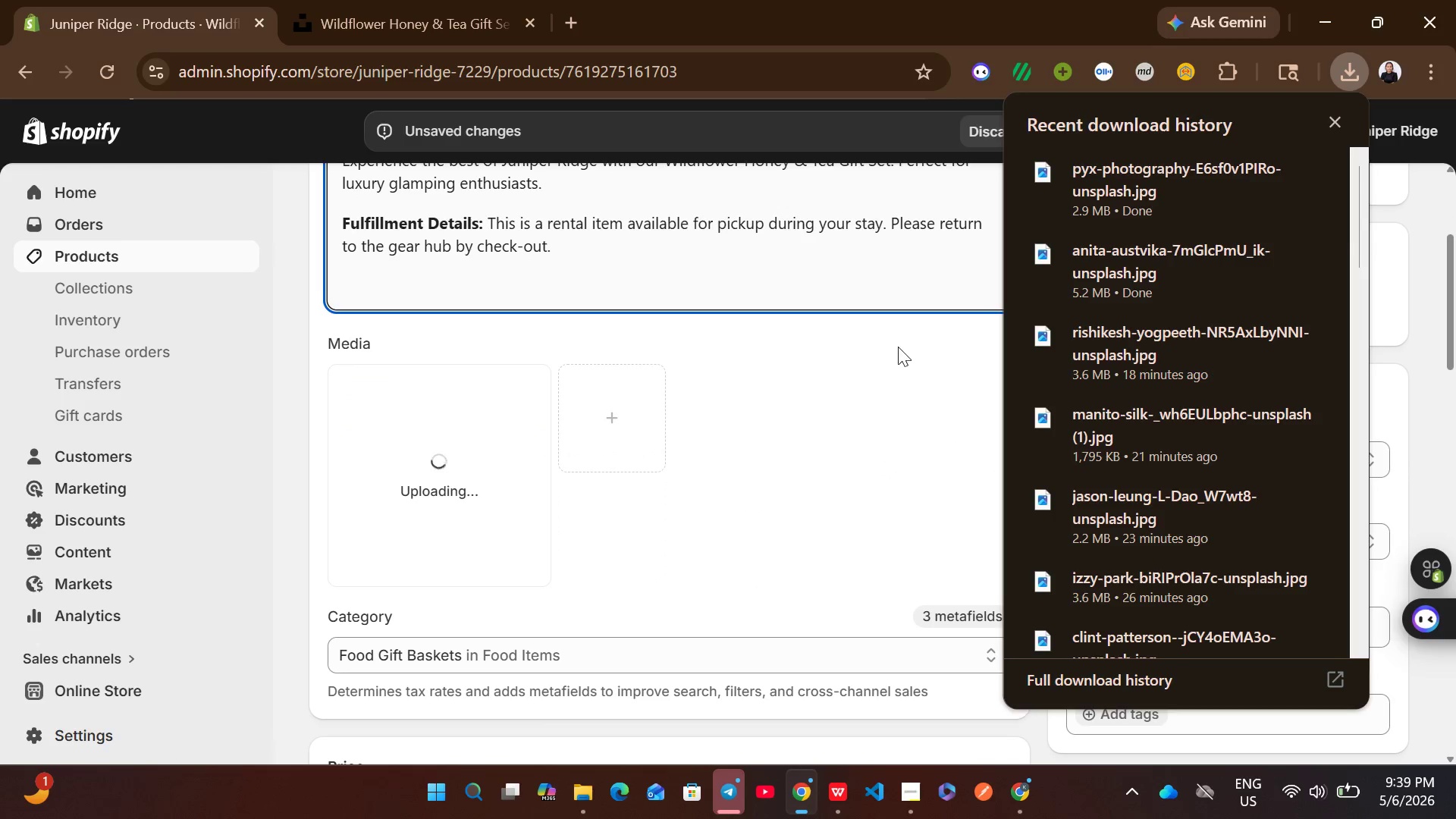 
left_click([895, 347])
 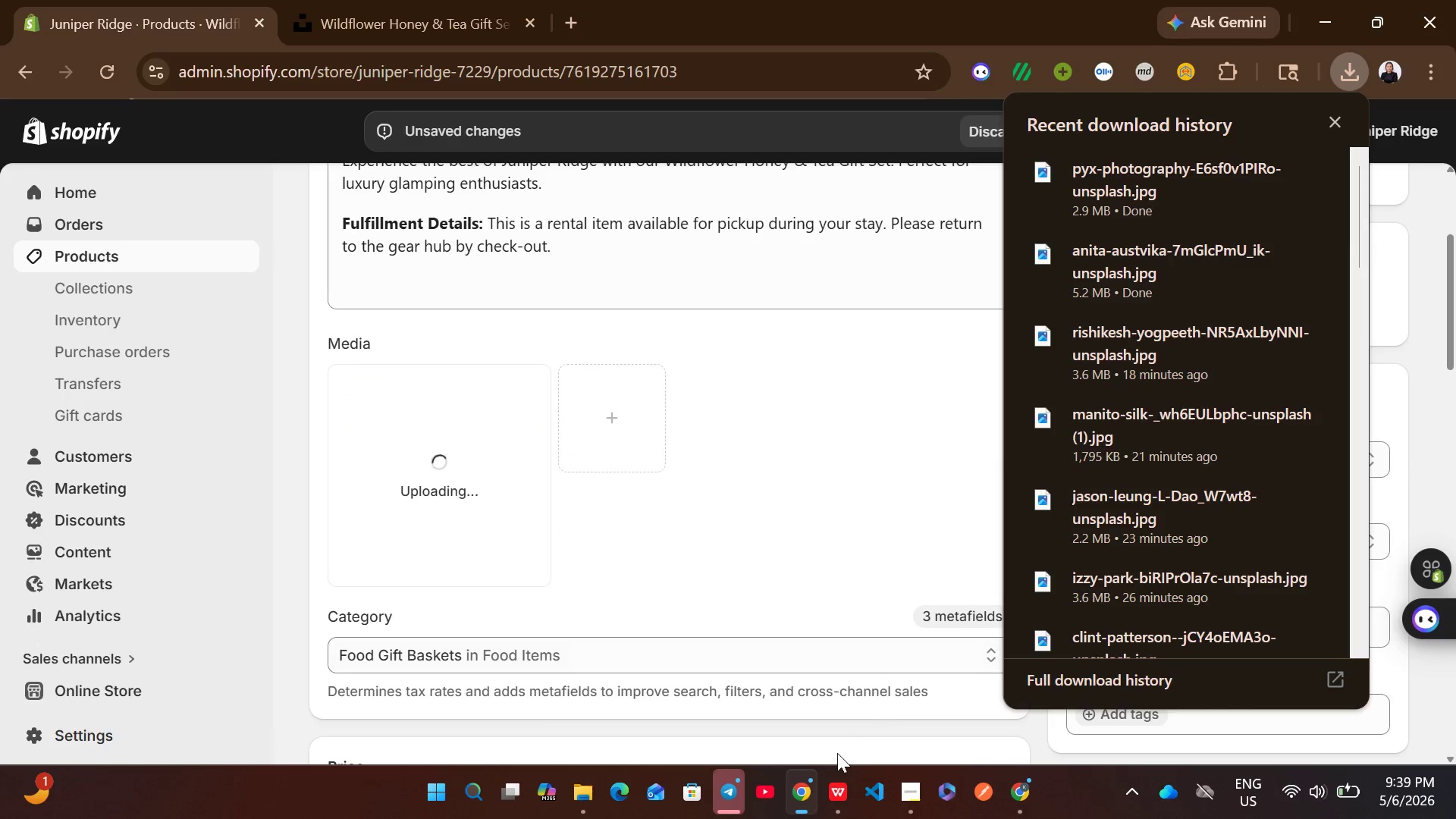 
left_click([832, 770])
 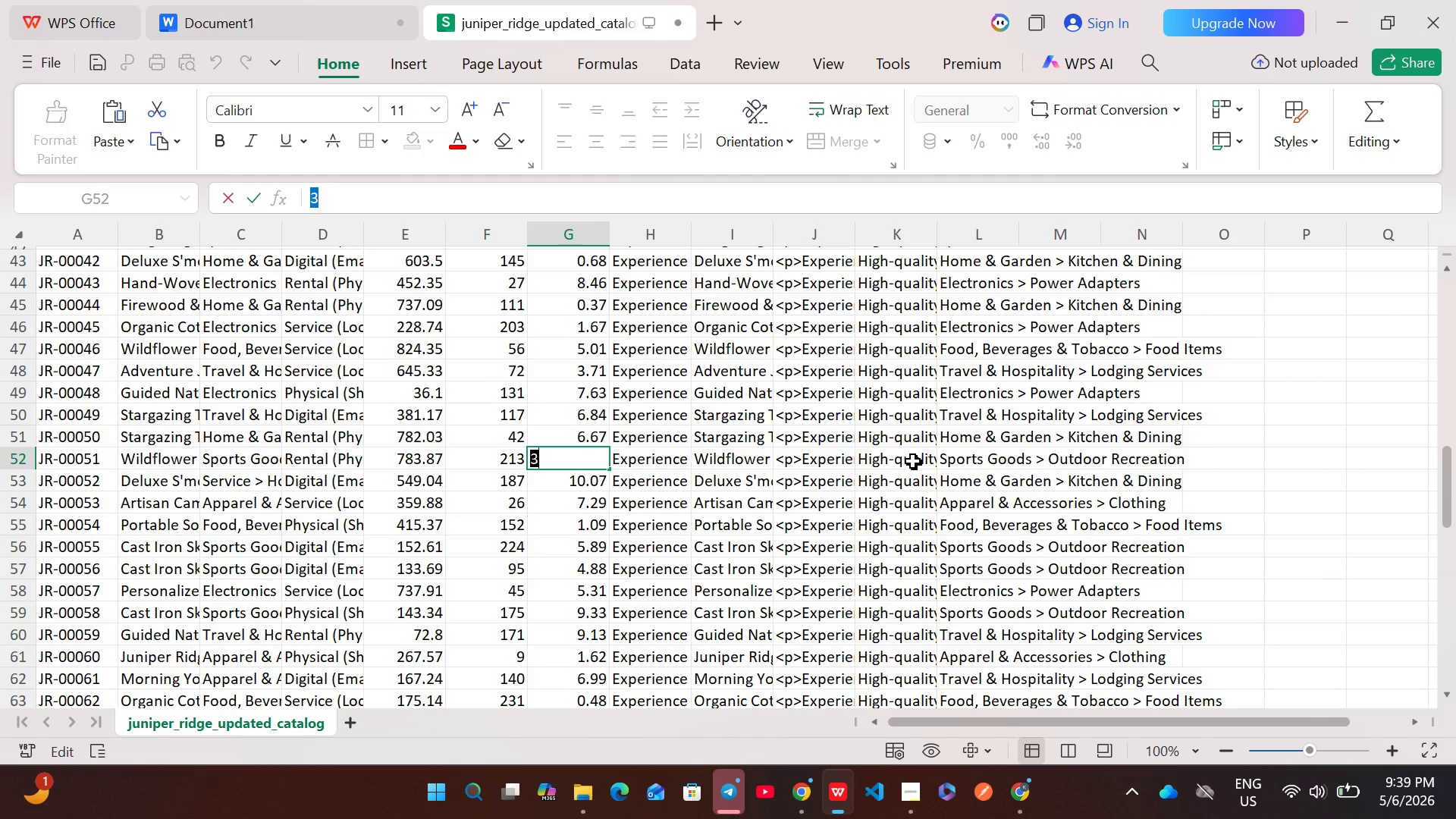 
double_click([913, 458])
 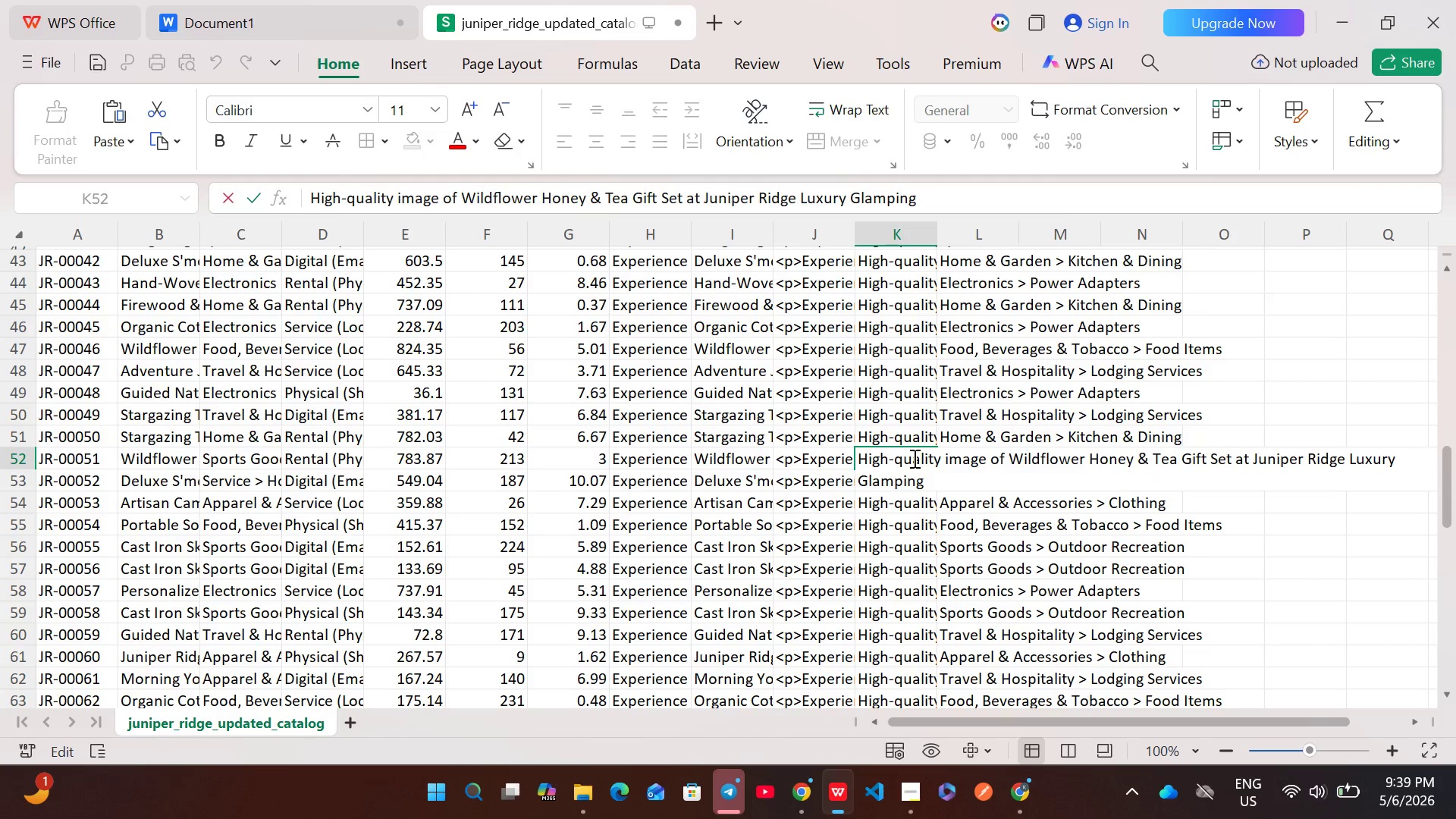 
key(Control+A)
 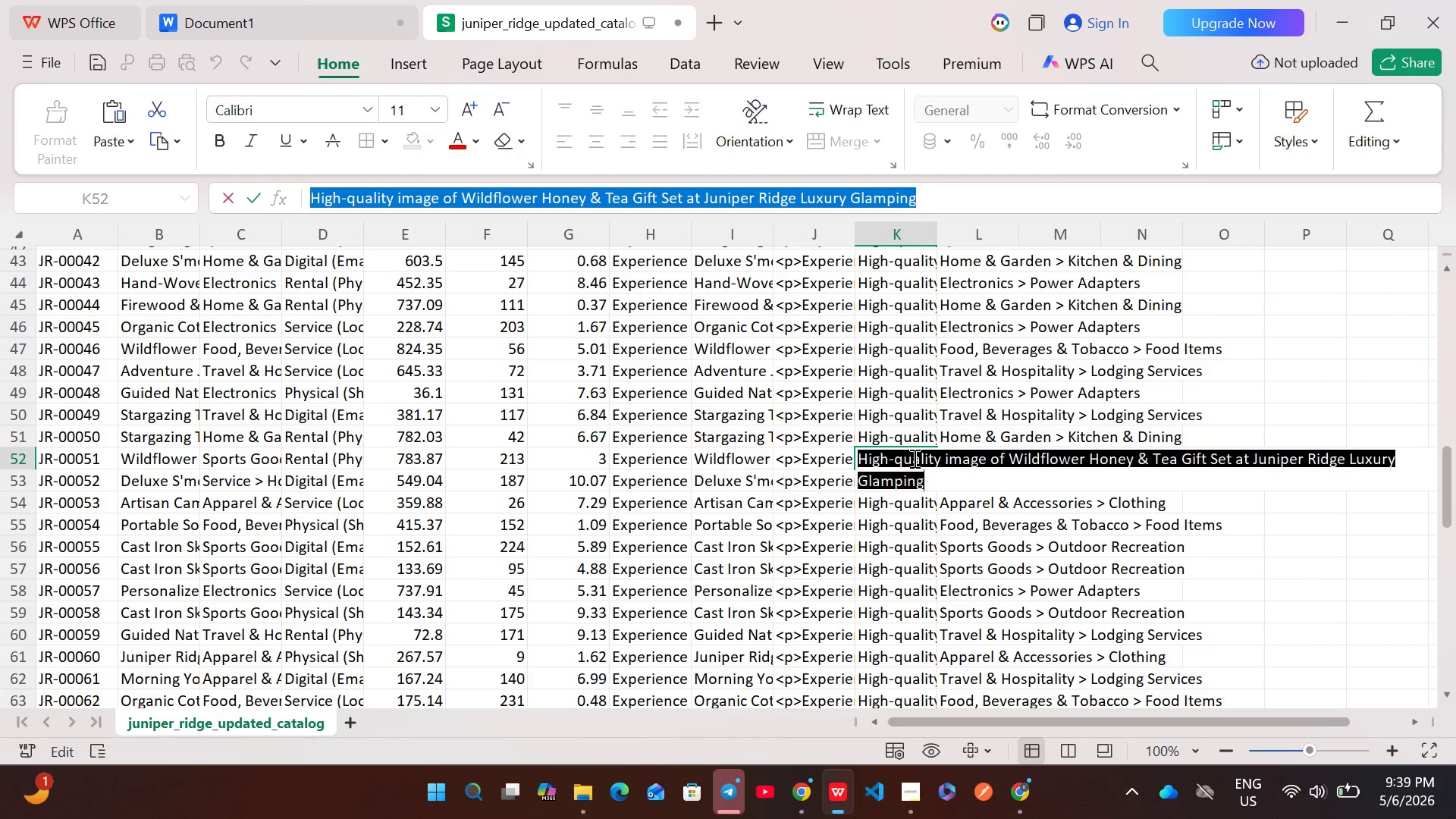 
key(Control+C)
 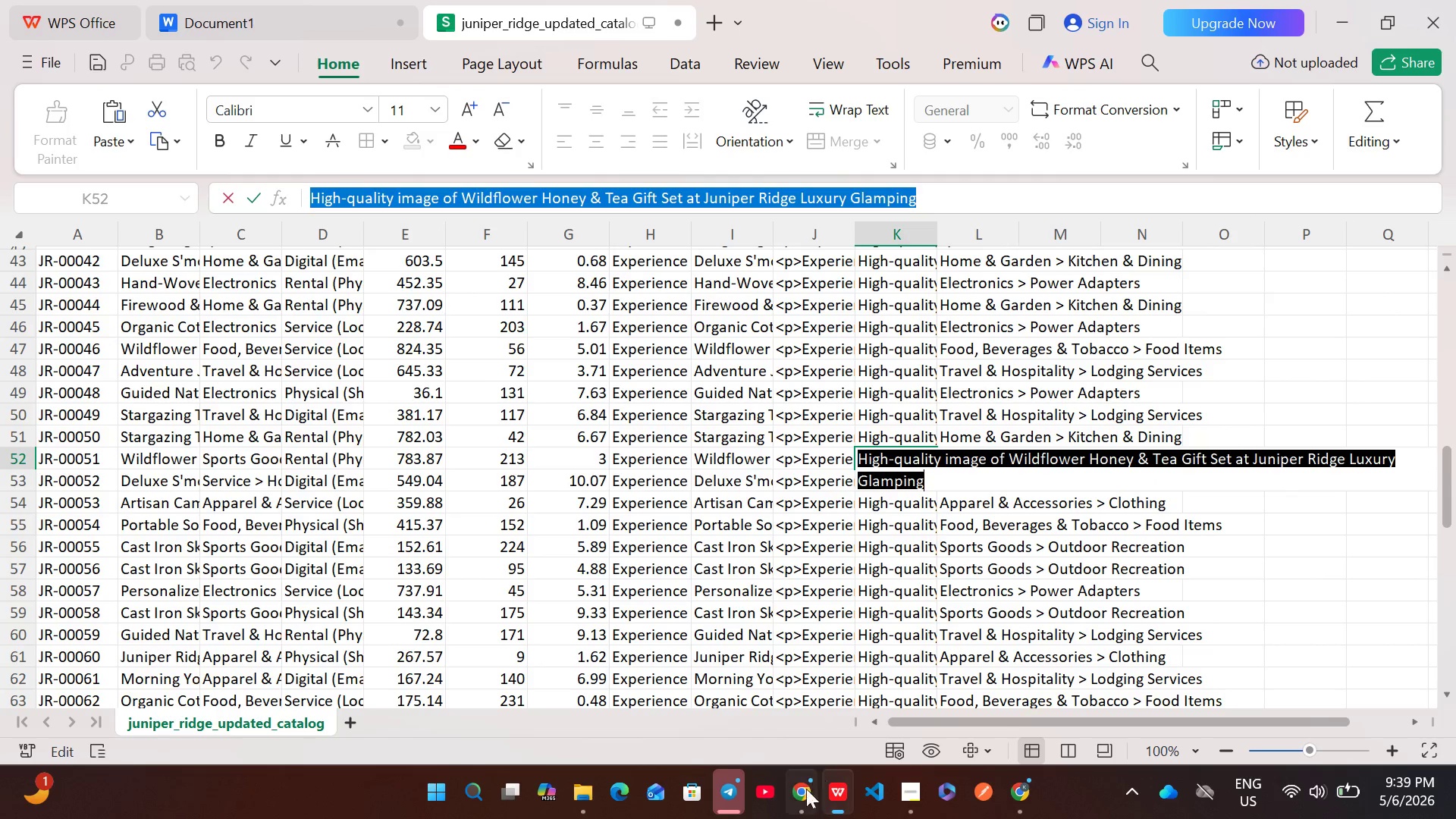 
left_click([806, 812])
 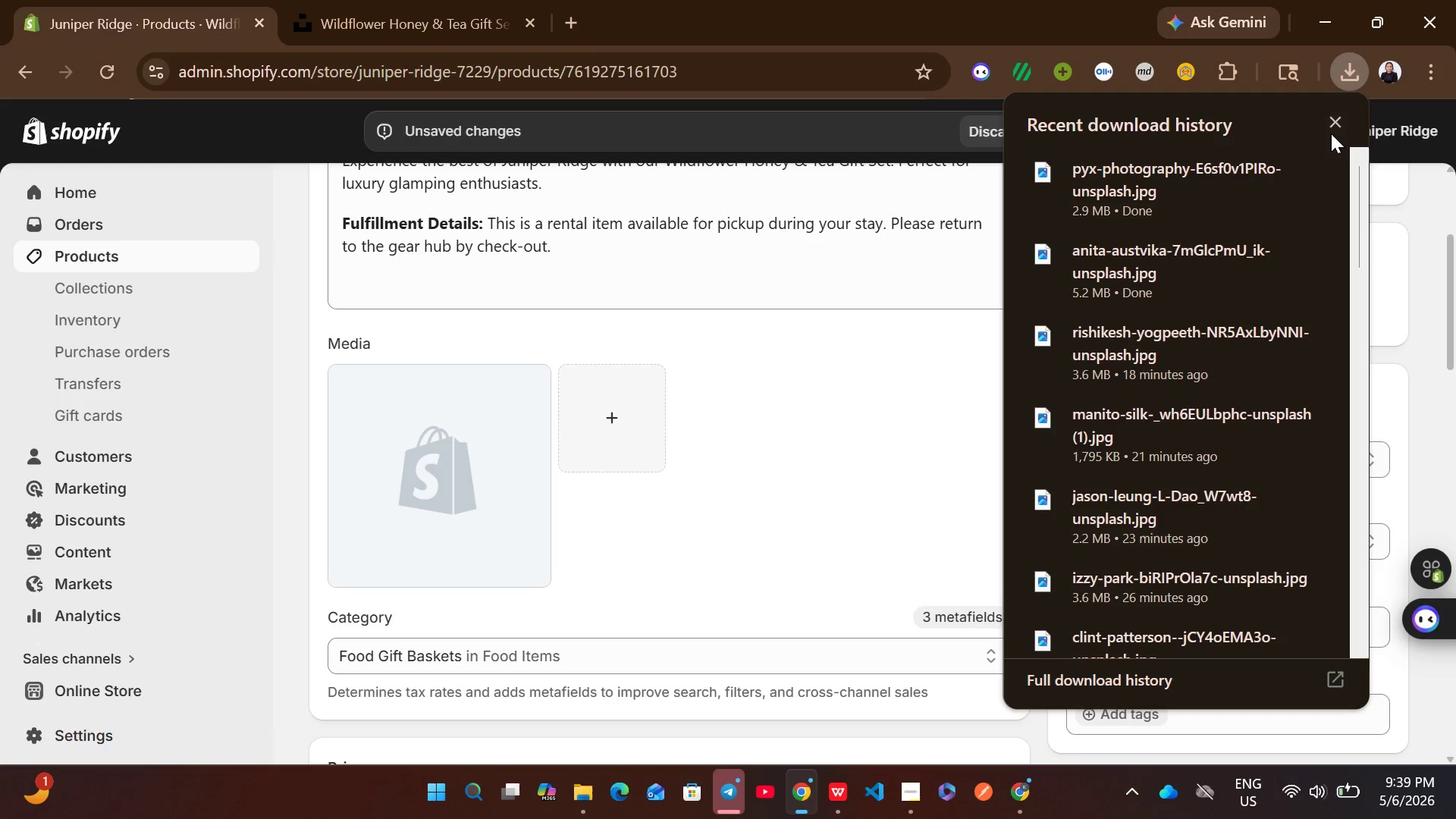 
left_click([1328, 127])
 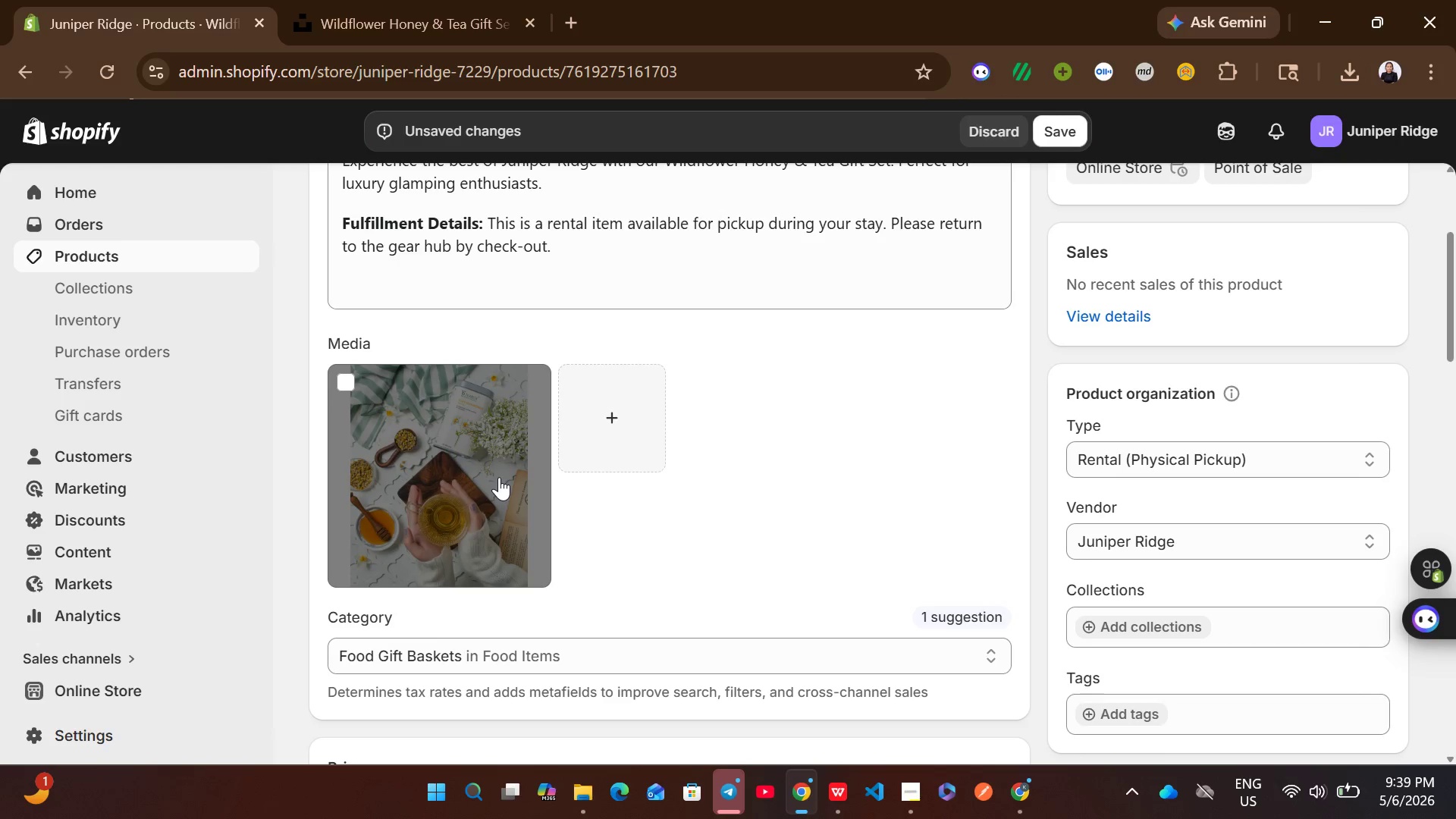 
left_click([499, 477])
 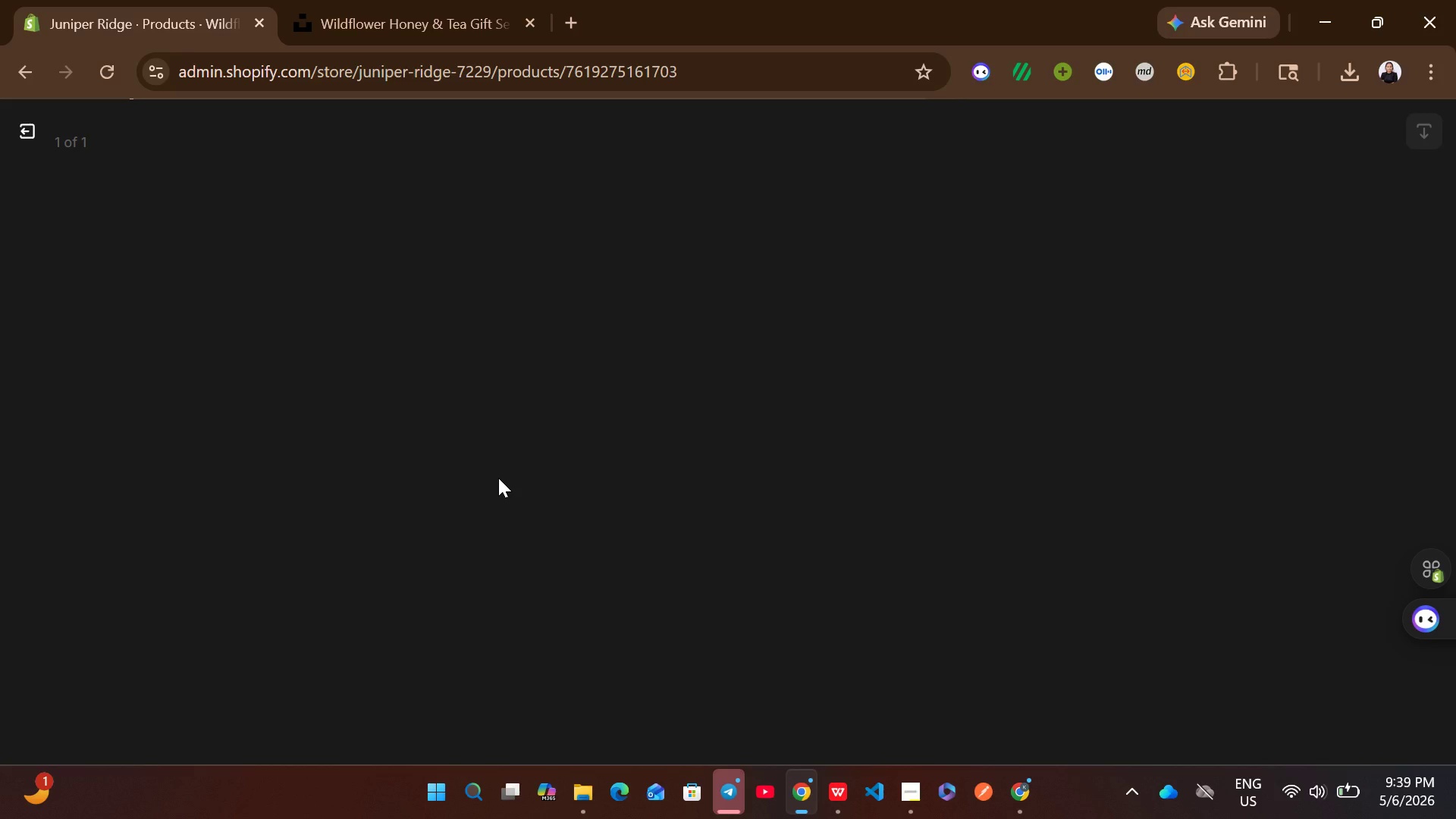 
wait(6.95)
 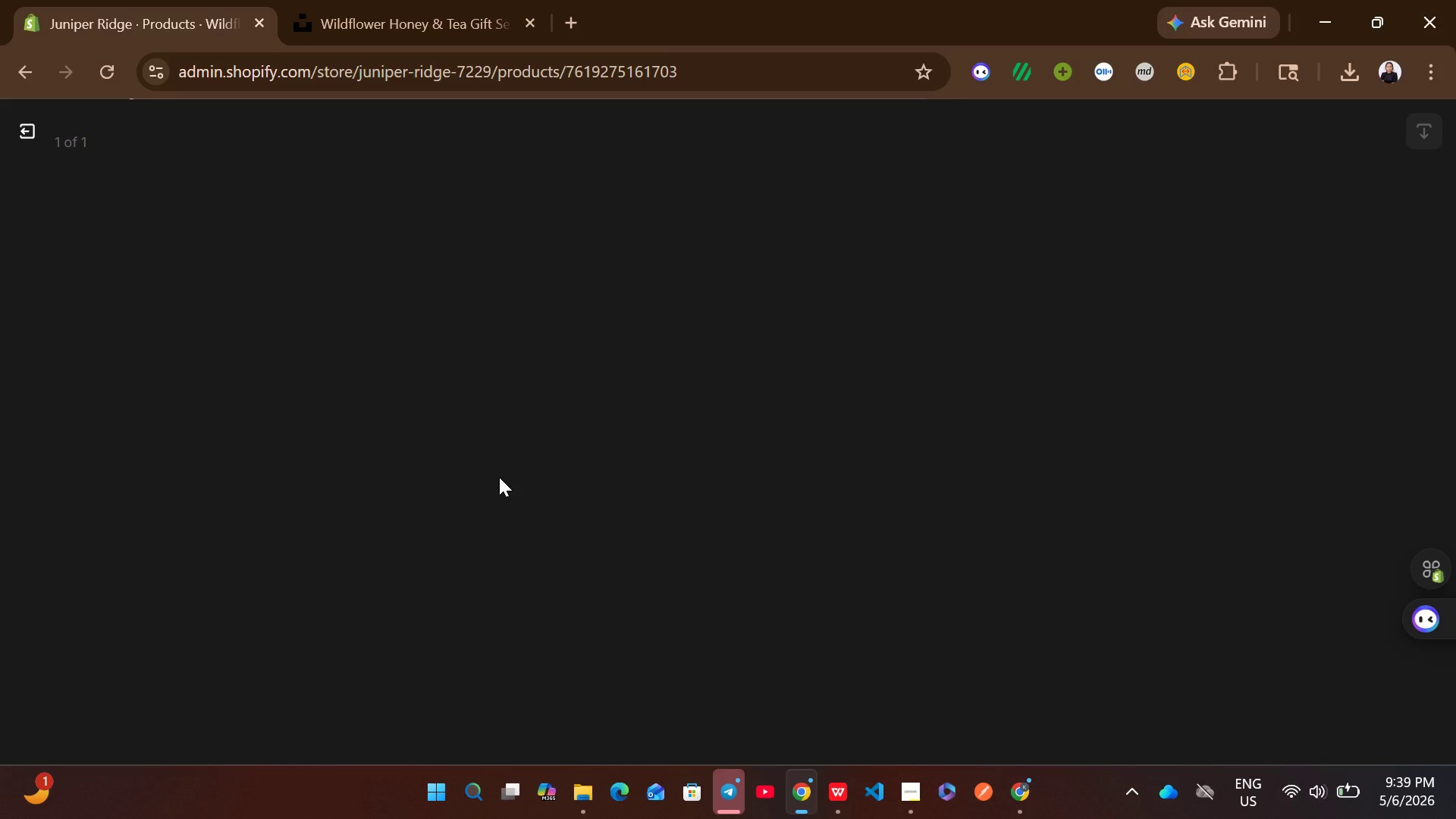 
left_click([20, 129])
 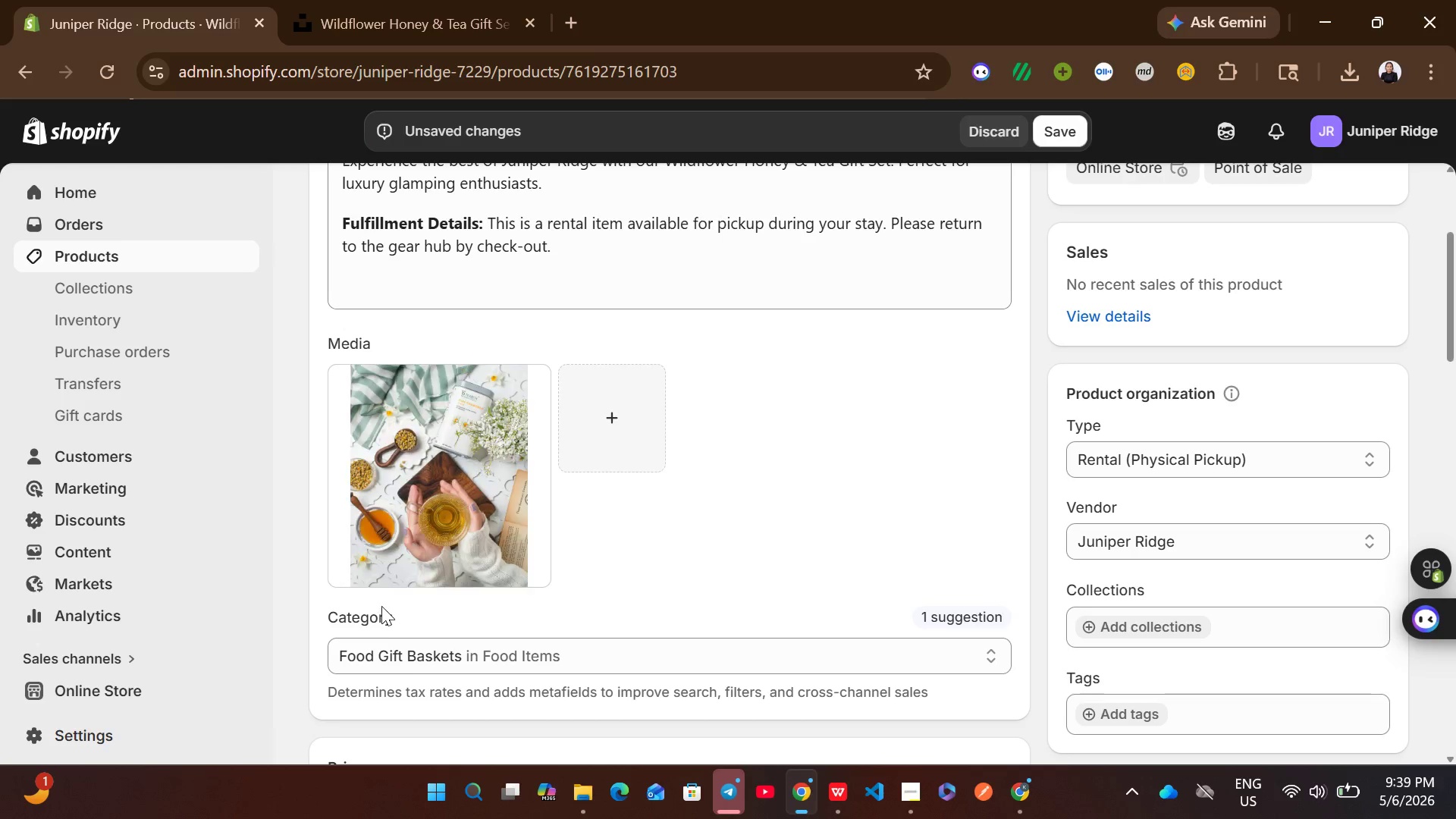 
left_click([458, 477])
 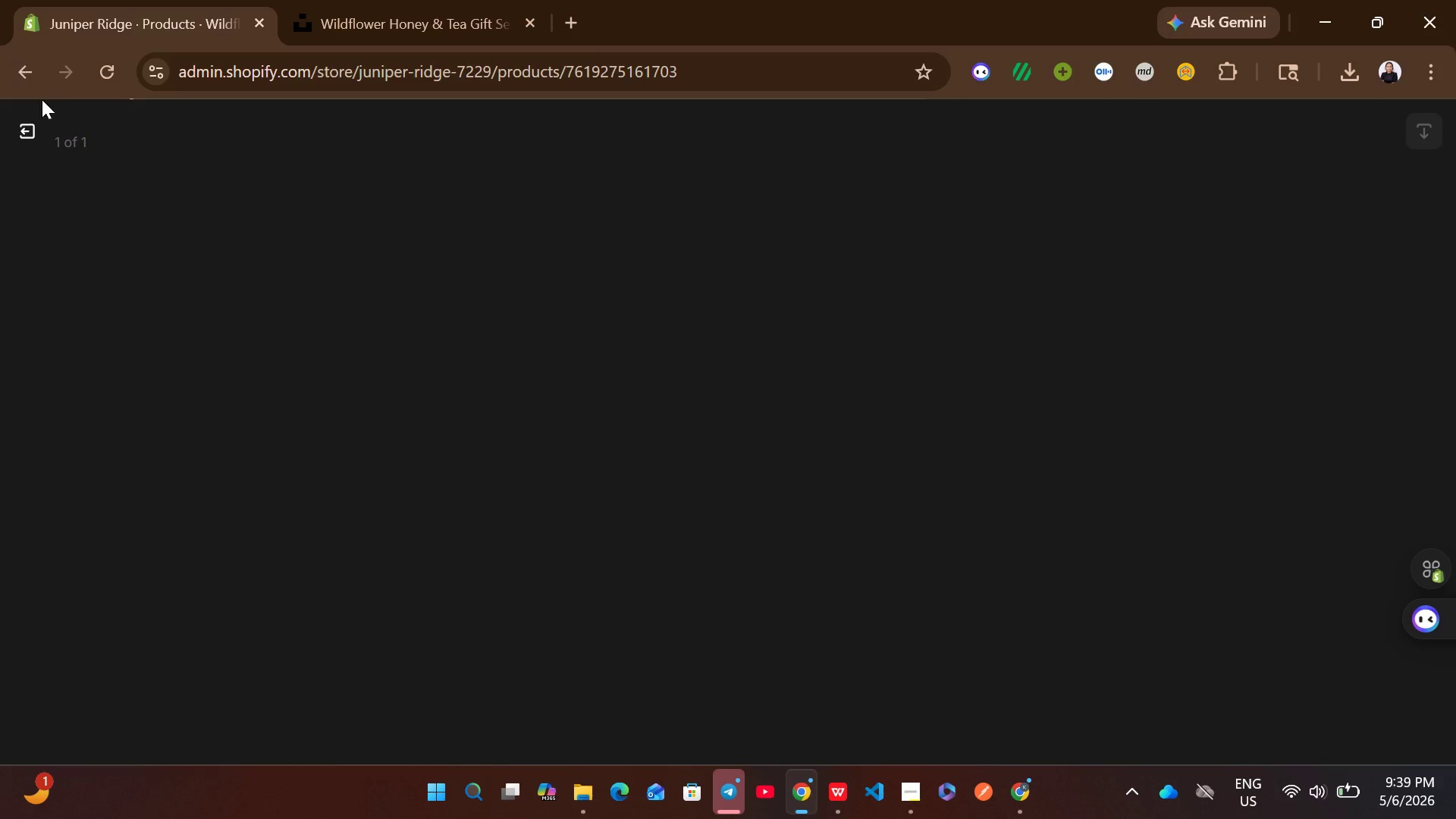 
left_click([42, 109])
 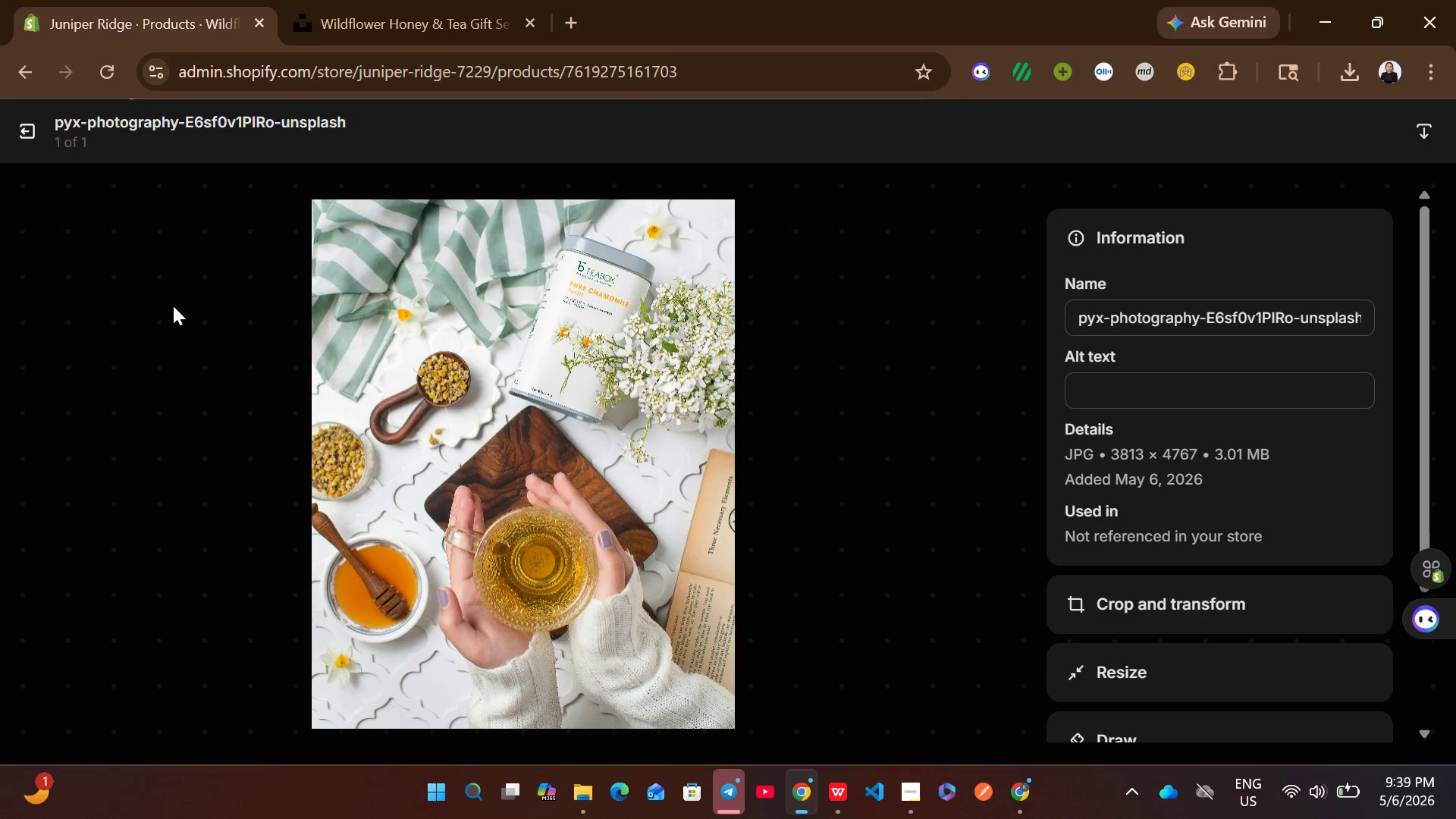 
left_click([173, 306])
 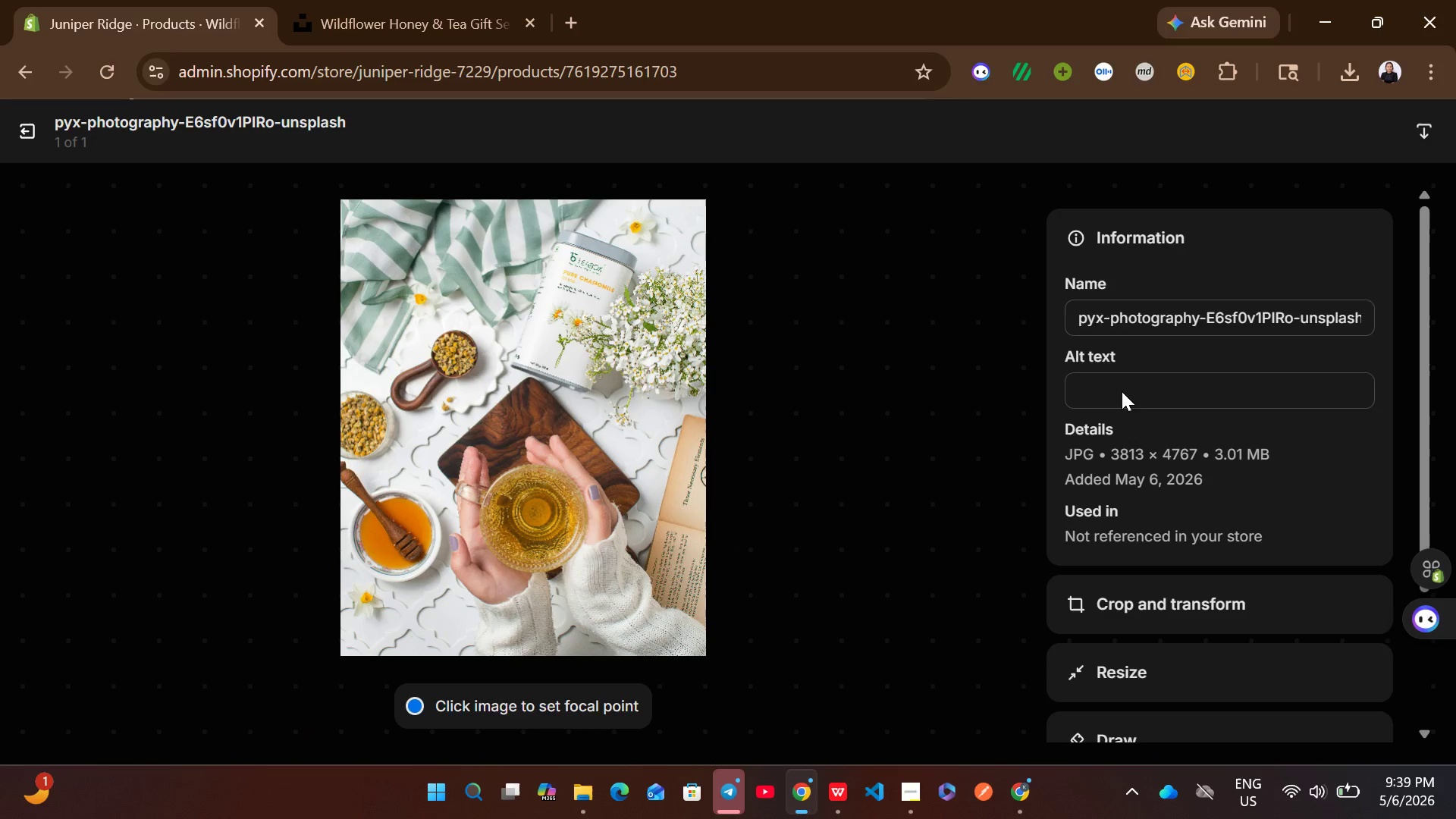 
left_click([1122, 391])
 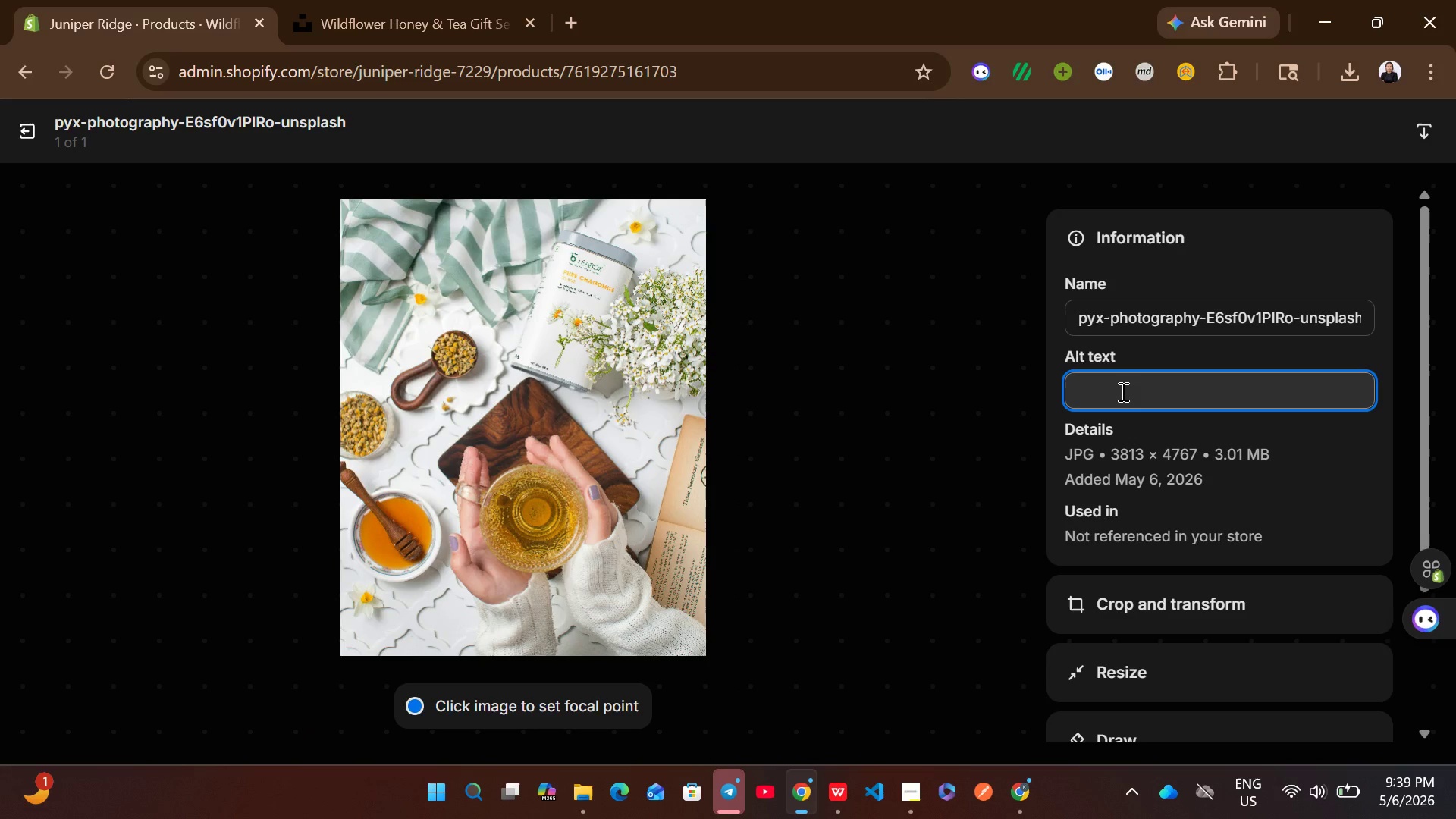 
key(Control+V)
 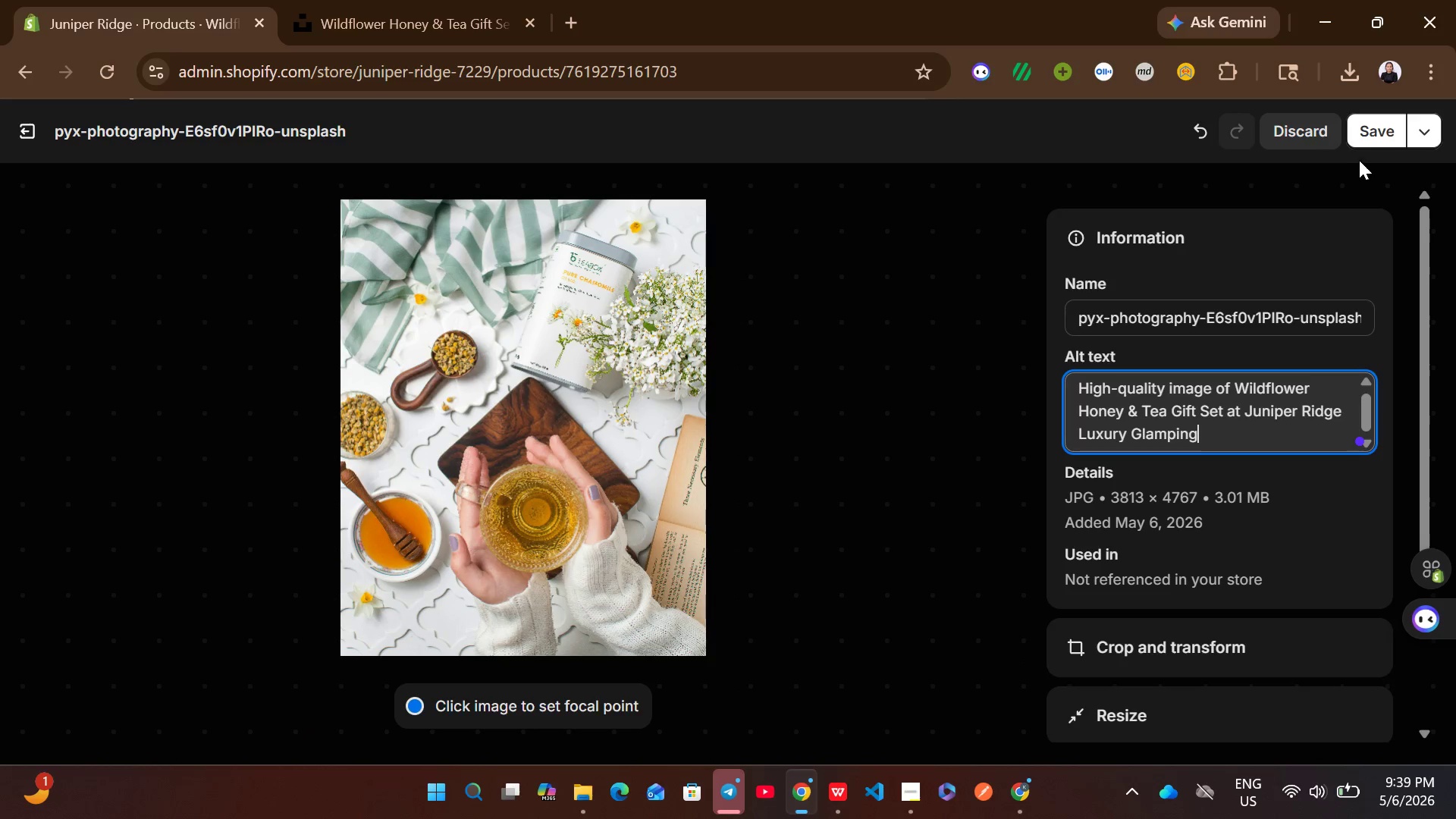 
left_click([1367, 146])
 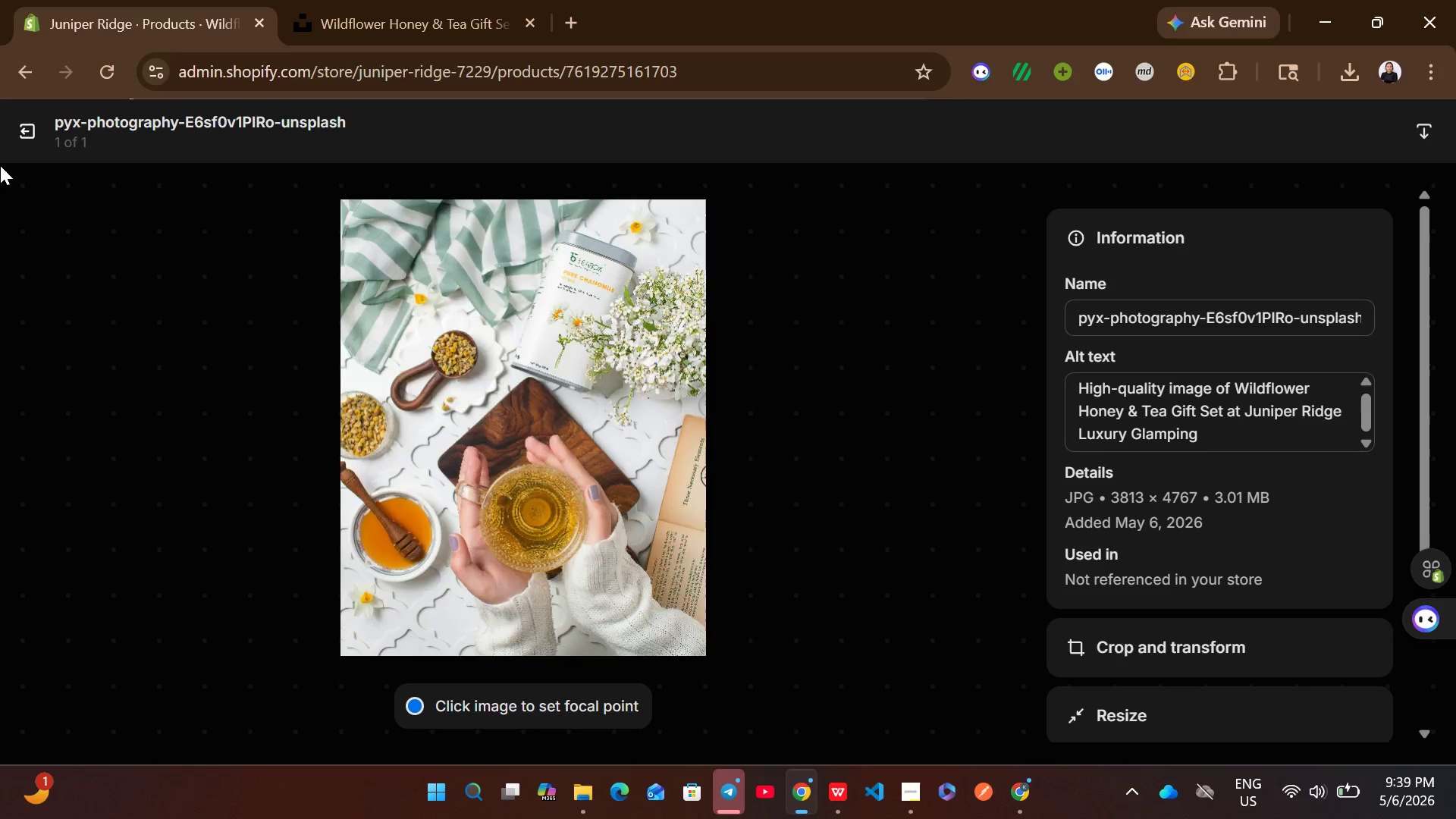 
left_click([13, 147])
 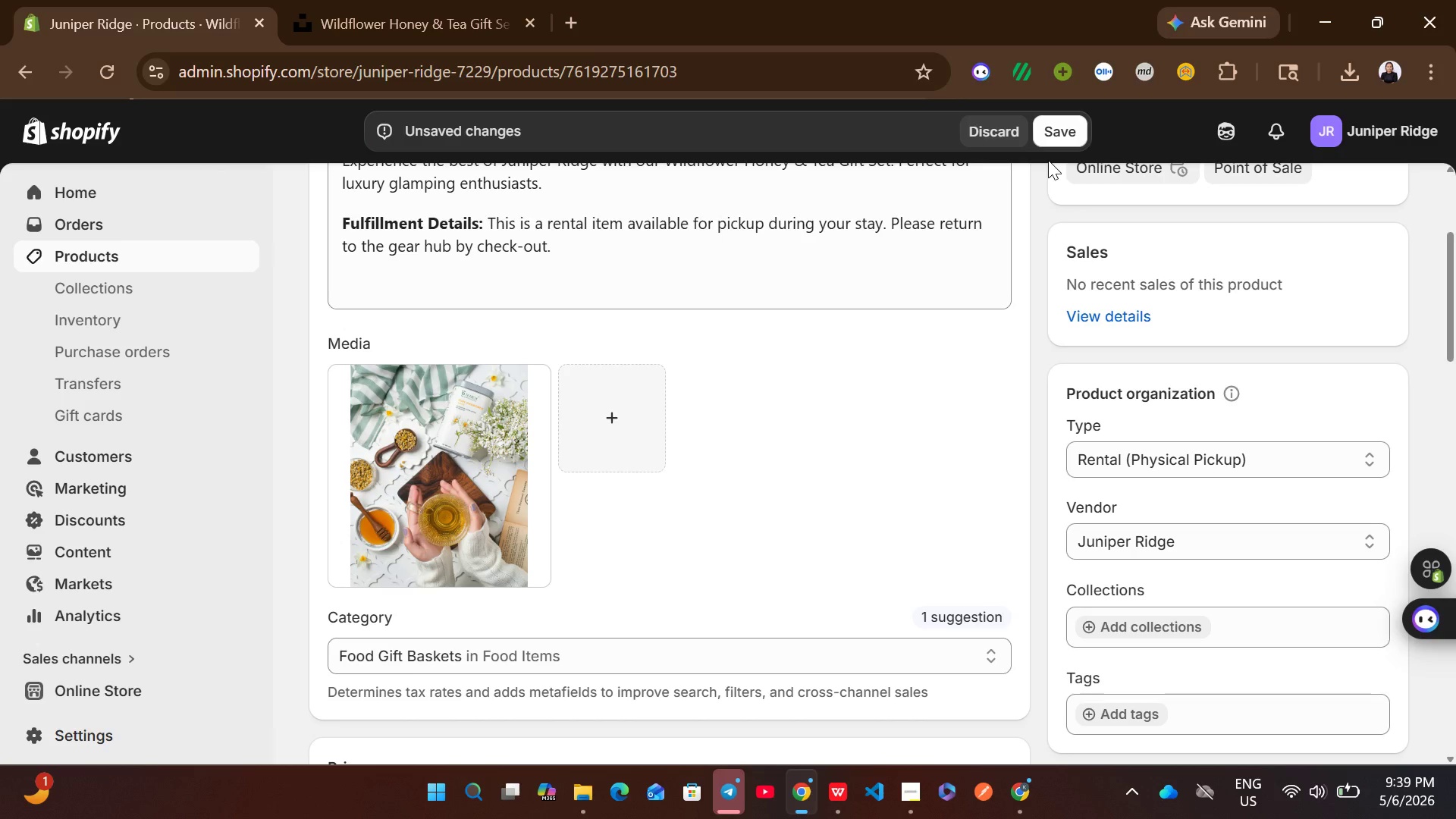 
left_click([1045, 118])
 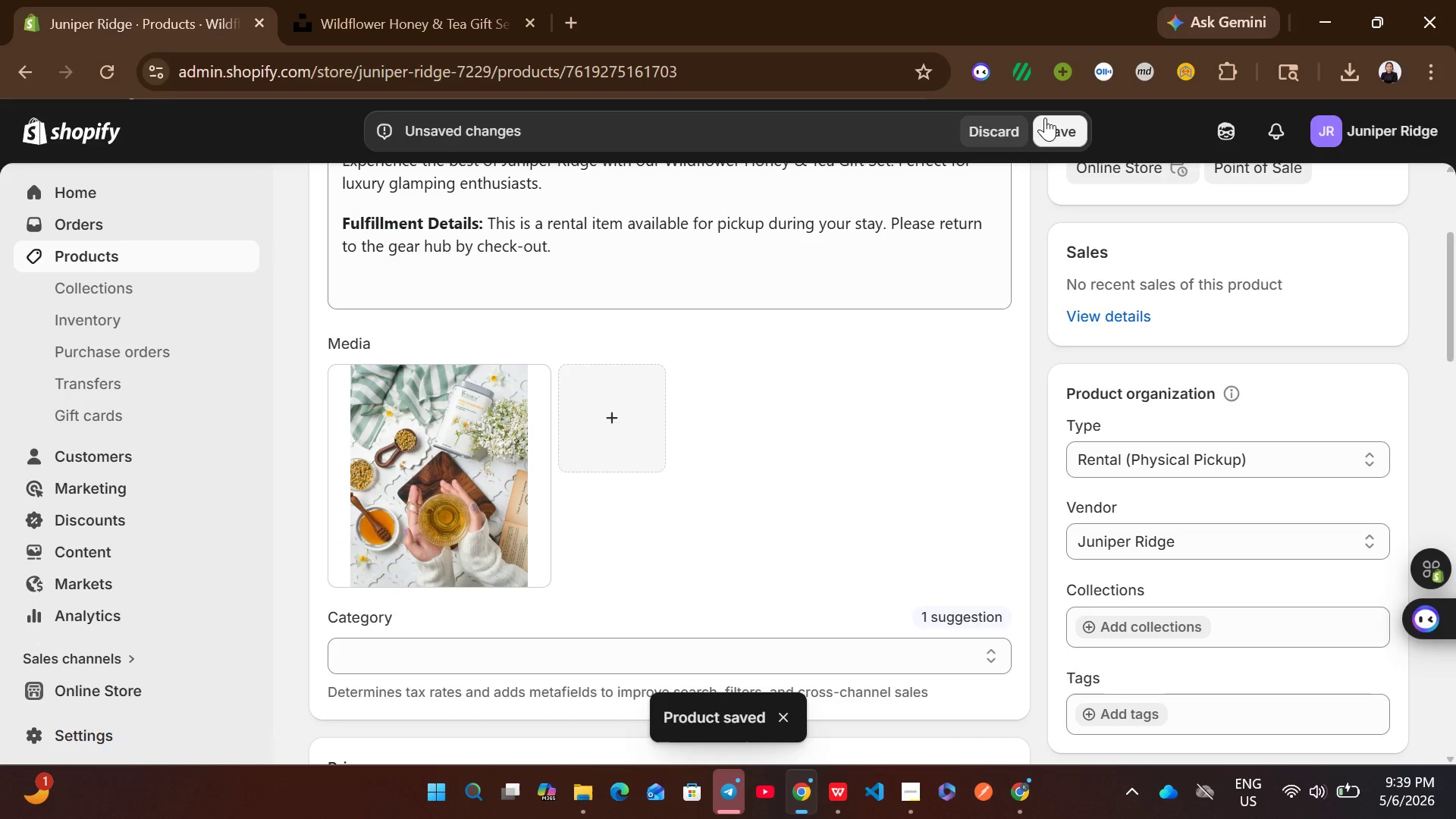 
wait(6.2)
 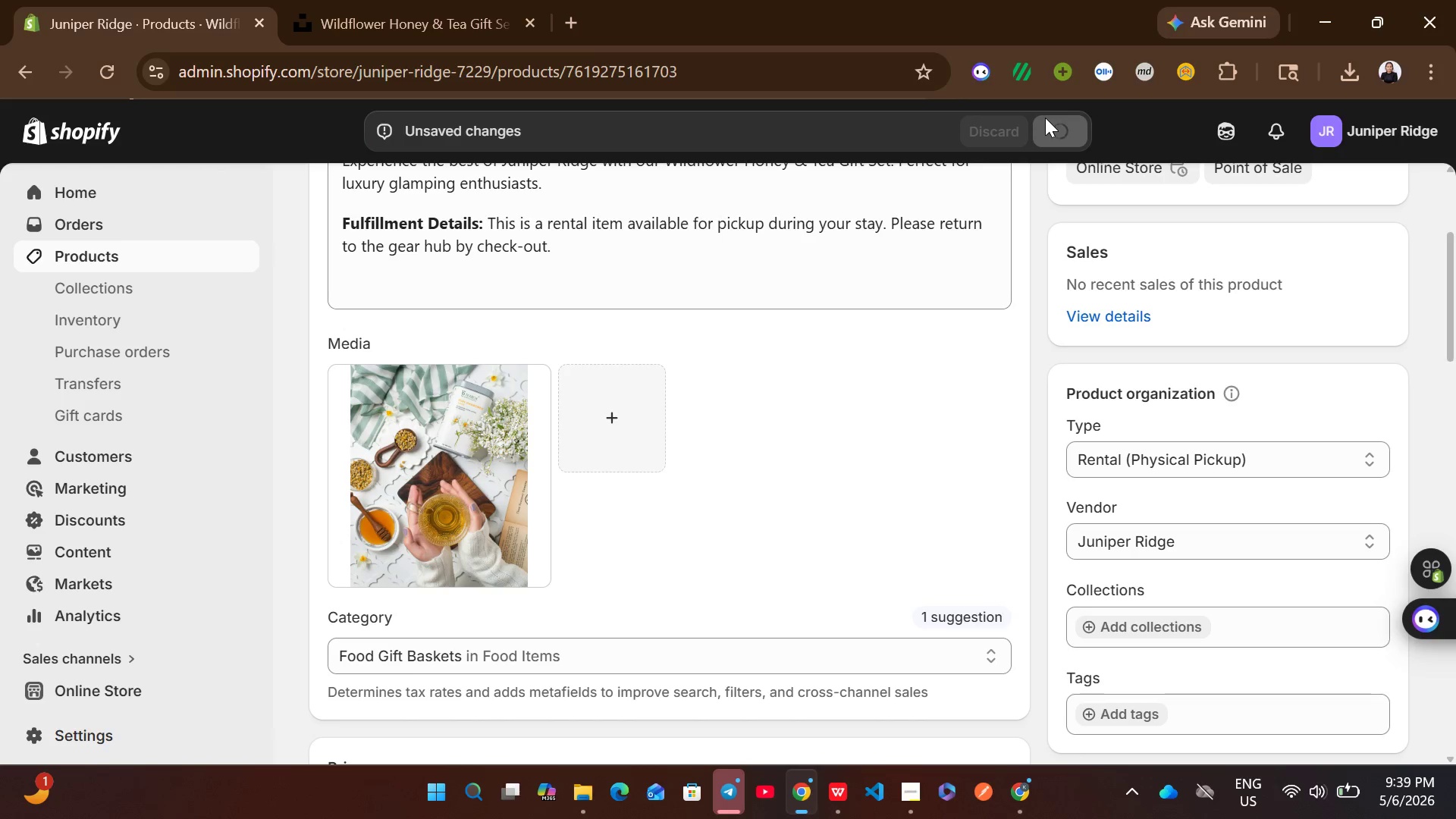 
left_click([196, 249])
 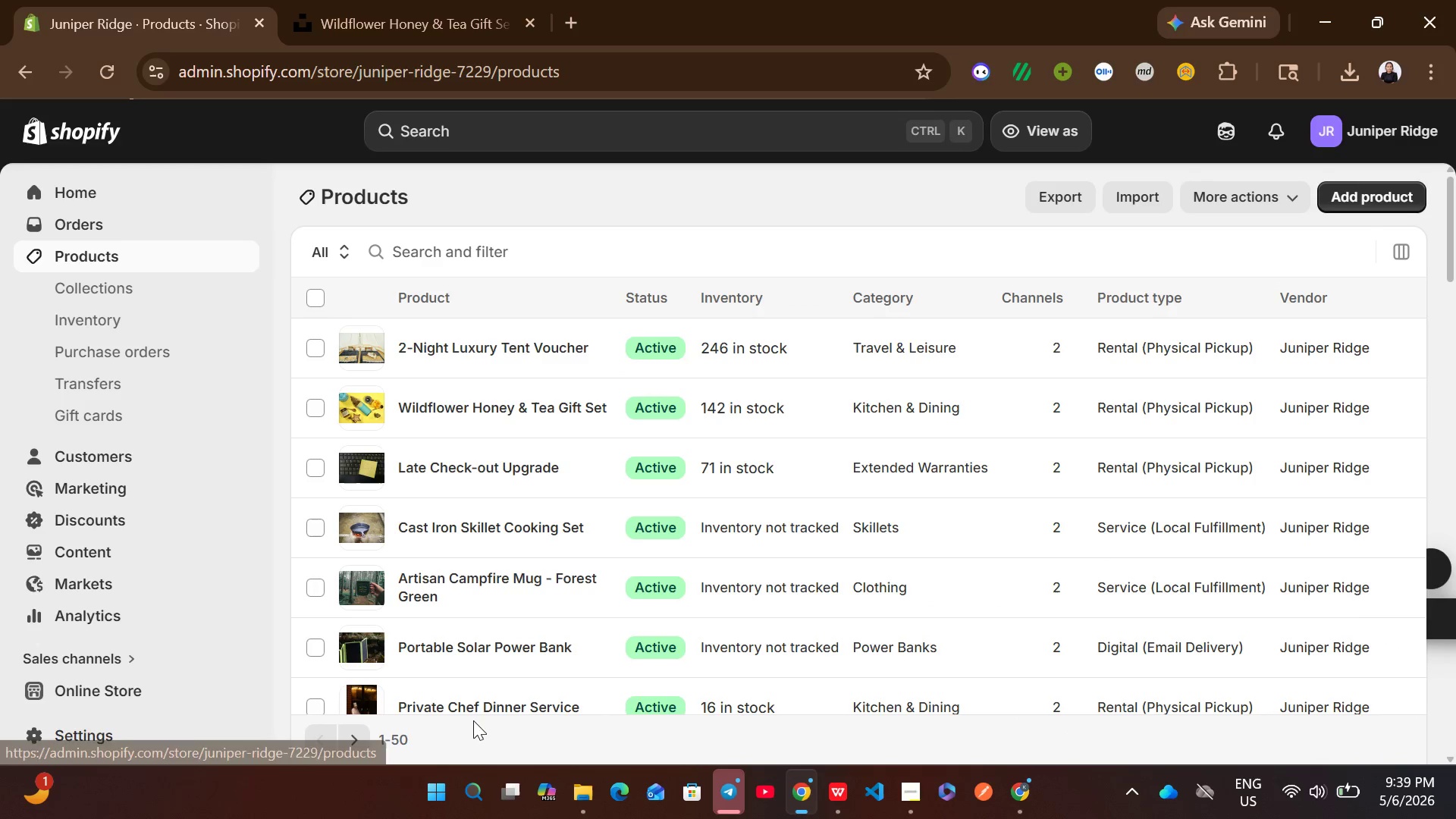 
left_click([350, 748])
 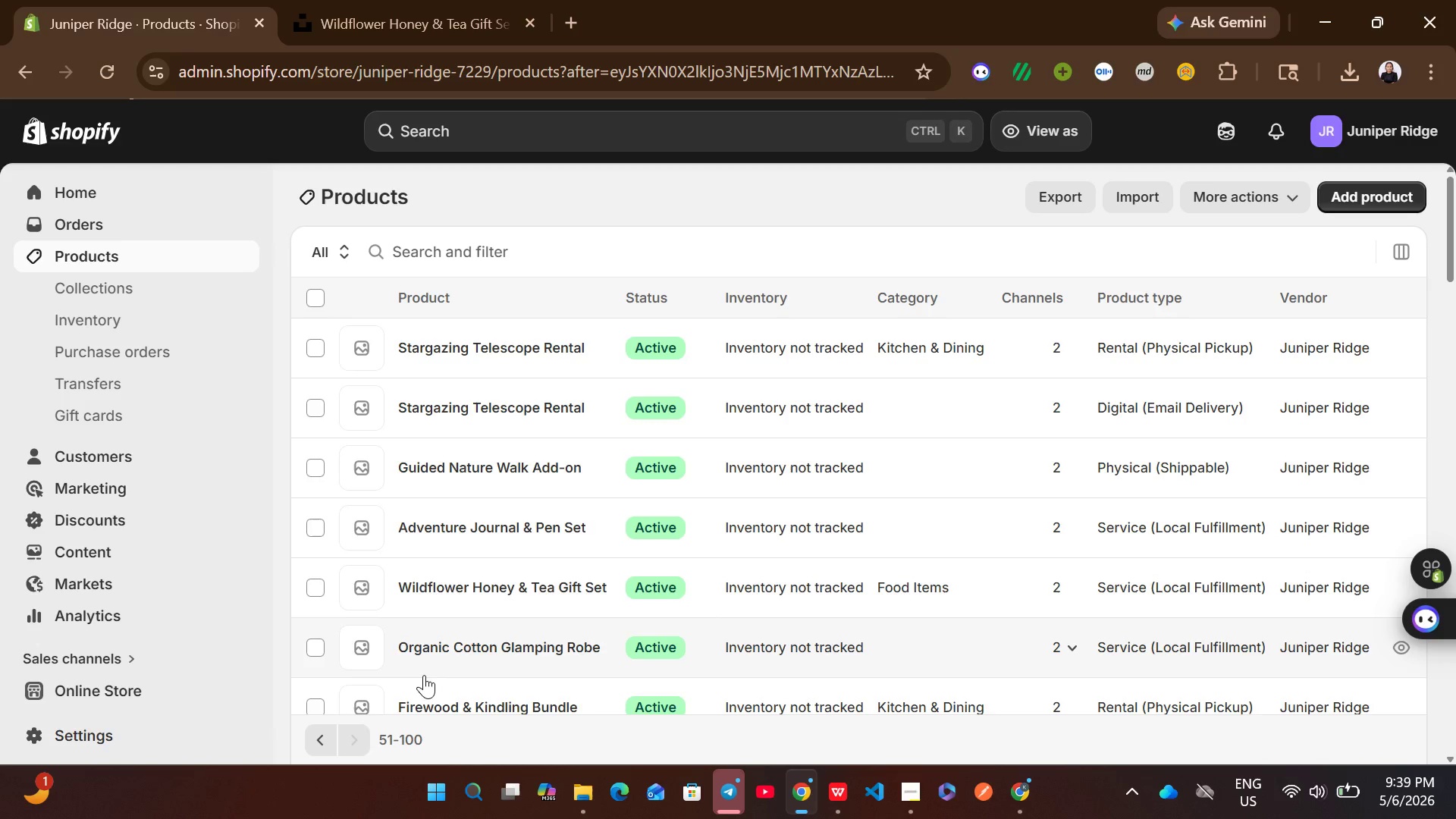 
wait(5.86)
 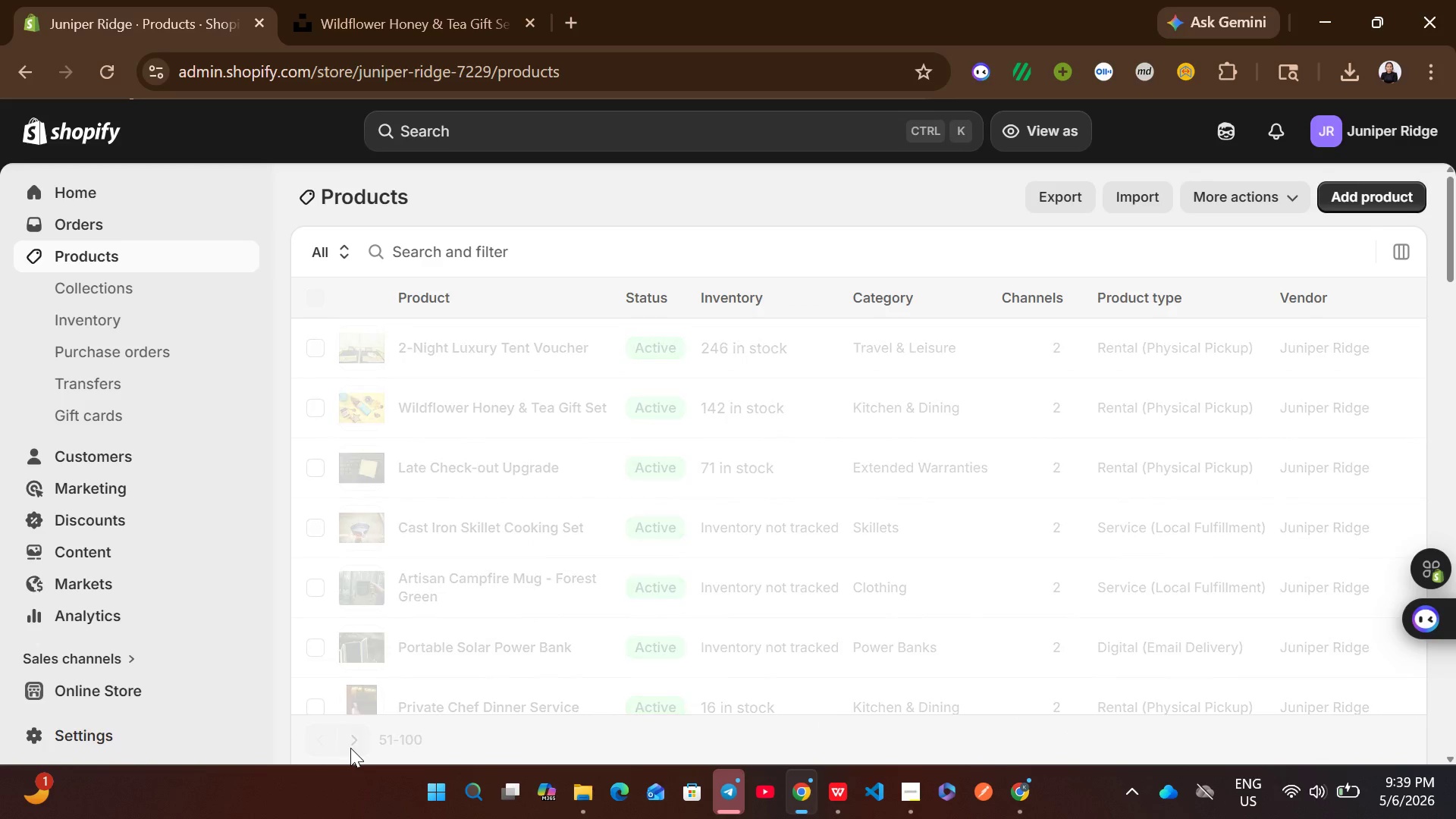 
left_click([330, 734])
 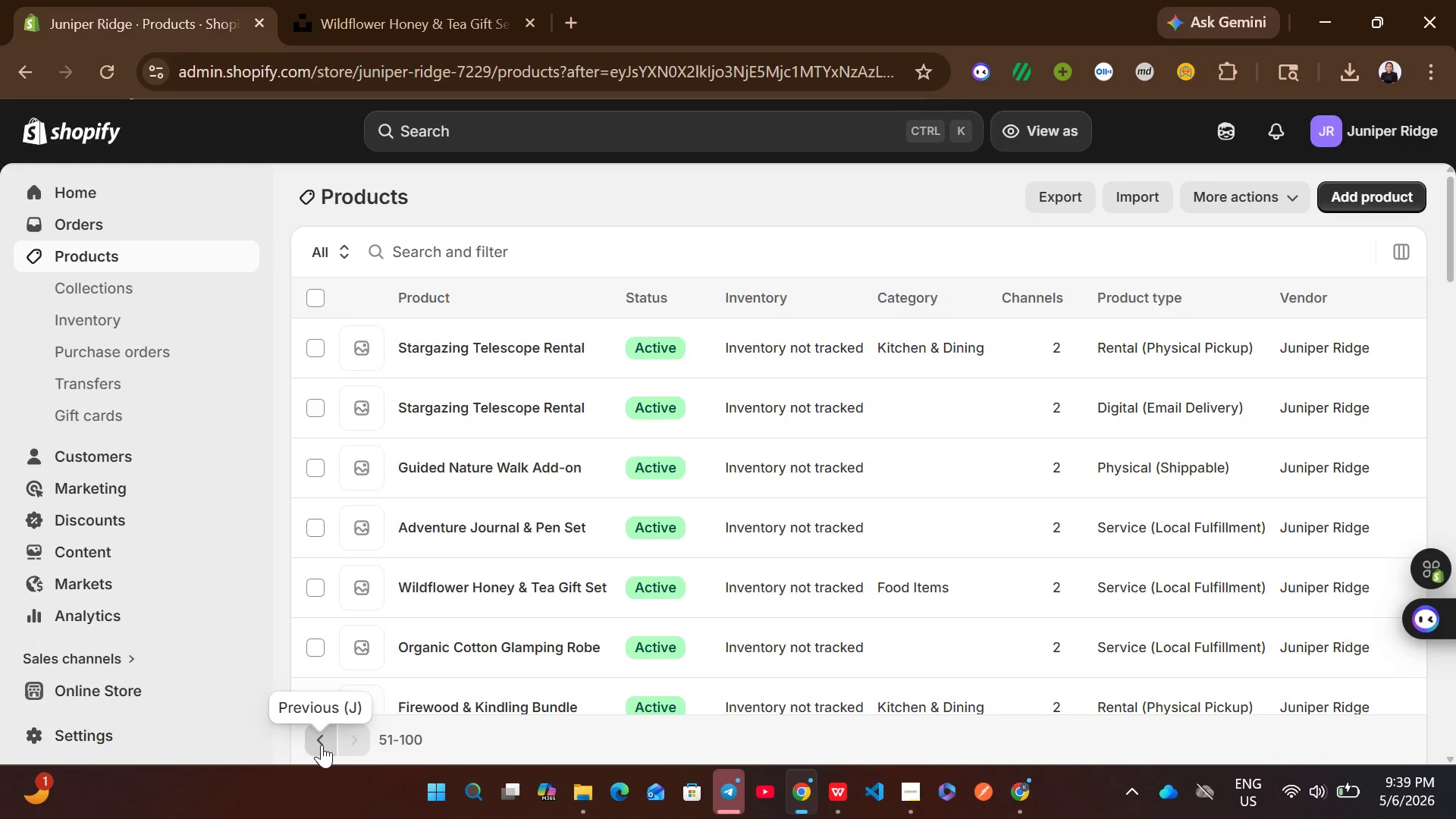 
left_click([322, 745])
 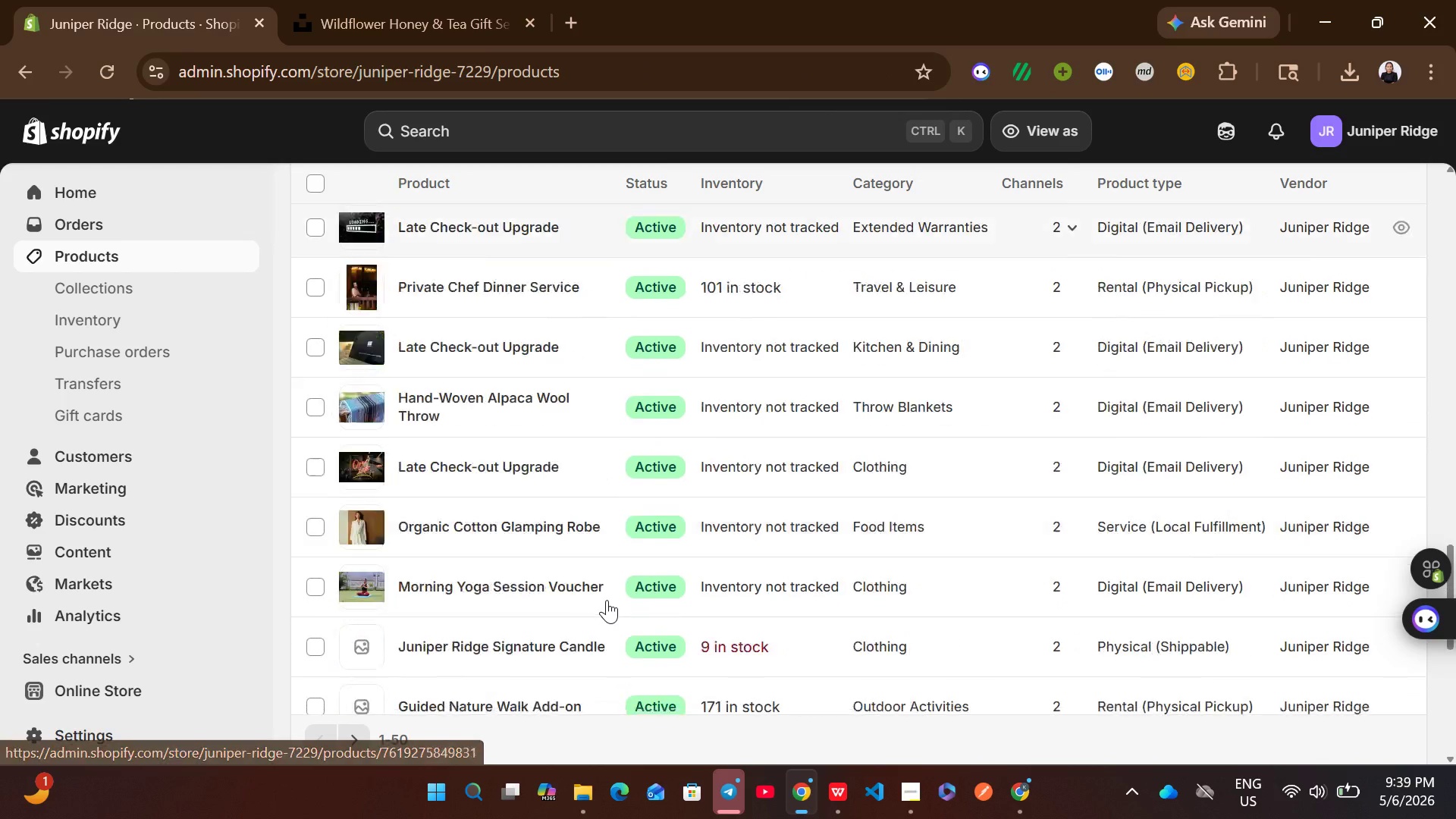 
wait(6.94)
 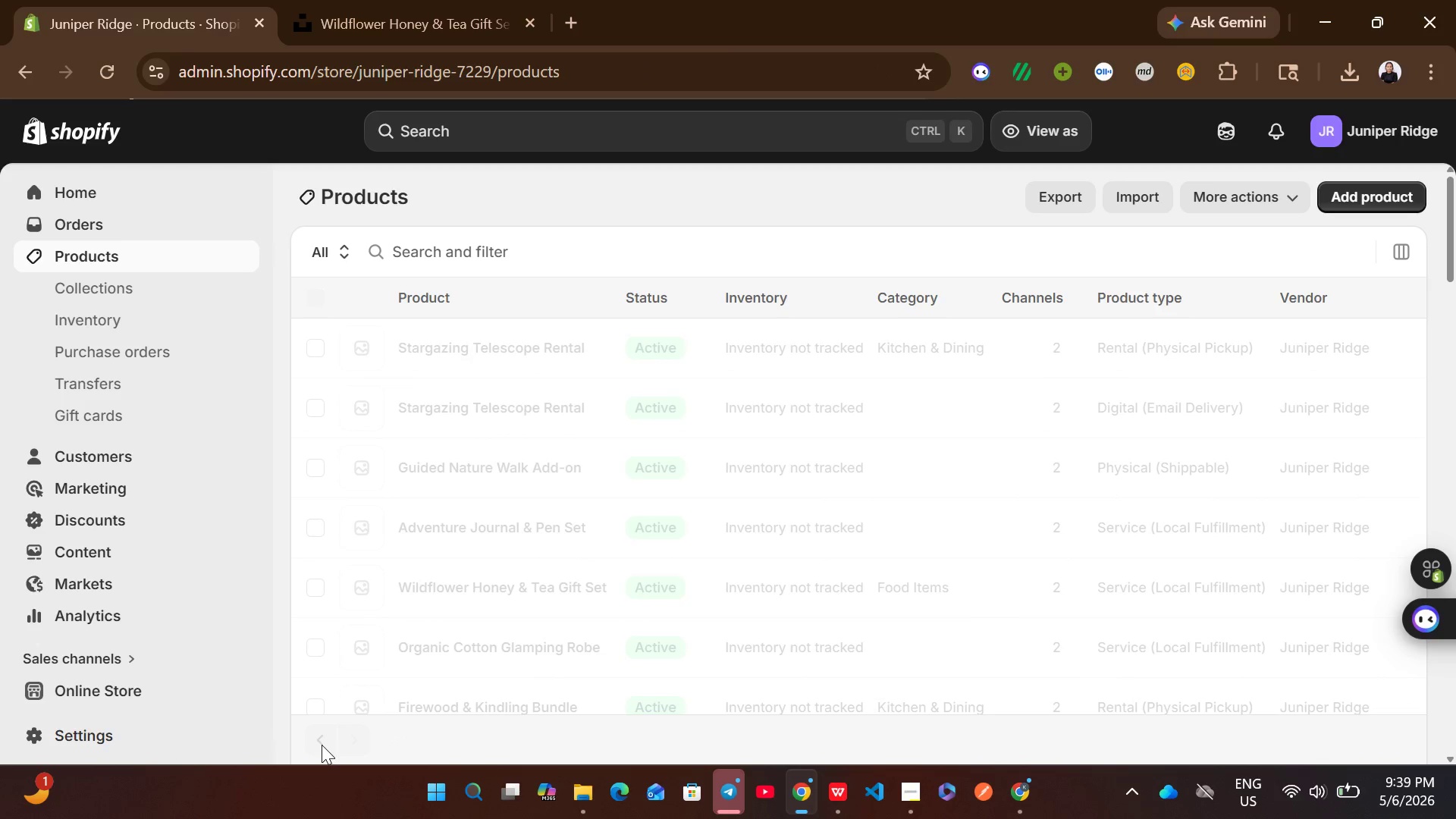 
left_click([777, 567])
 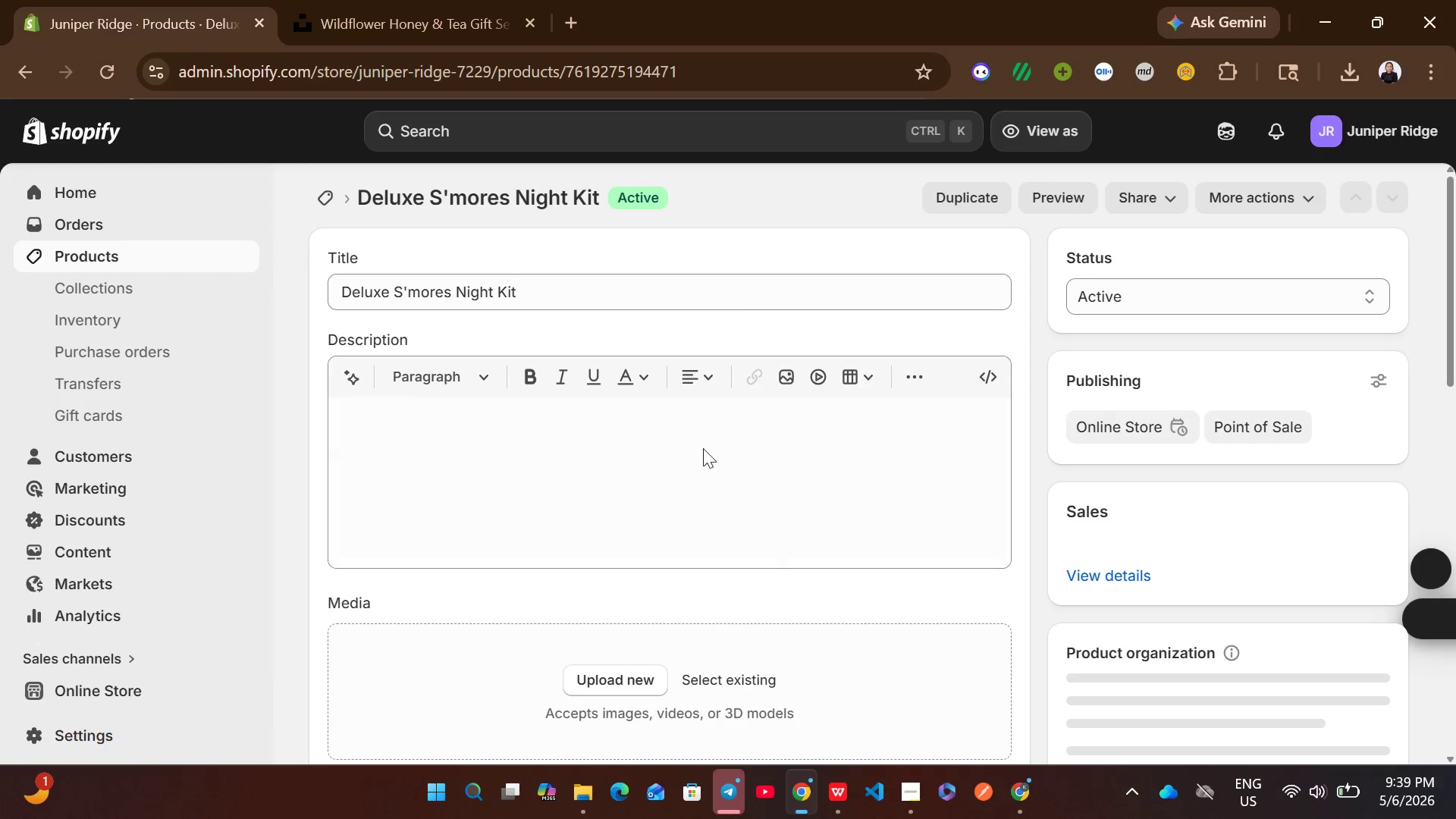 
left_click([552, 273])
 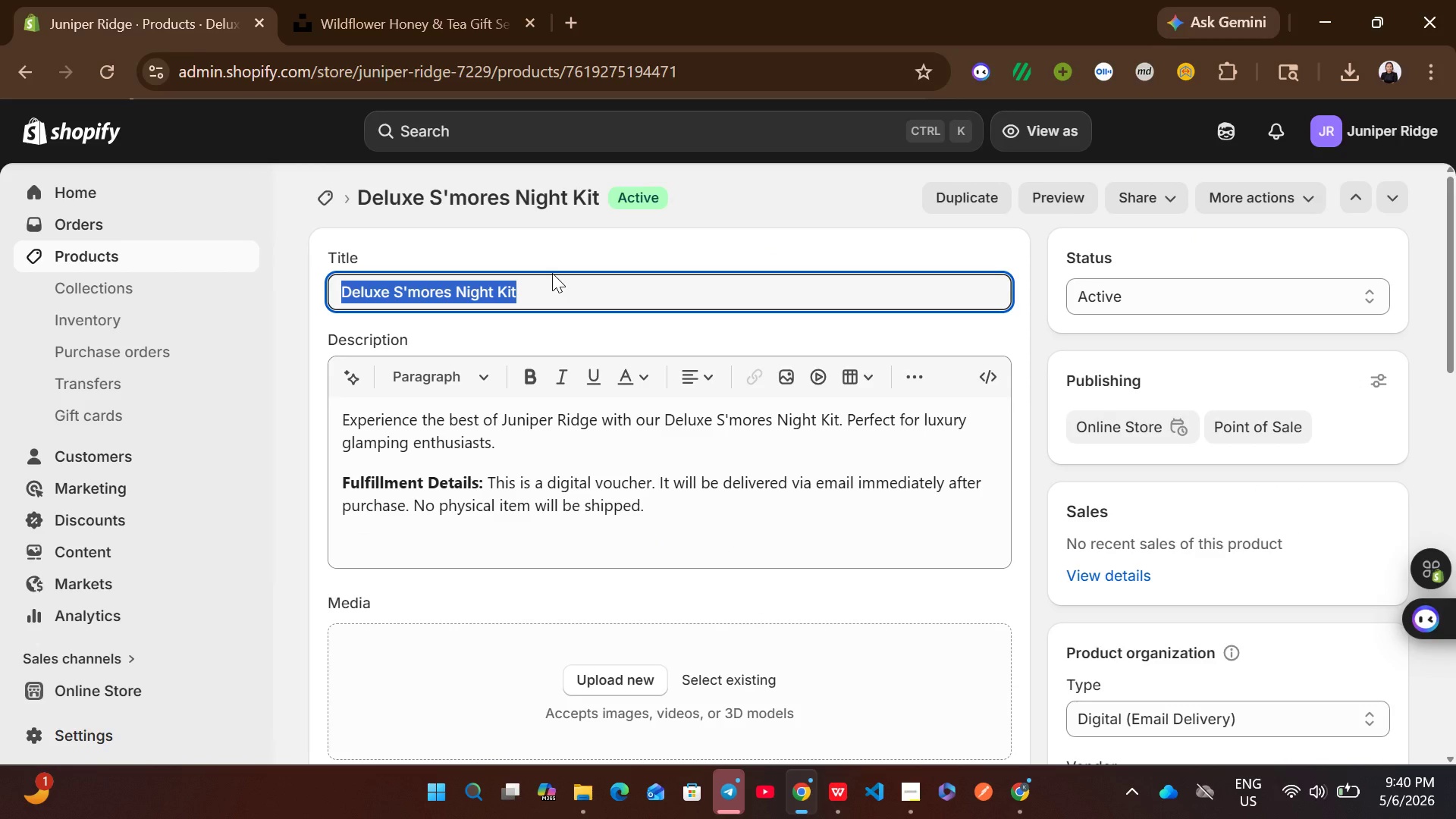 
key(Control+C)
 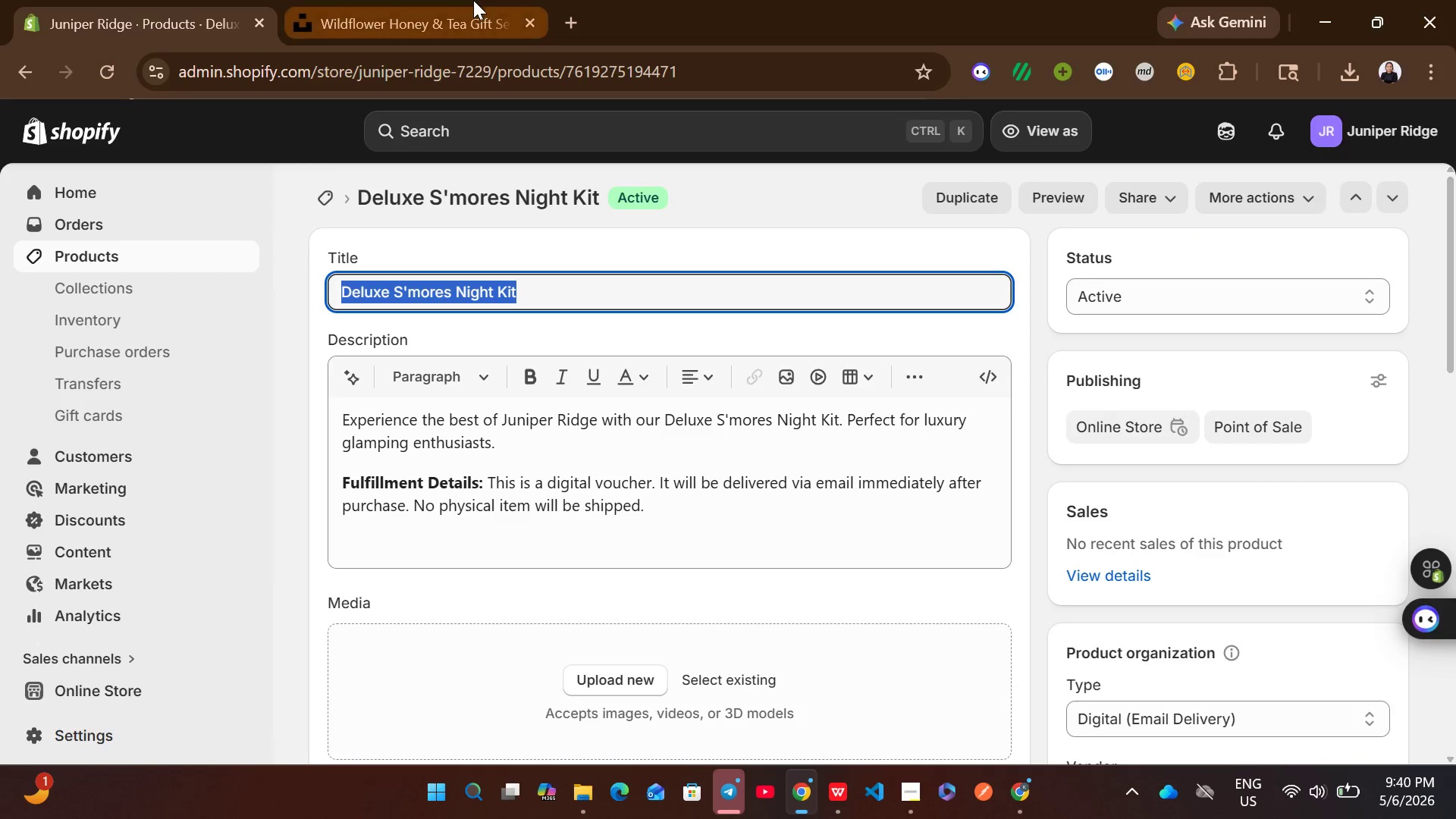 
left_click([473, 0])
 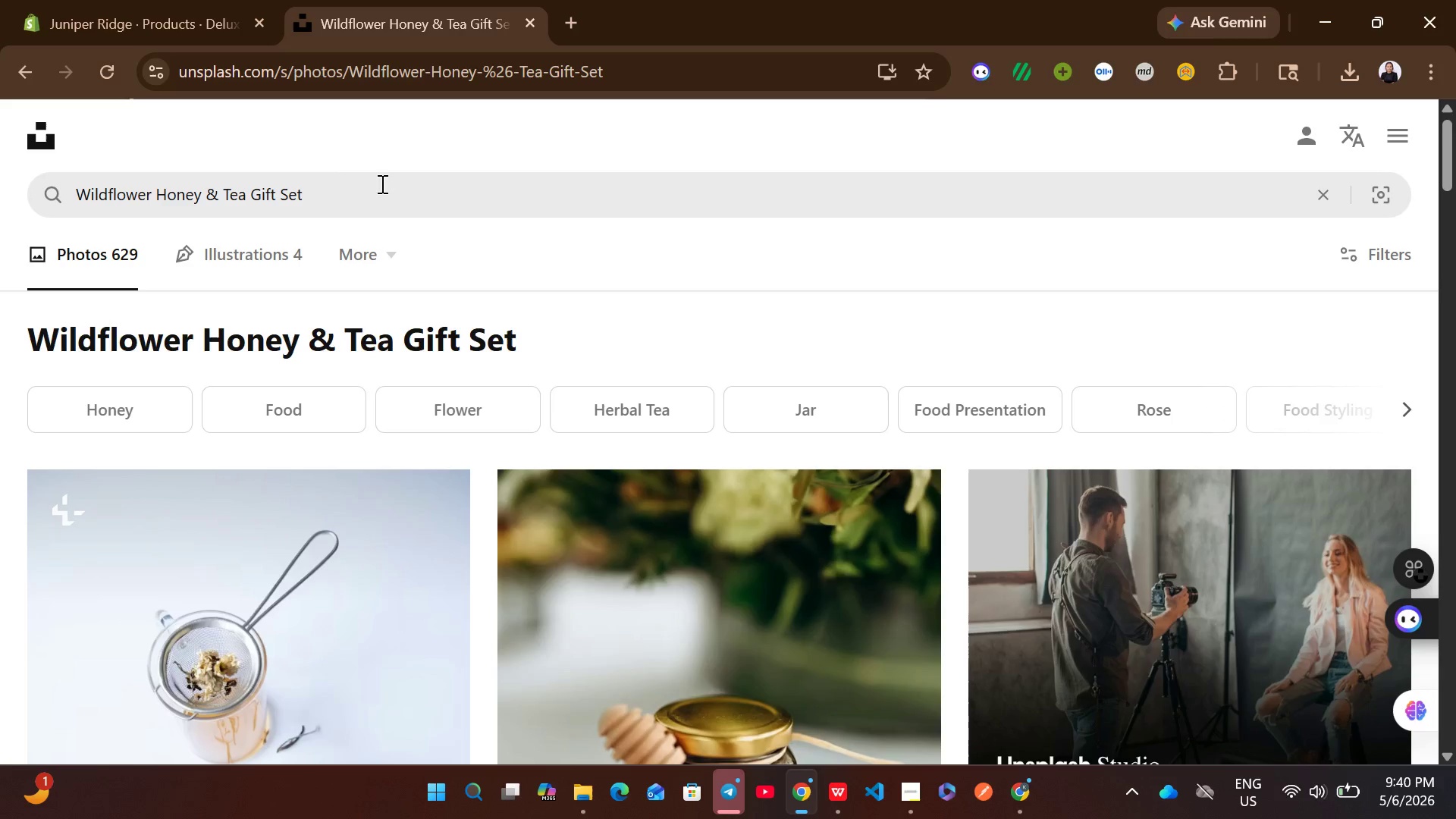 
key(Control+ControlLeft)
 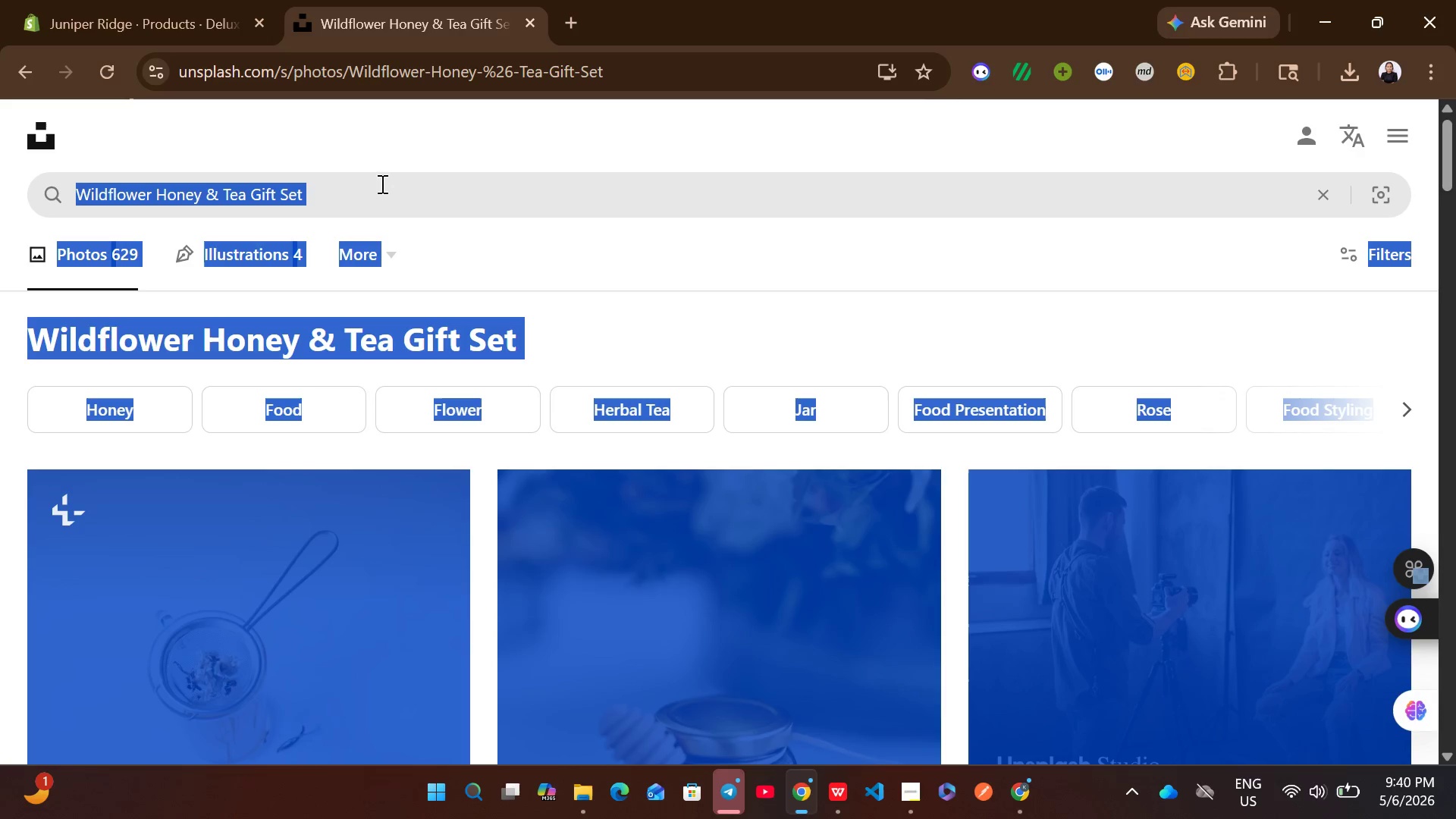 
key(Control+A)
 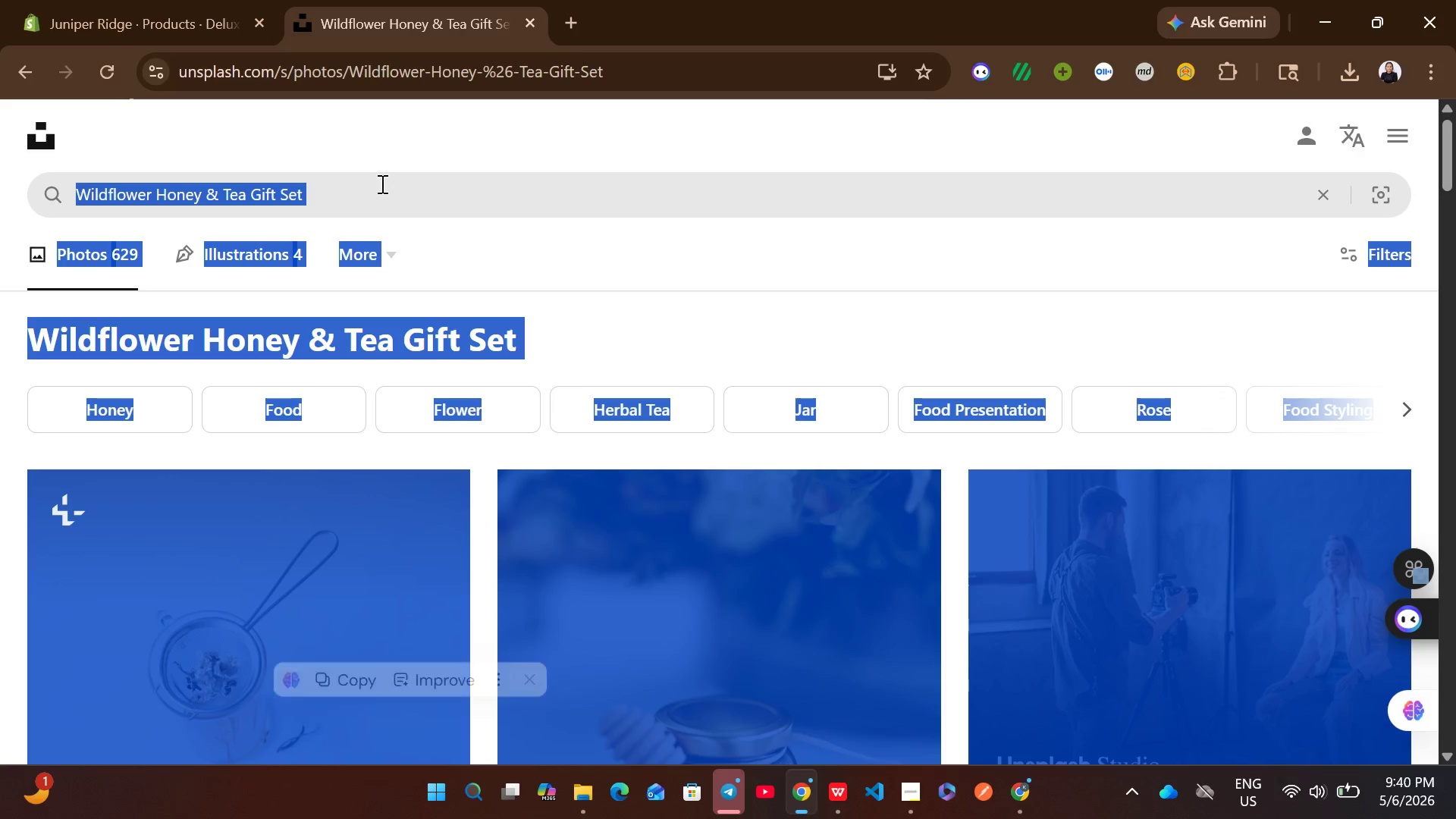 
hold_key(key=ControlLeft, duration=0.36)
 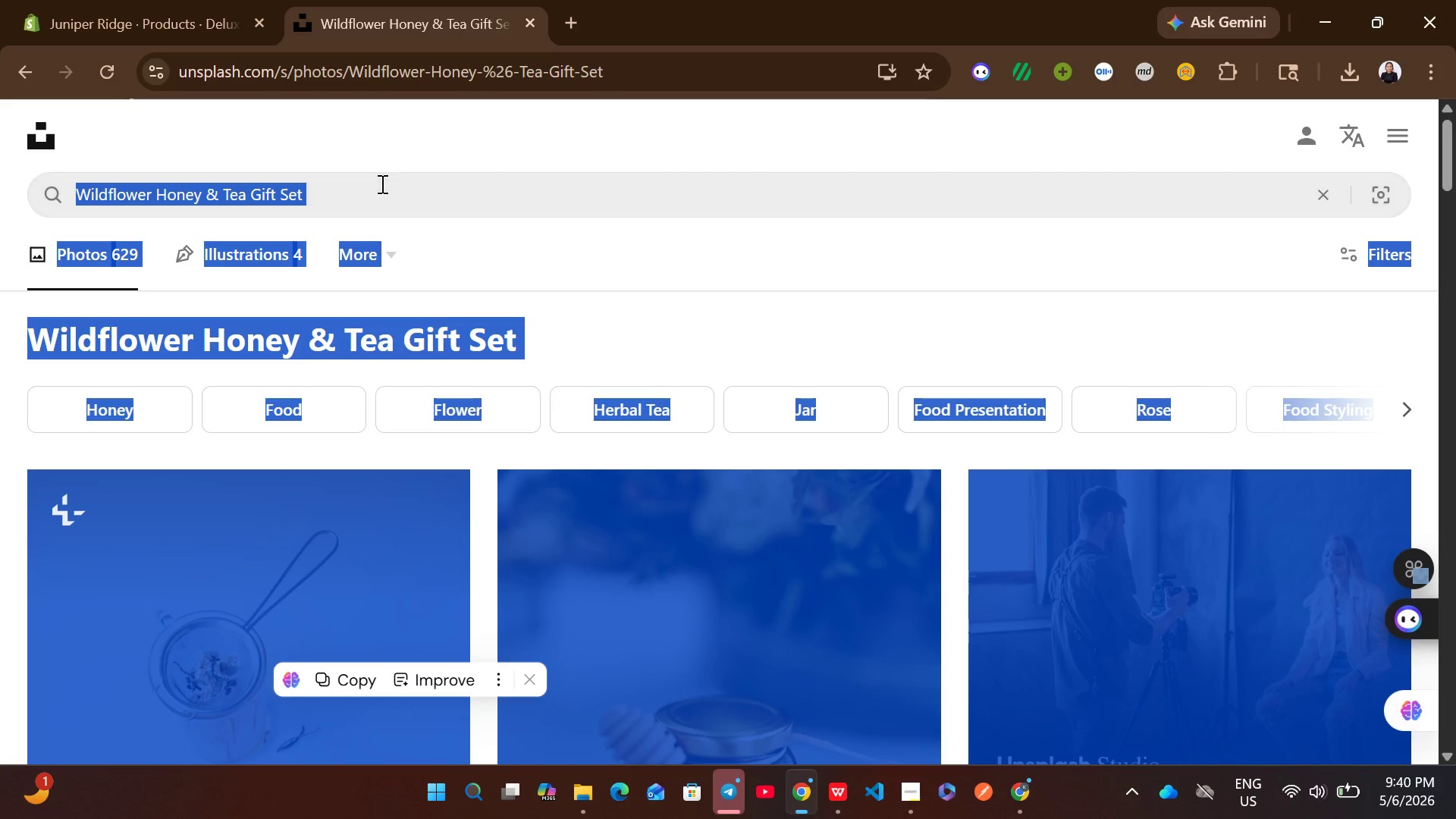 
left_click([381, 184])
 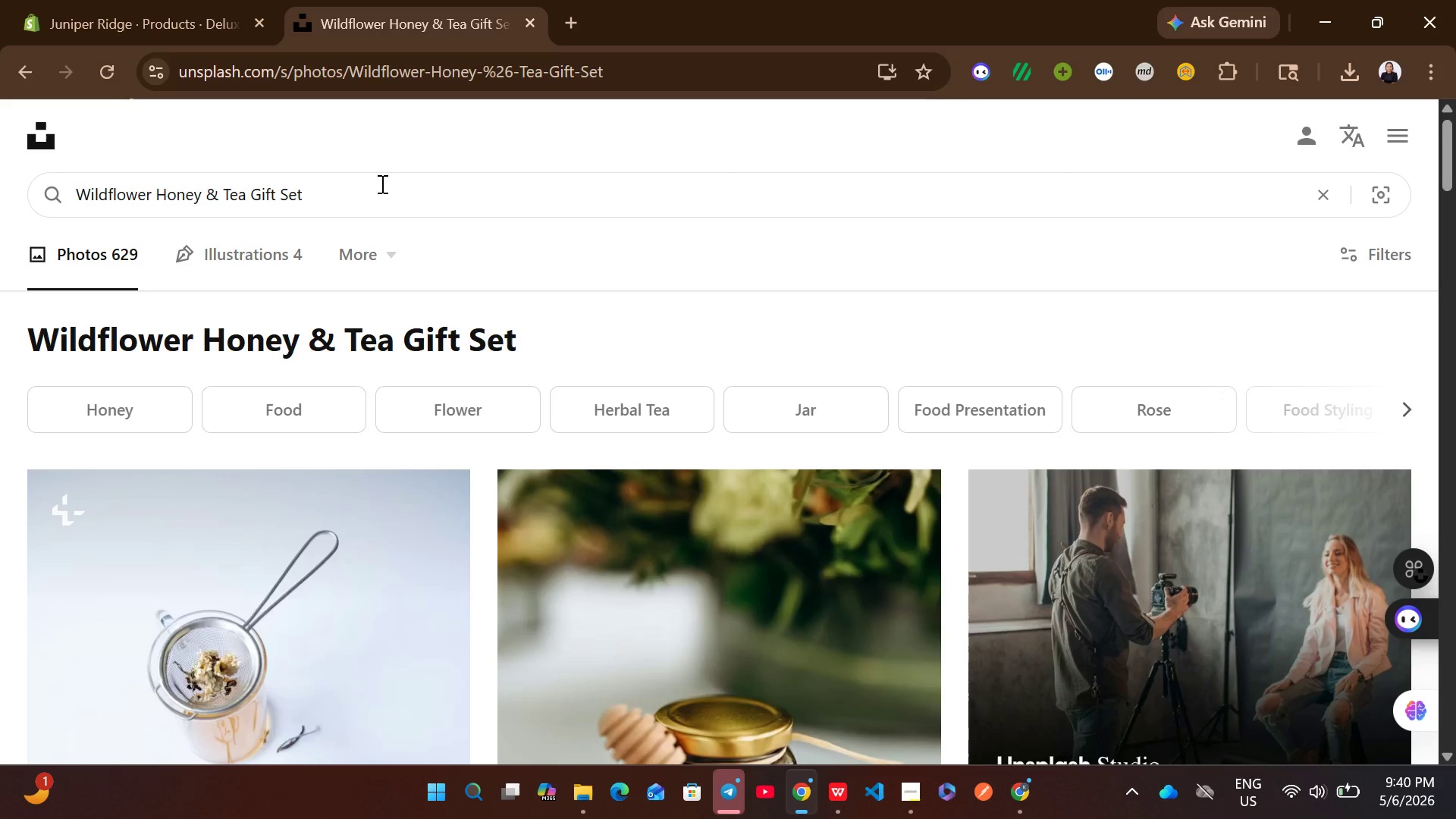 
key(Control+ControlLeft)
 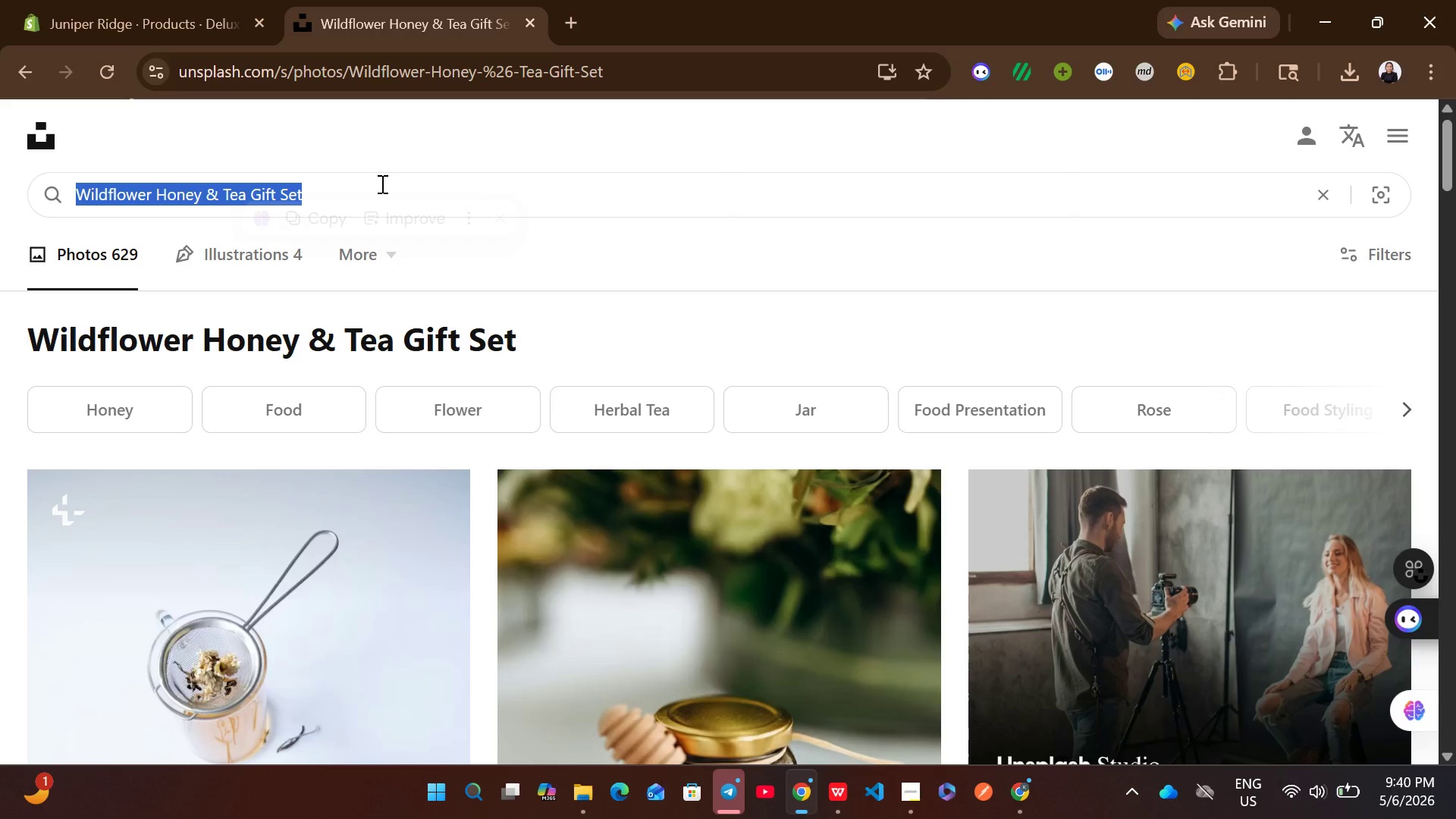 
key(Control+A)
 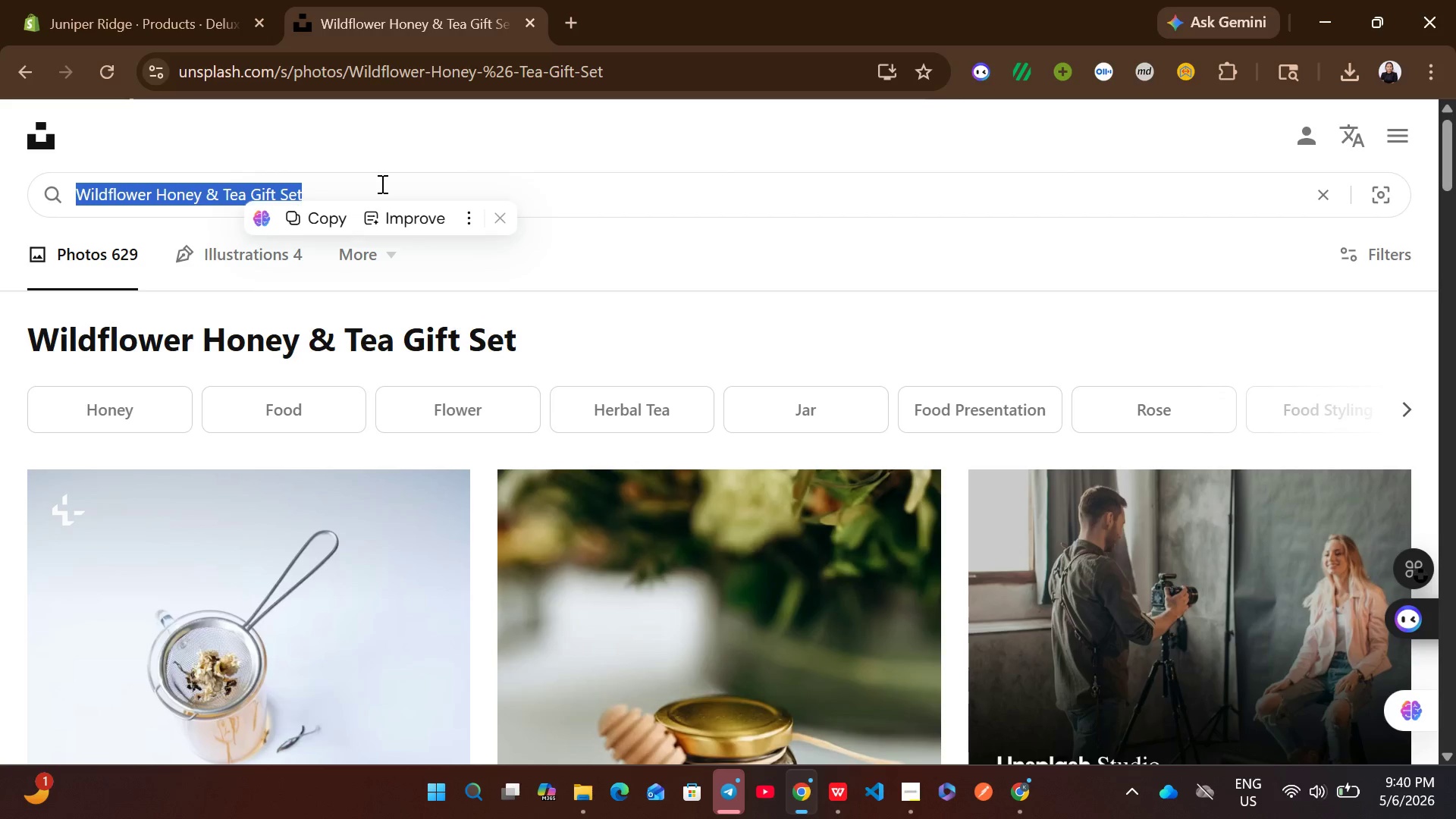 
key(Control+V)
 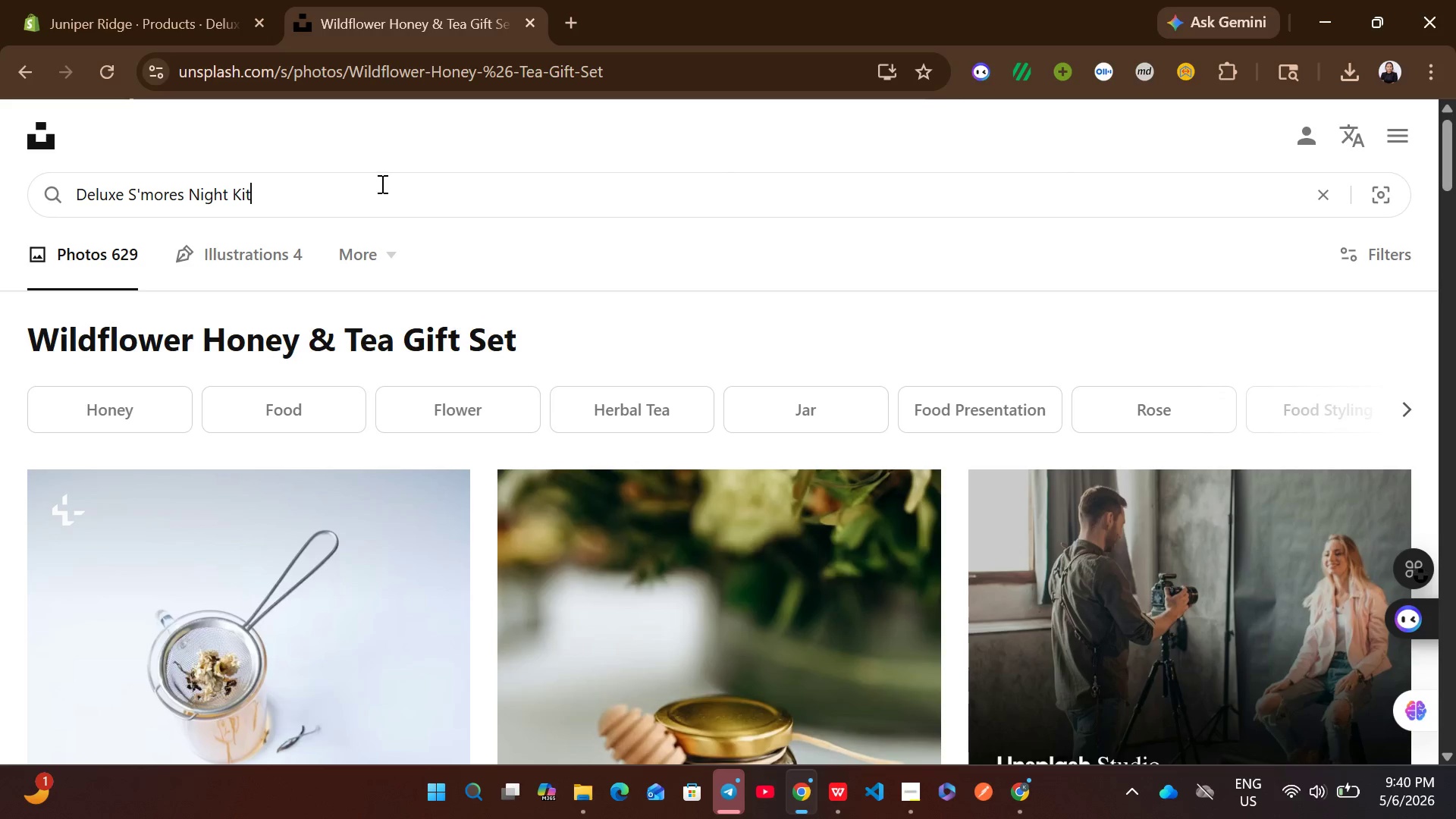 
key(Enter)
 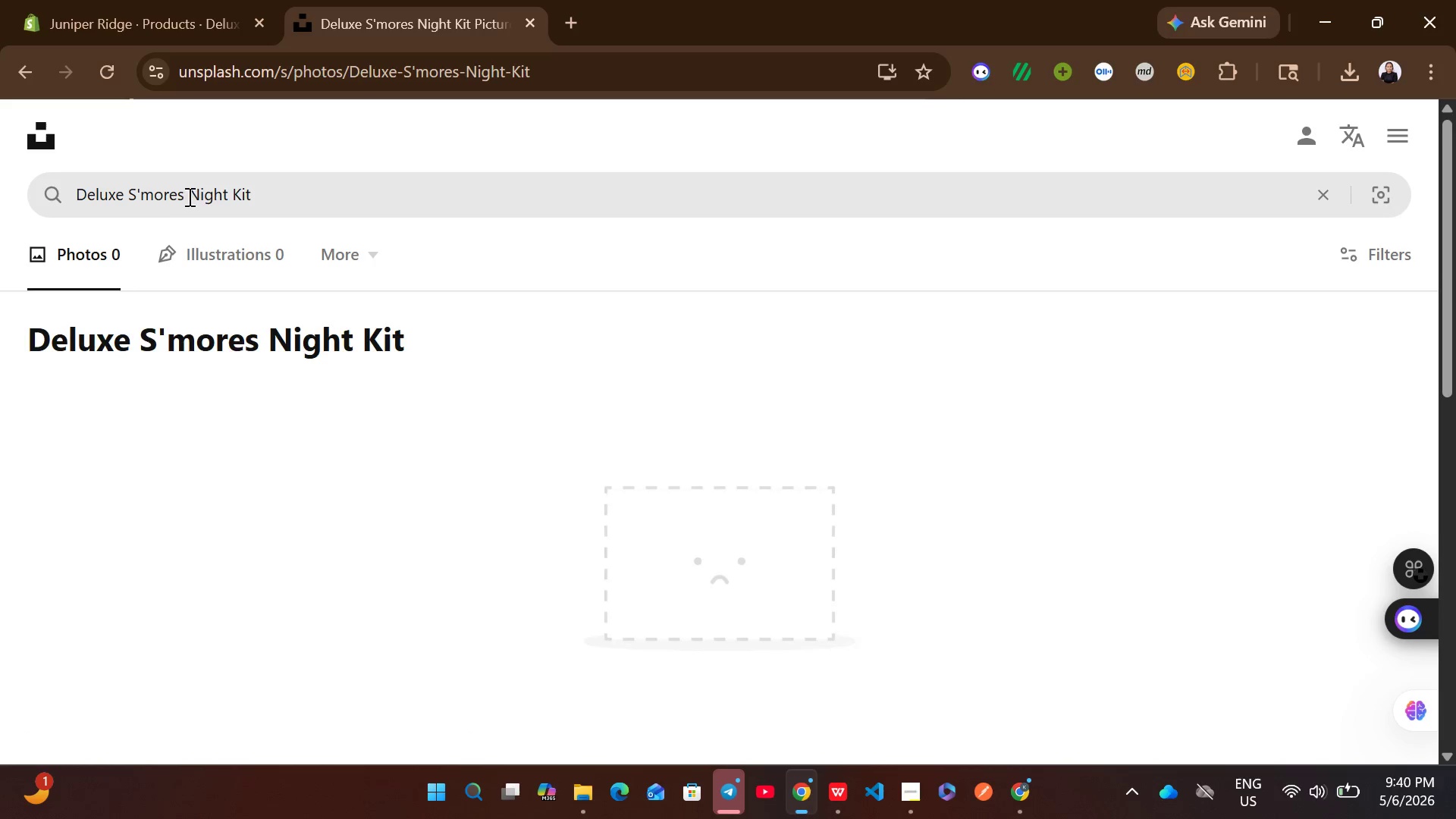 
left_click_drag(start_coordinate=[189, 199], to_coordinate=[77, 169])
 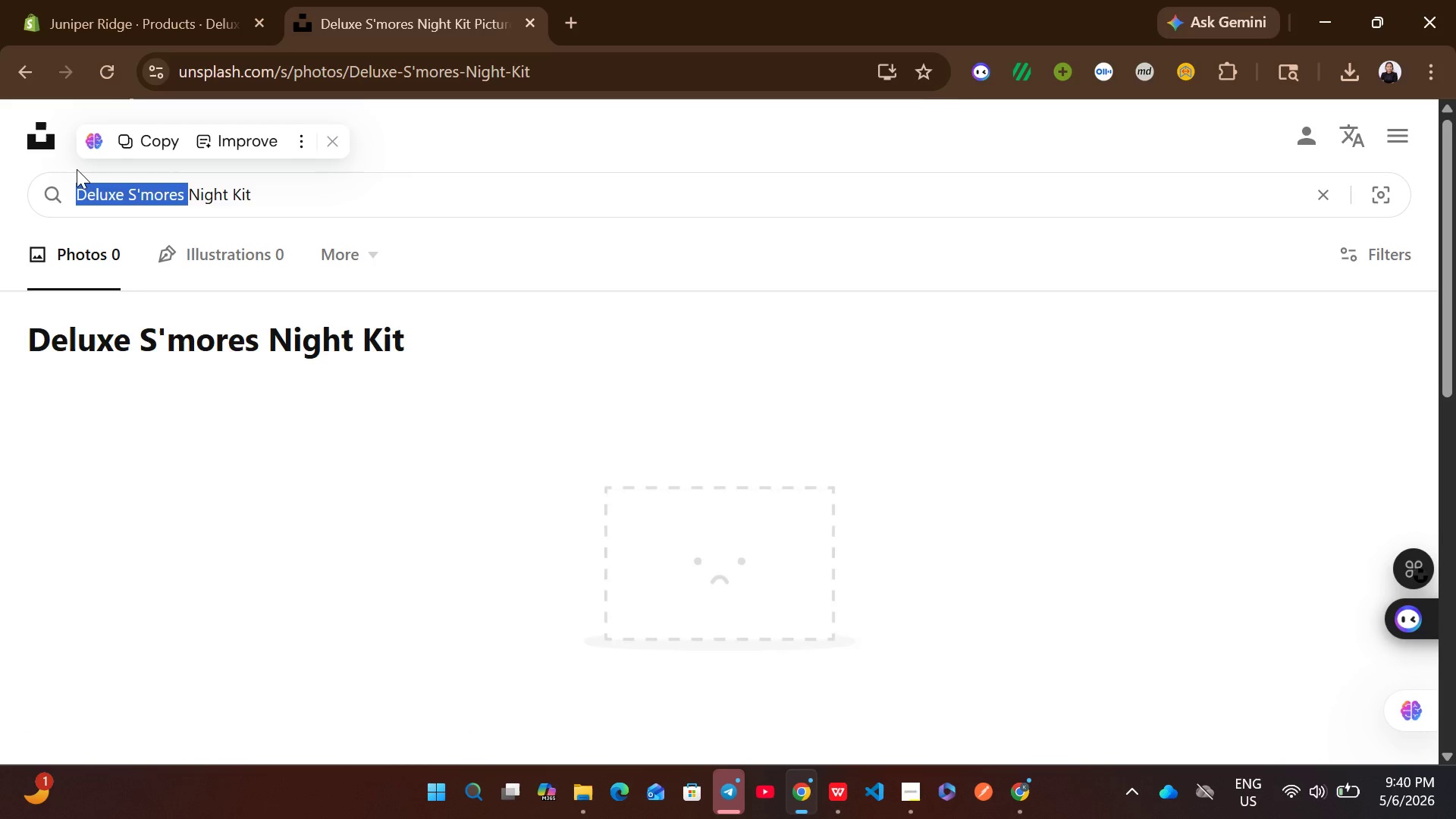 
key(Backspace)
 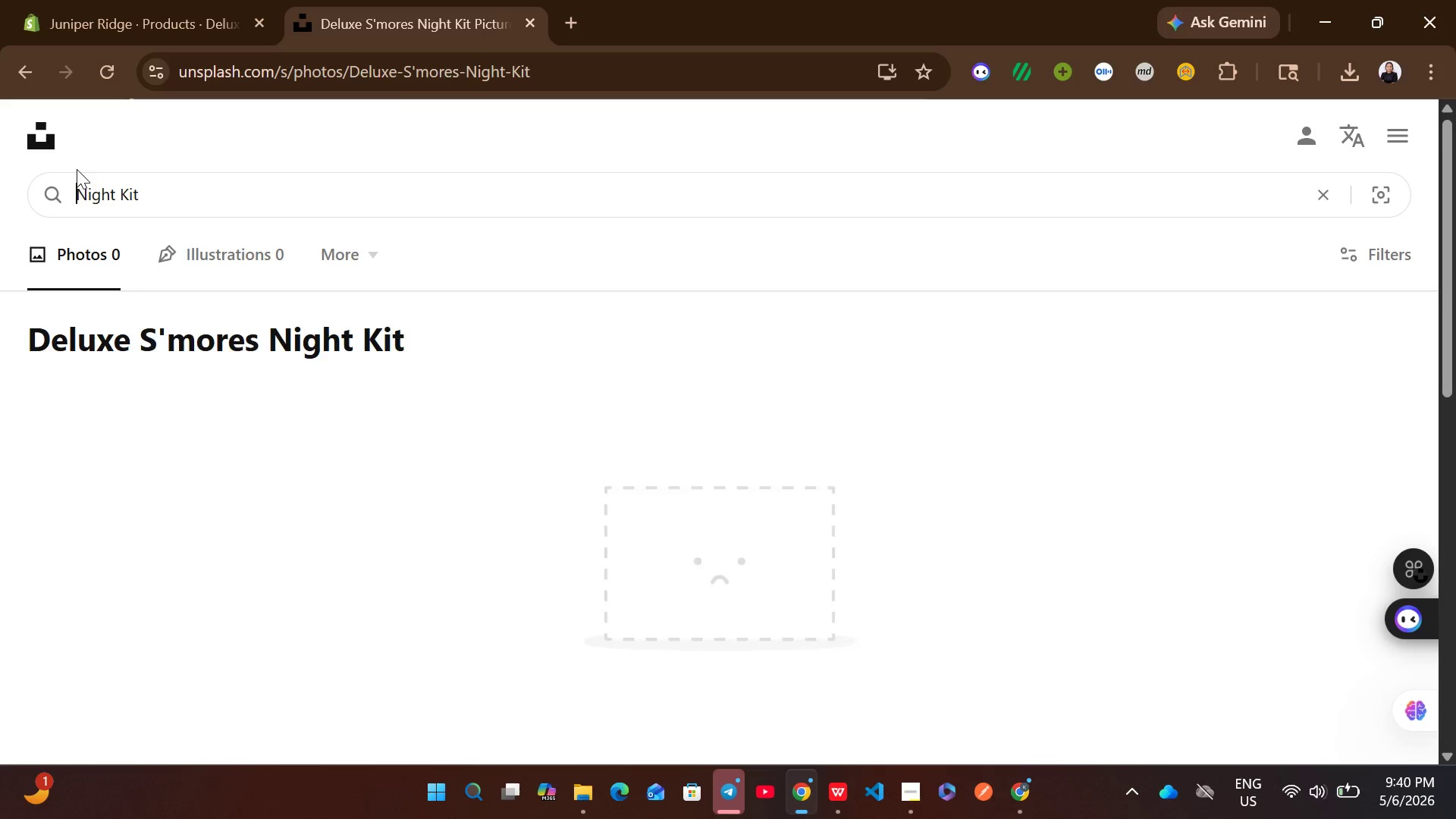 
key(Enter)
 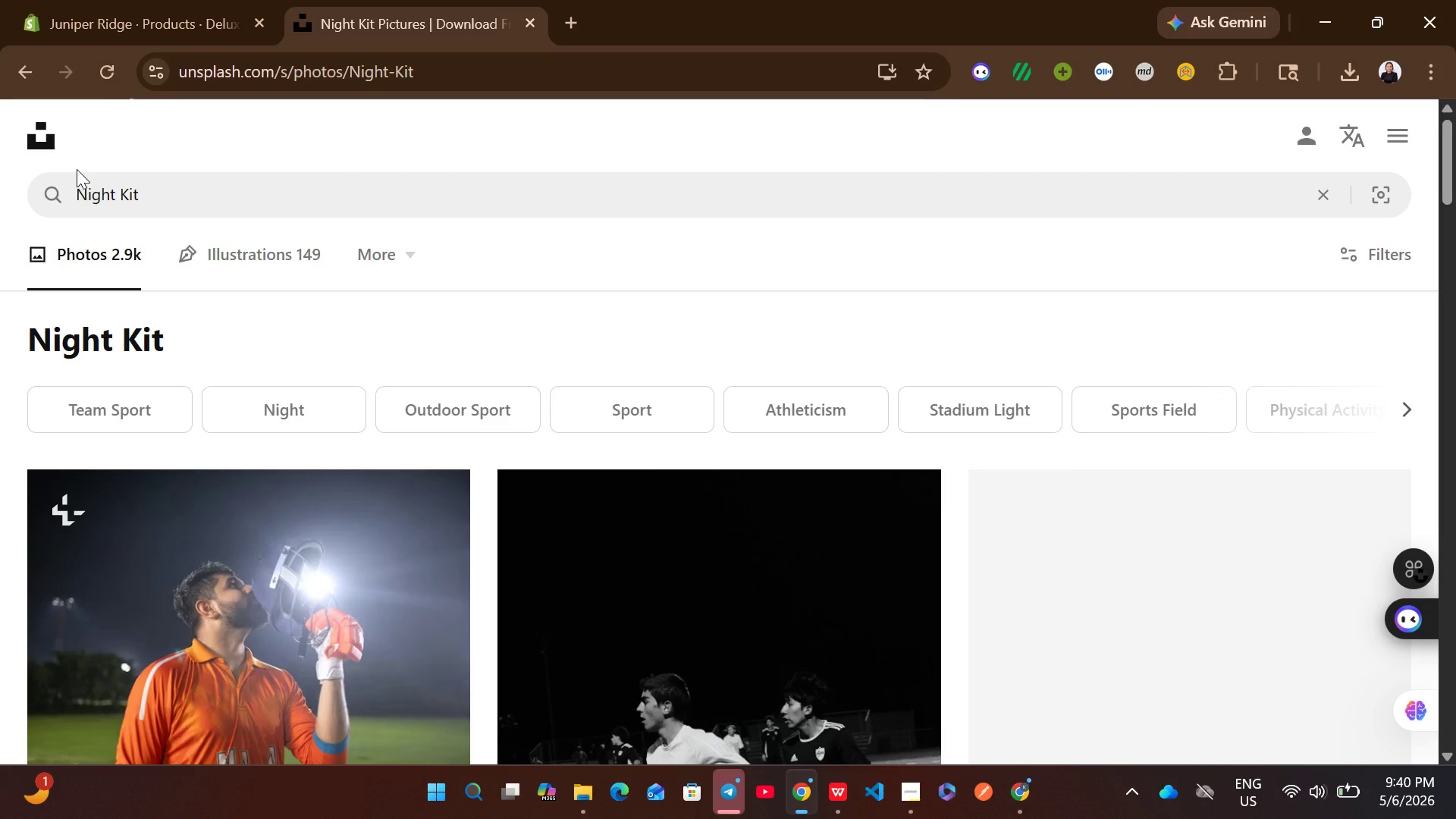 
left_click([130, 0])
 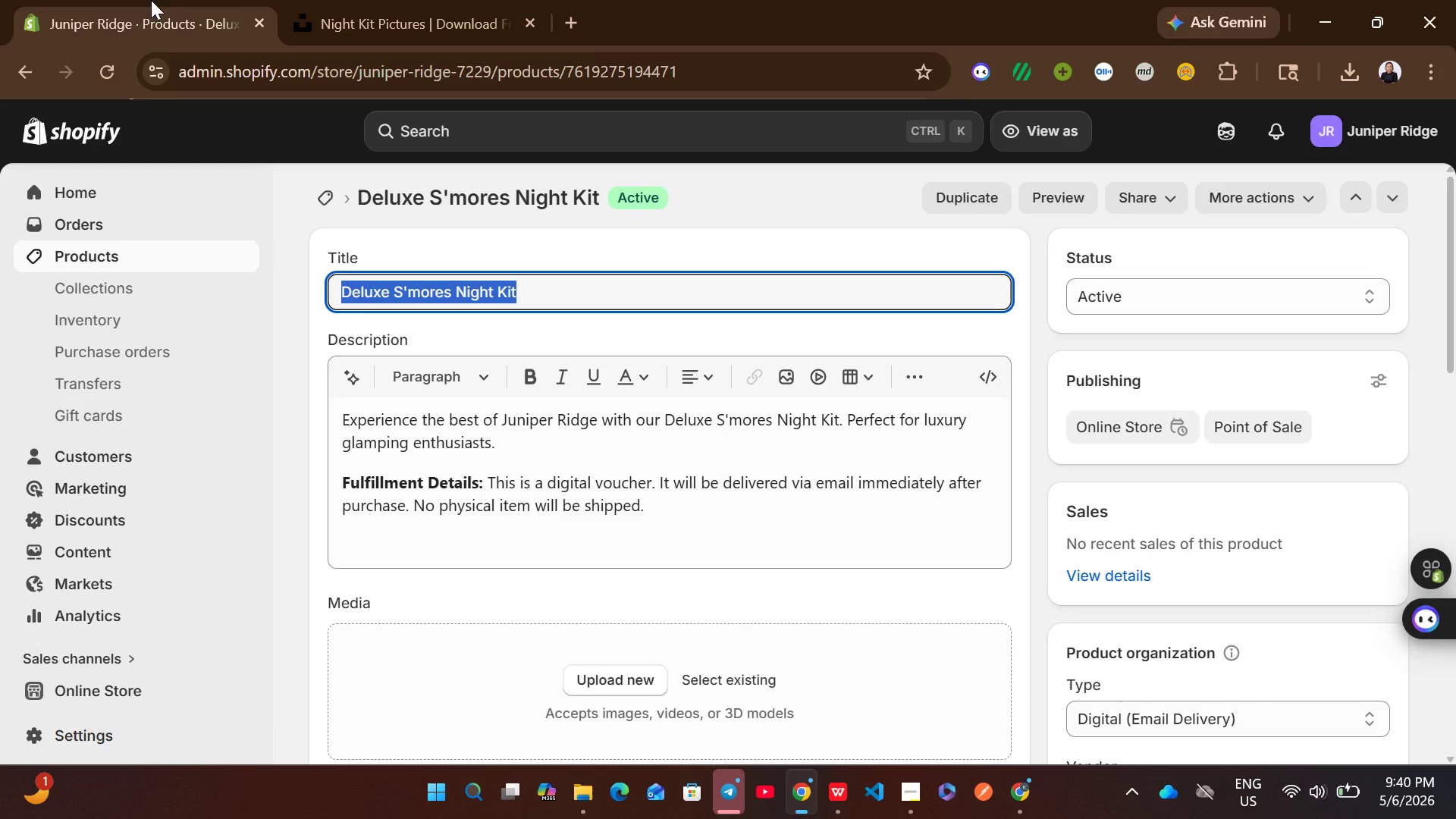 
left_click([358, 0])
 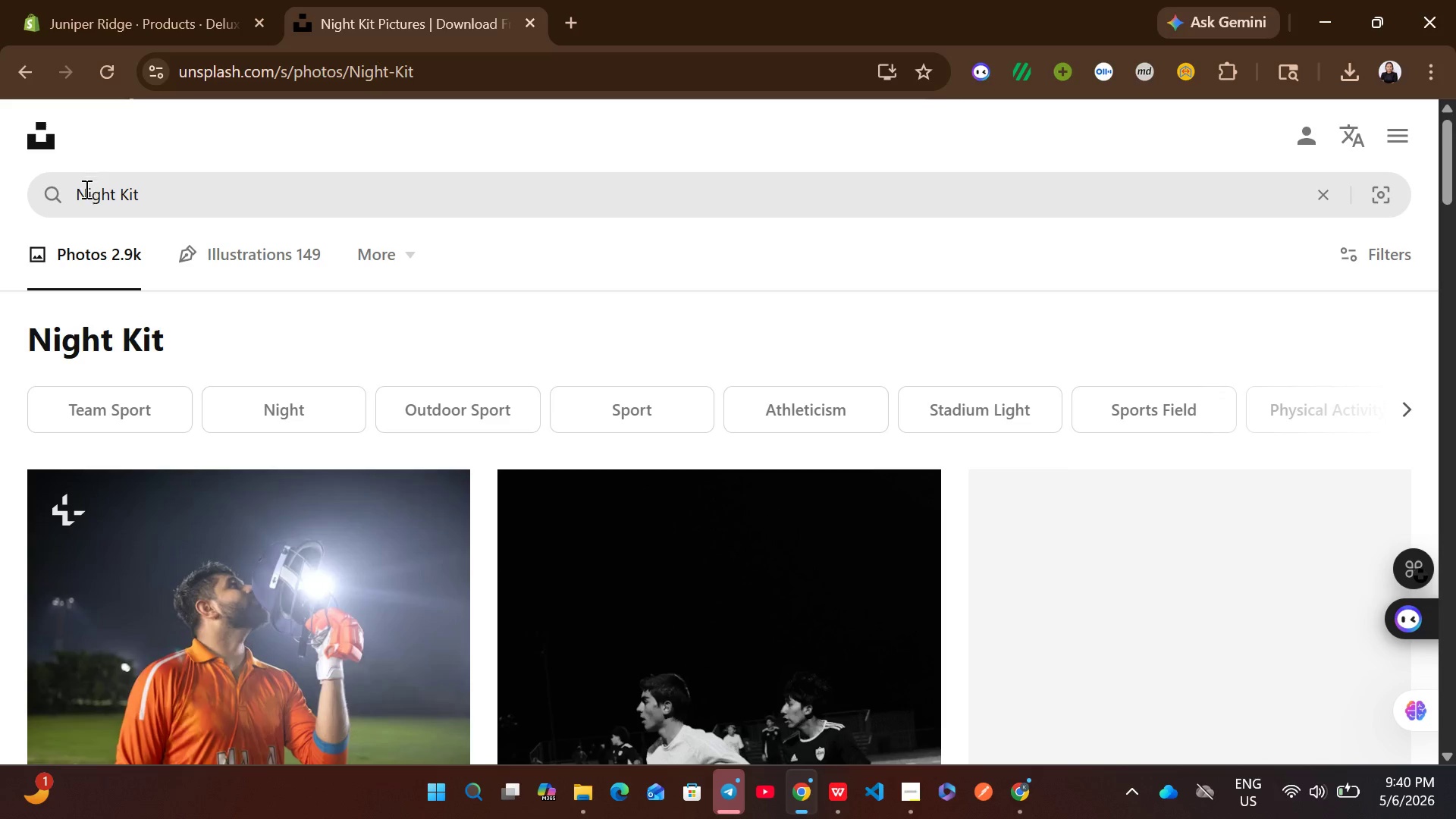 
left_click([79, 193])
 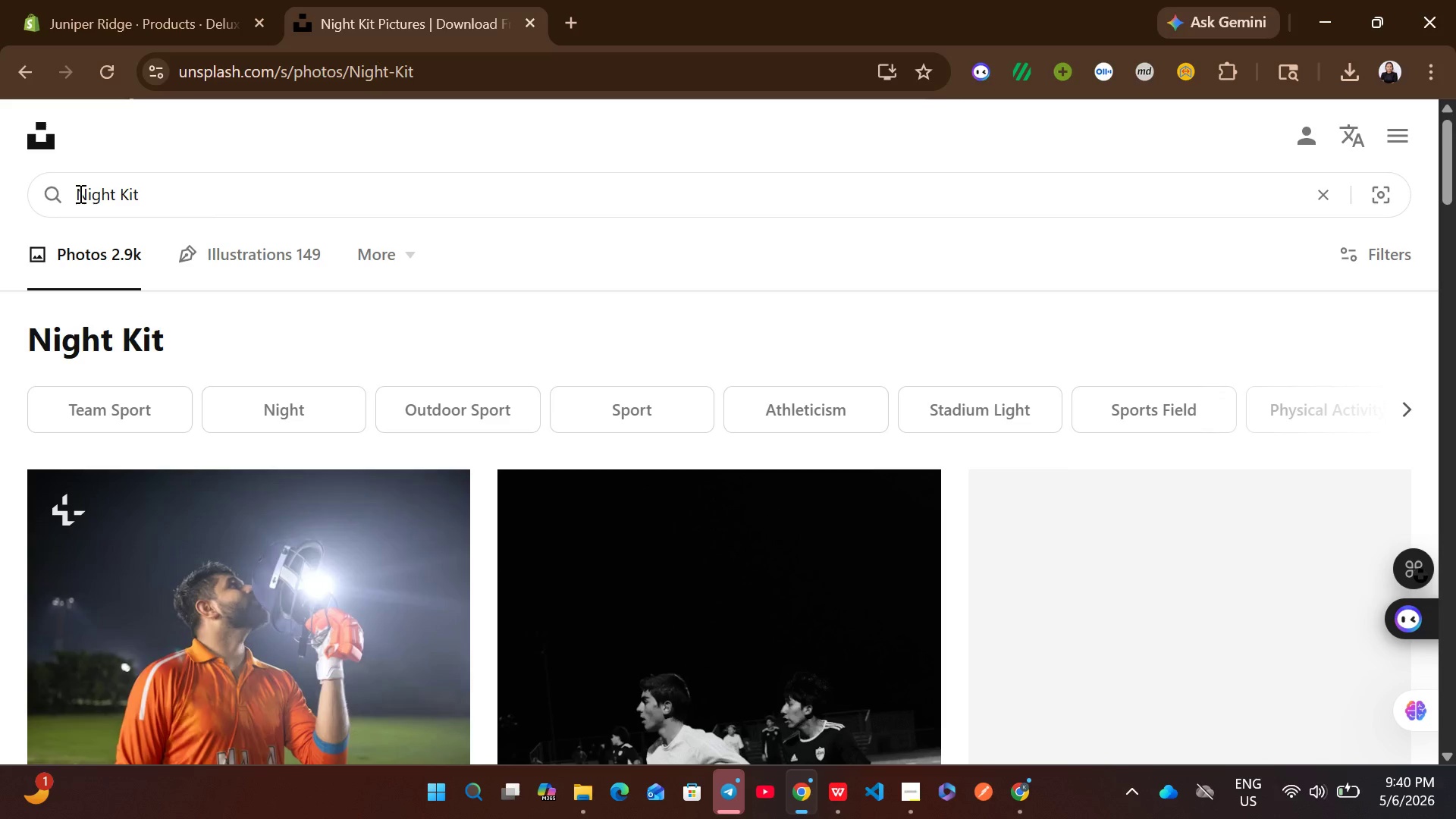 
type(gambling )
 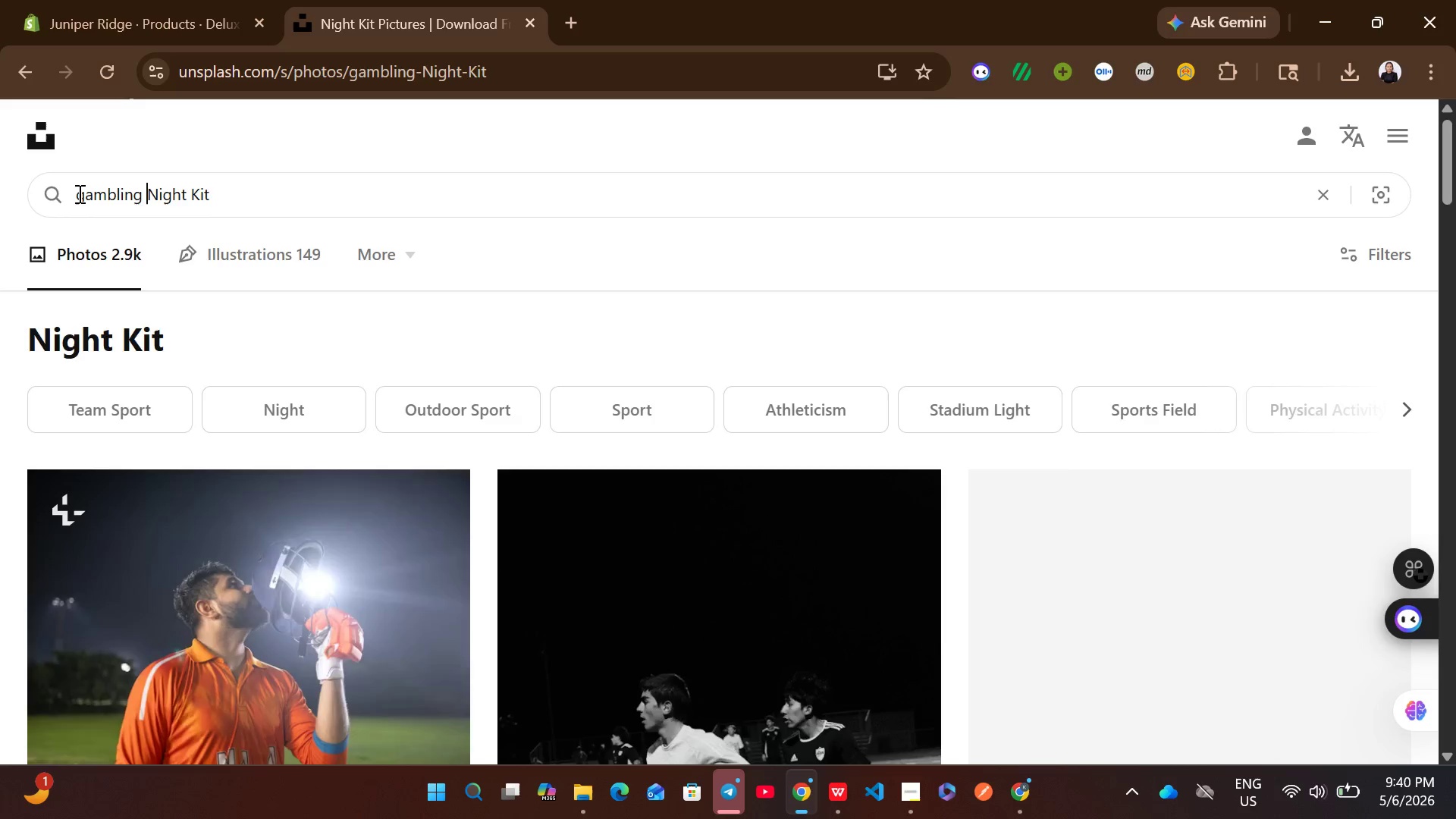 
key(Enter)
 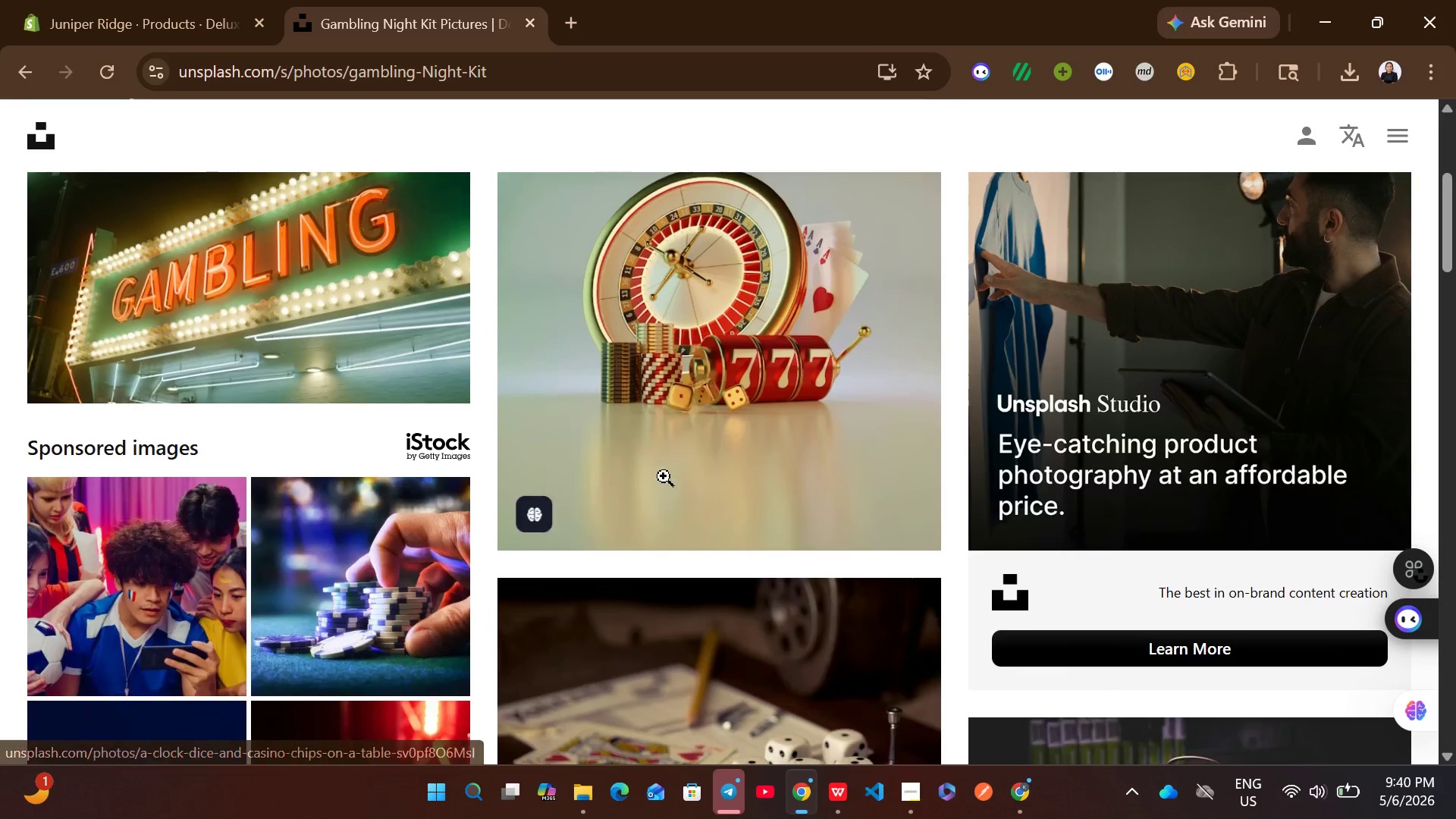 
left_click([890, 513])
 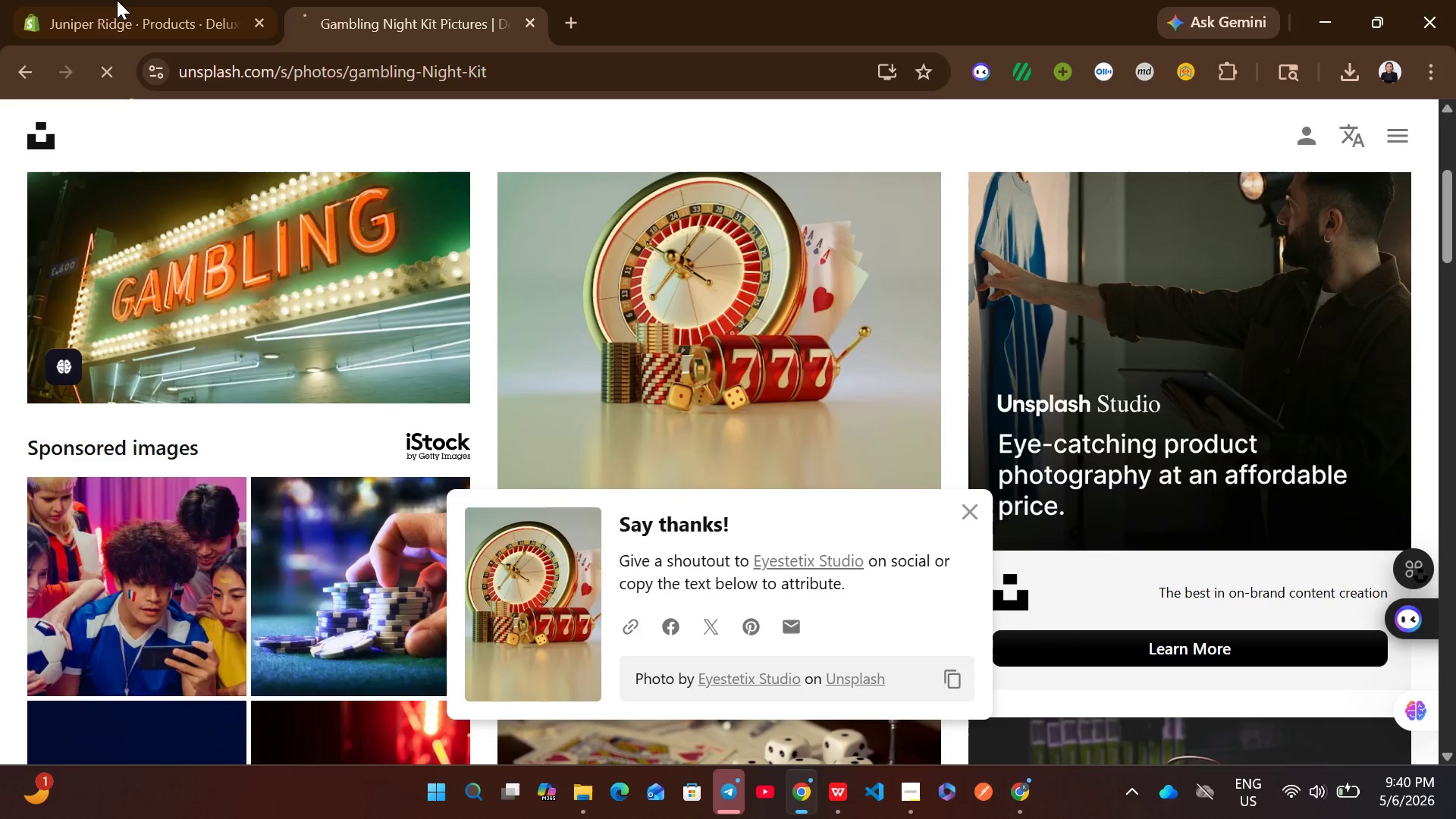 
left_click([118, 0])
 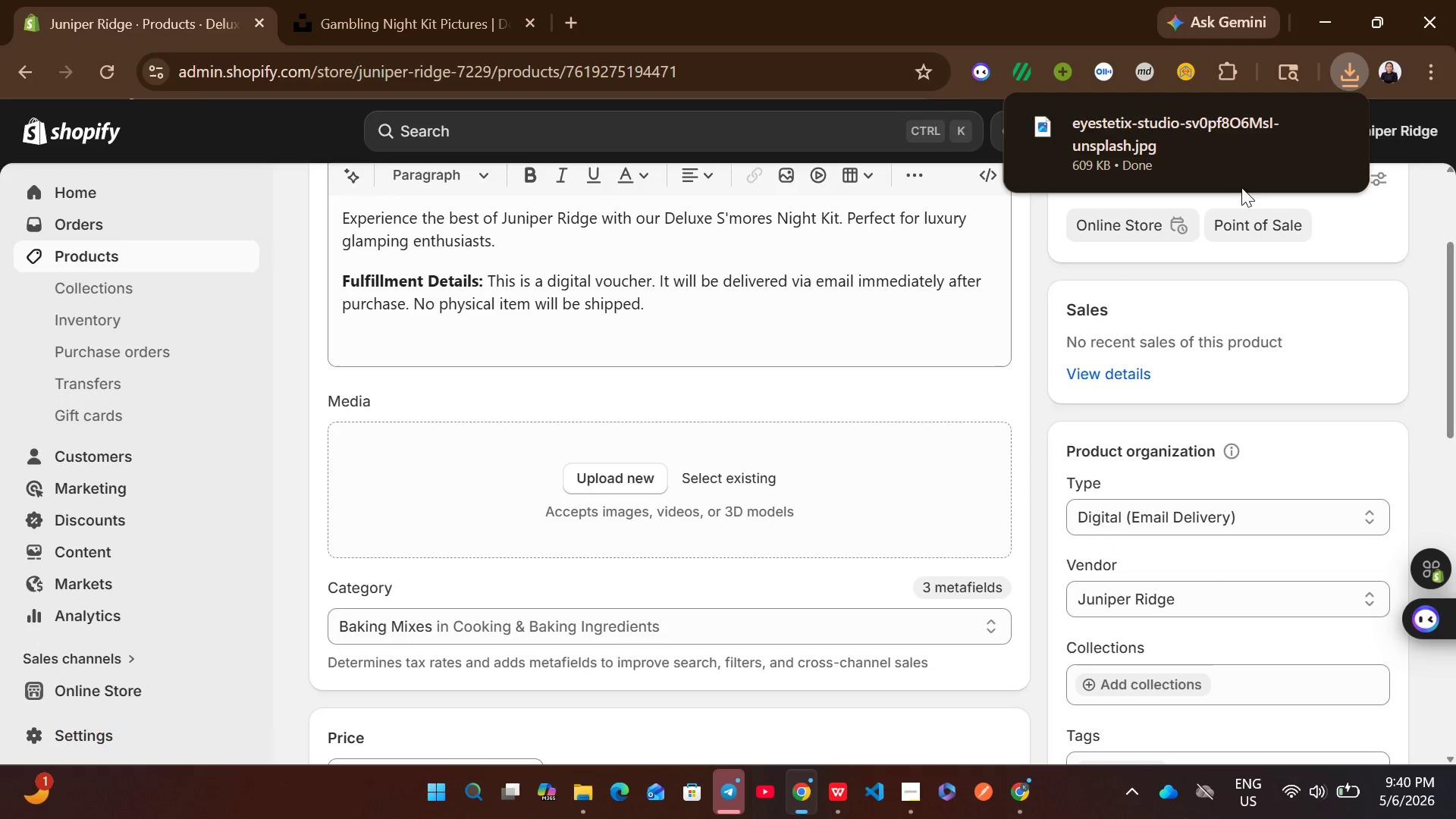 
left_click_drag(start_coordinate=[1183, 123], to_coordinate=[817, 491])
 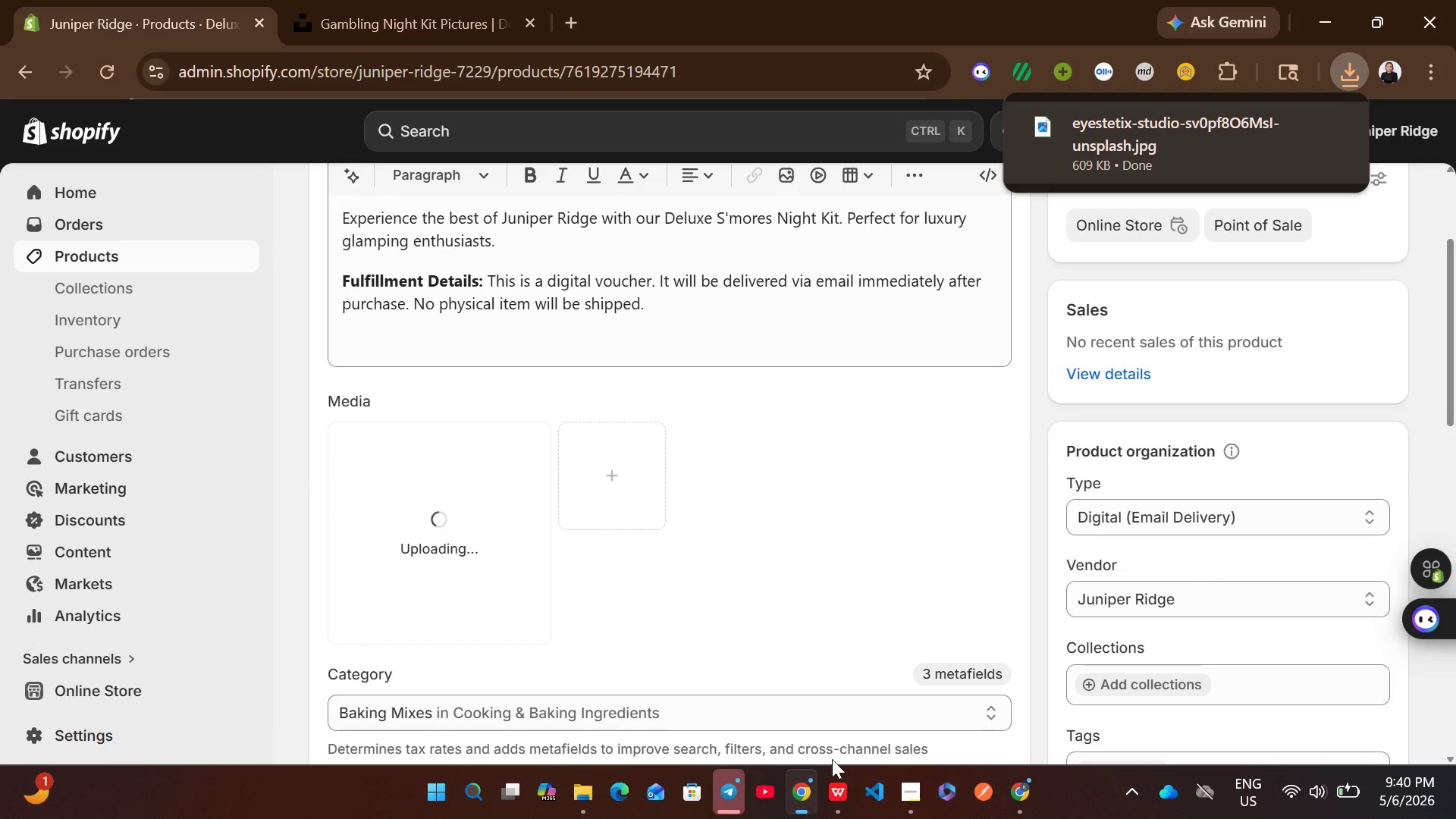 
left_click([832, 787])
 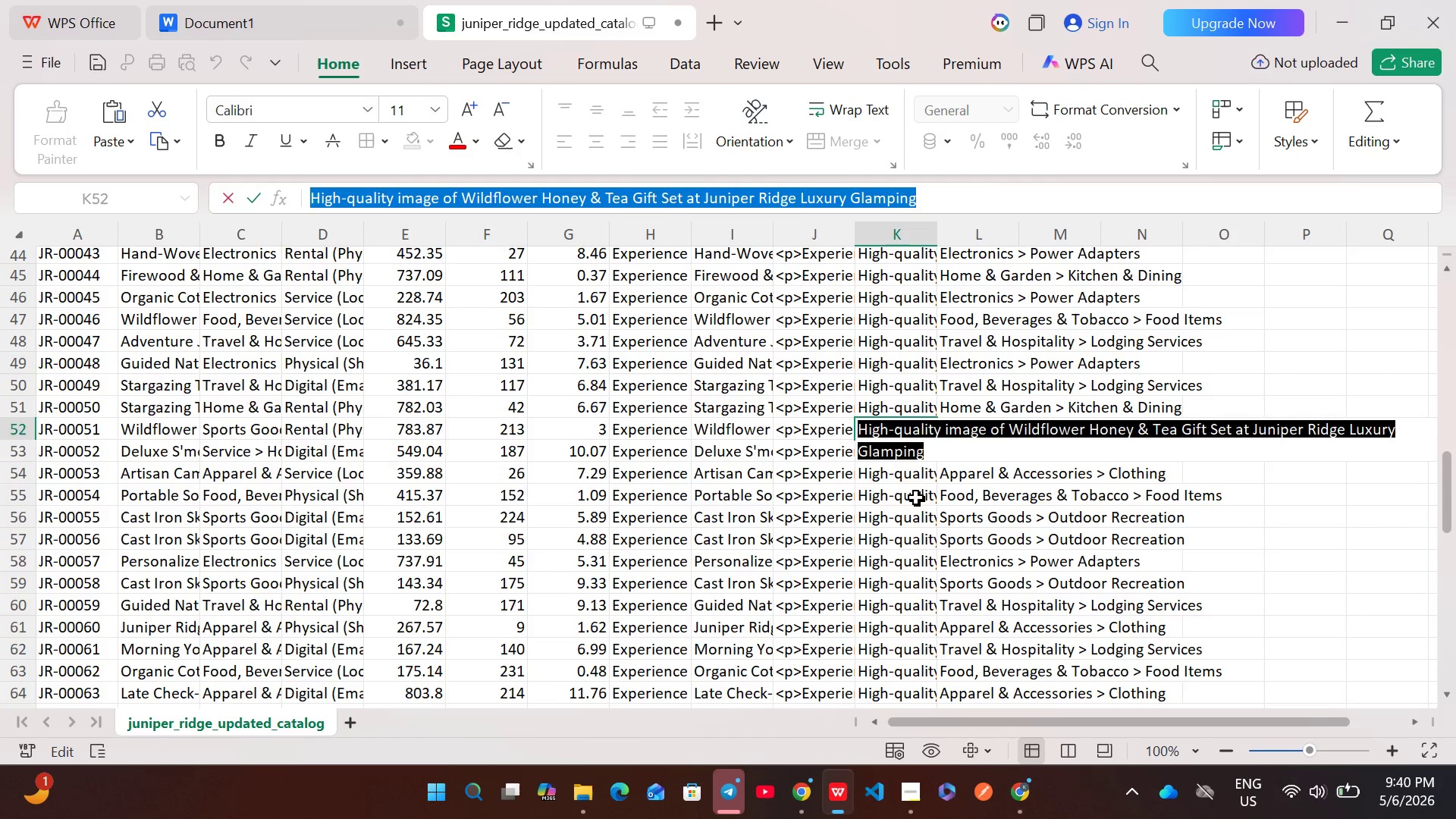 
left_click([843, 452])
 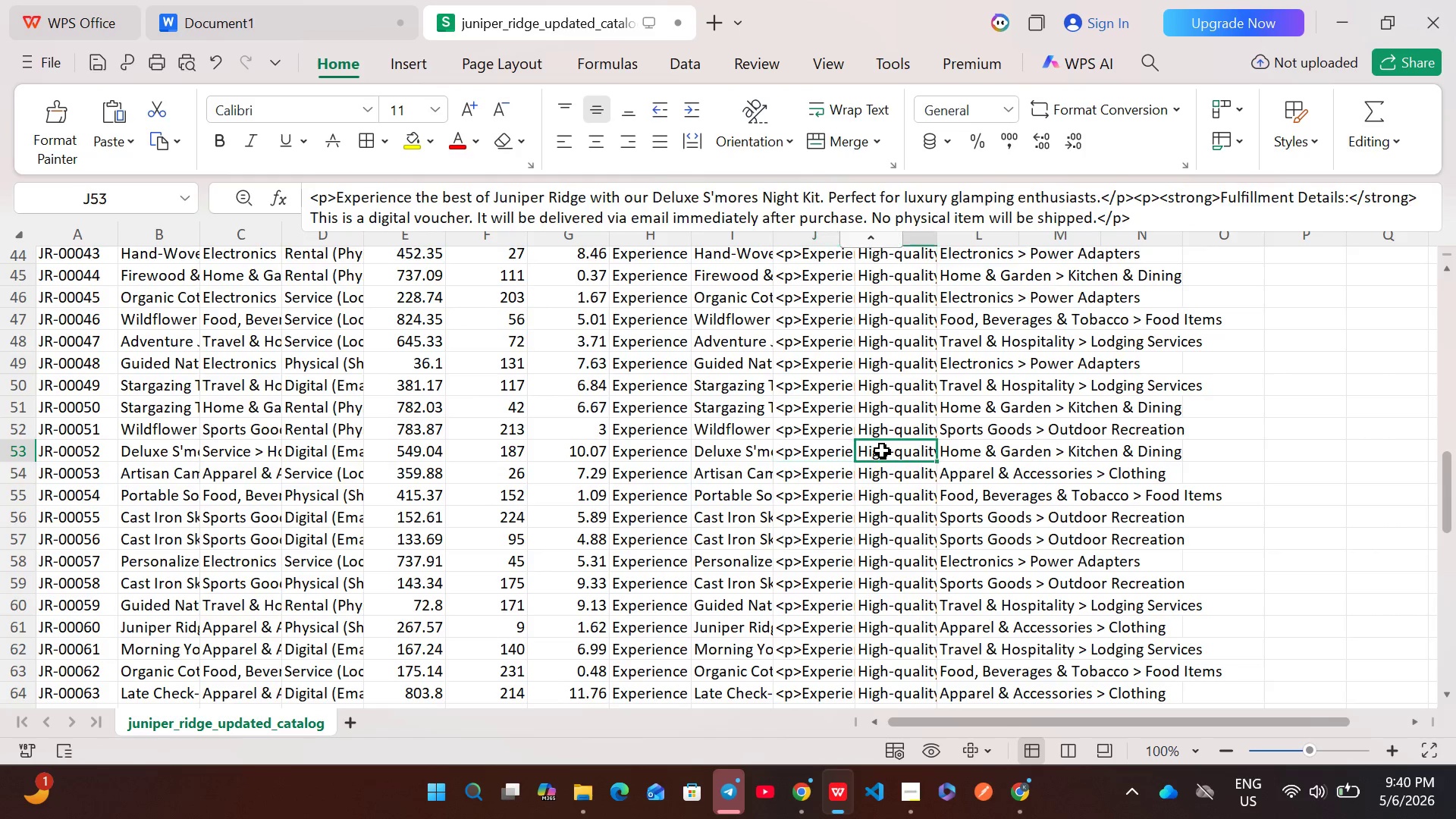 
double_click([882, 450])
 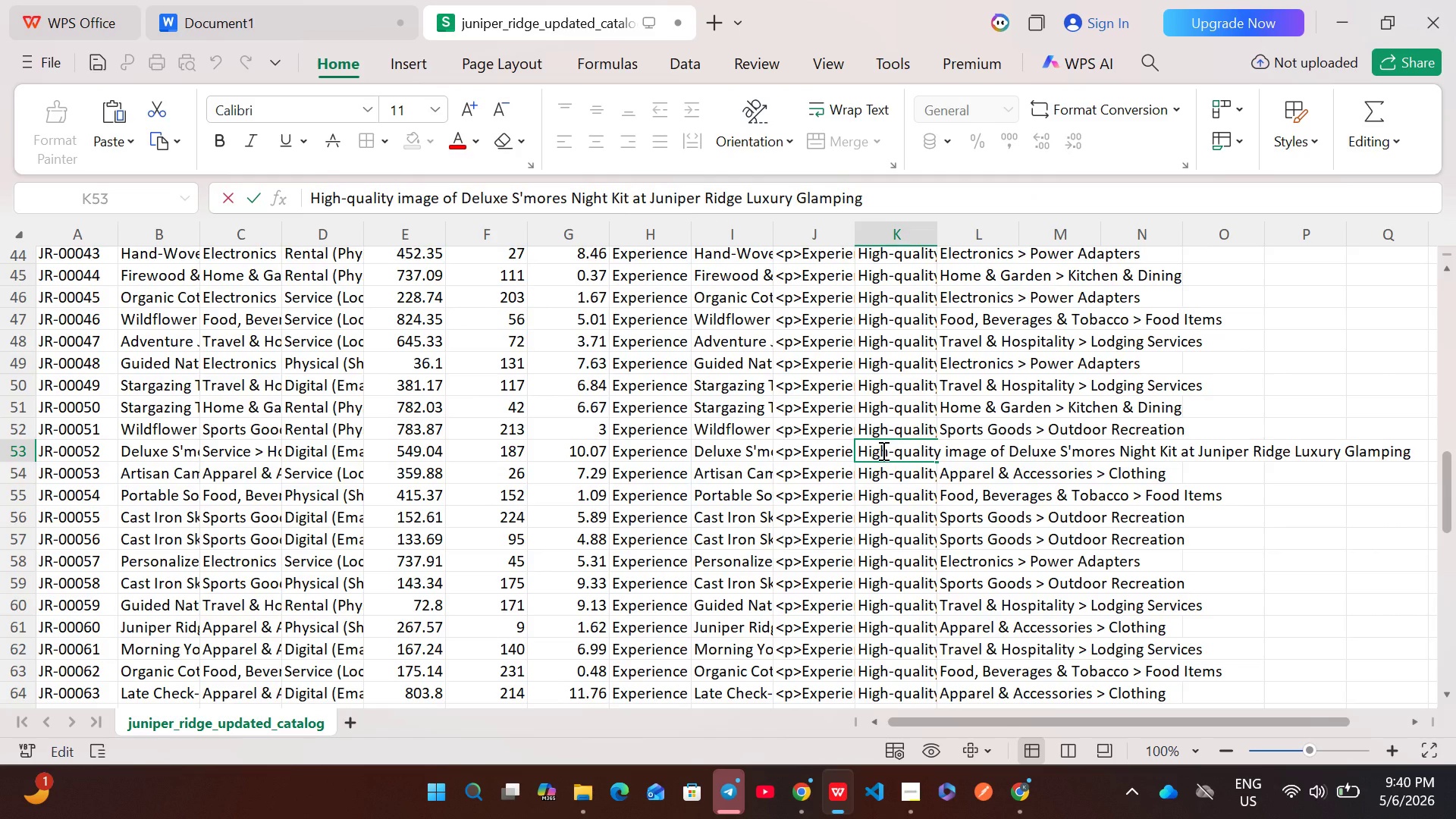 
key(Control+A)
 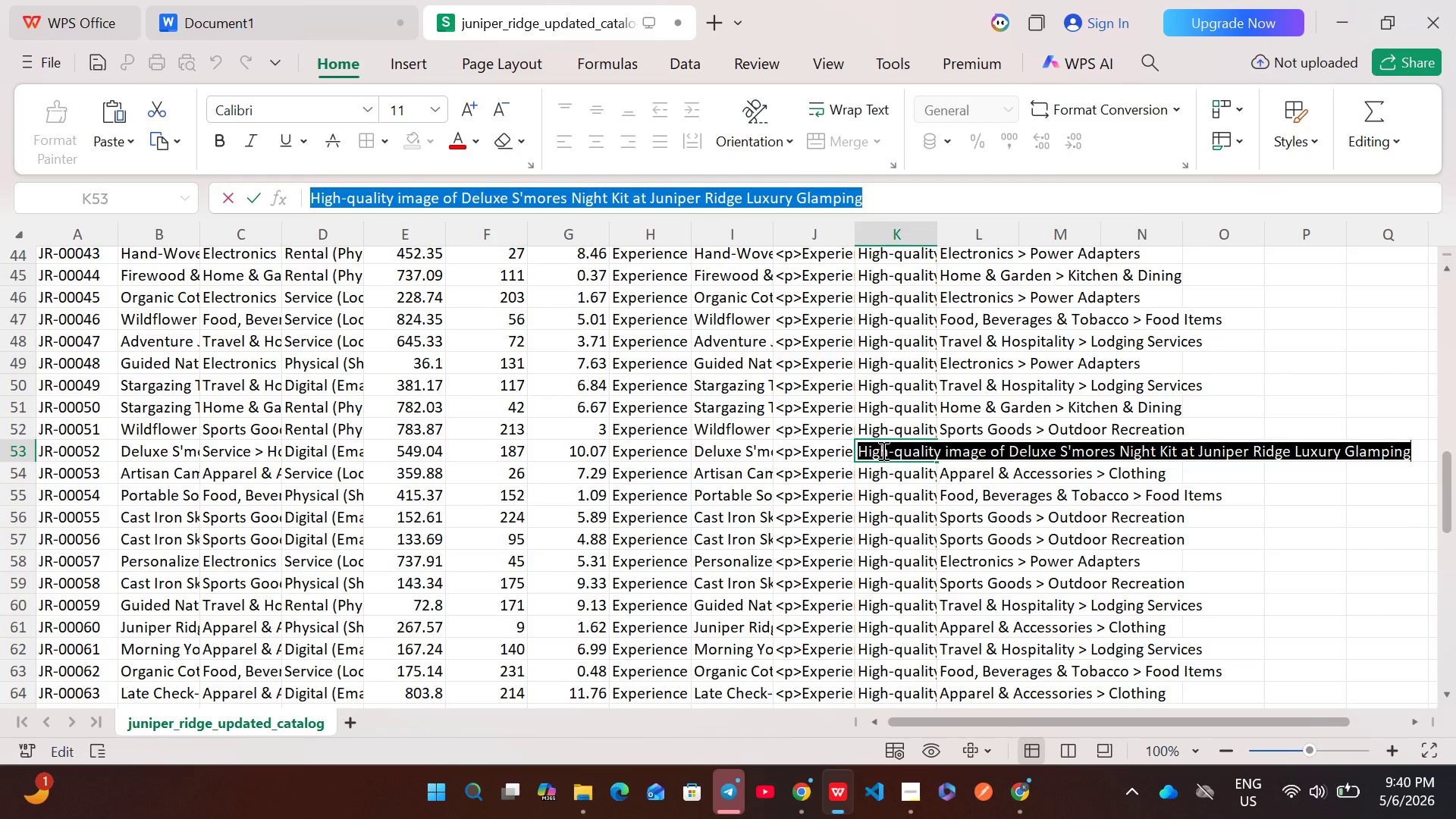 
key(Control+C)
 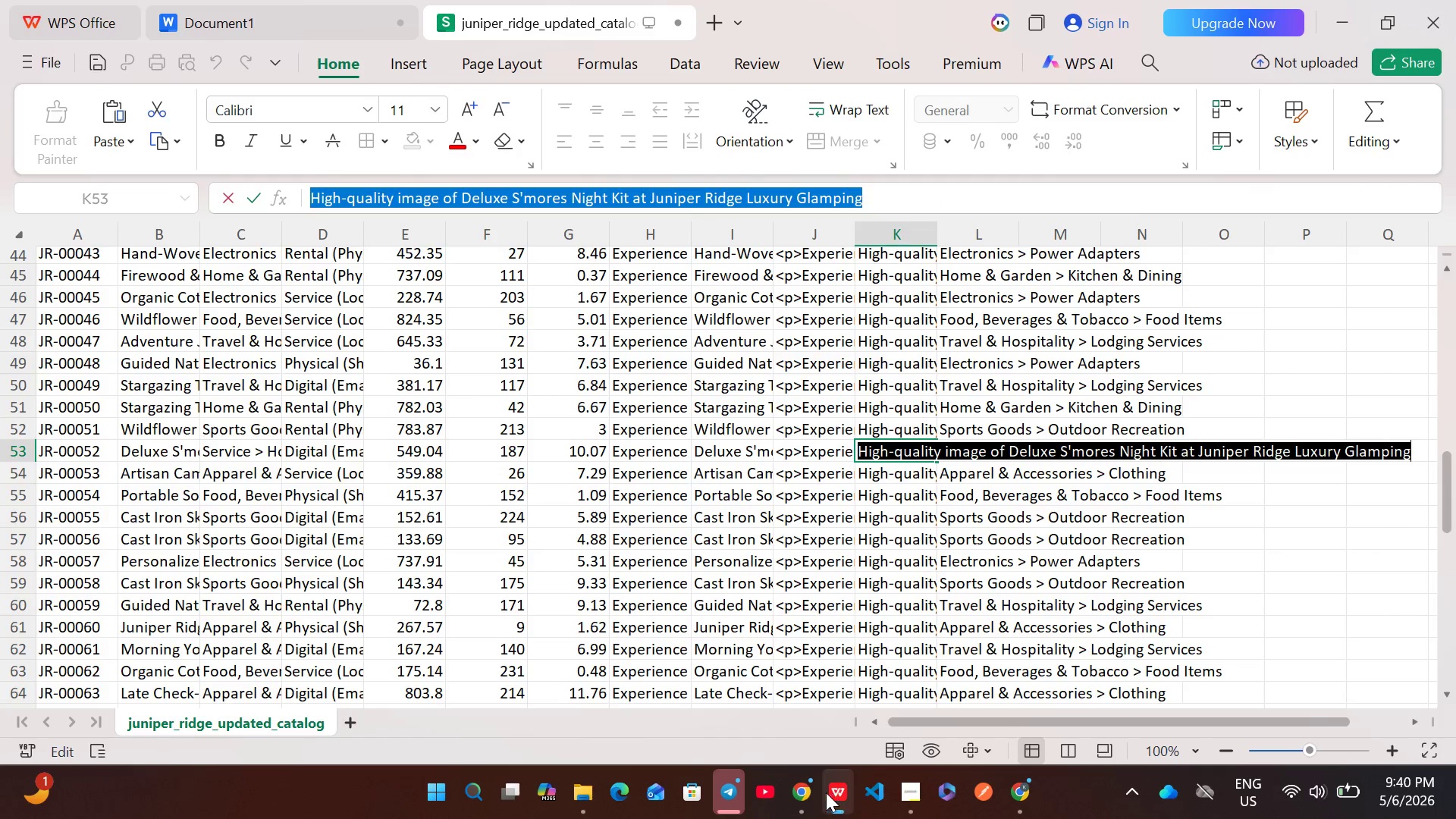 
left_click([807, 792])
 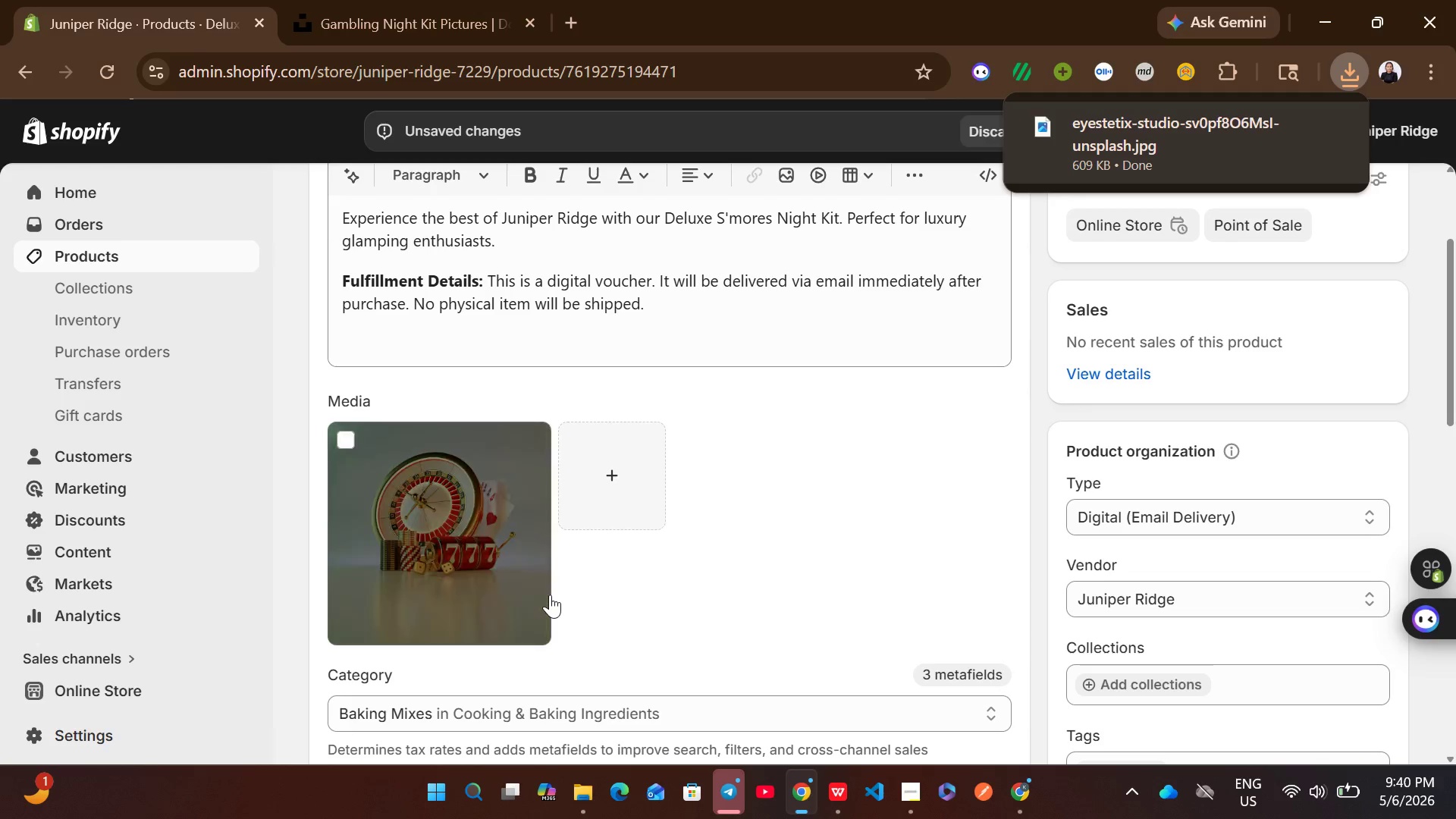 
left_click([491, 572])
 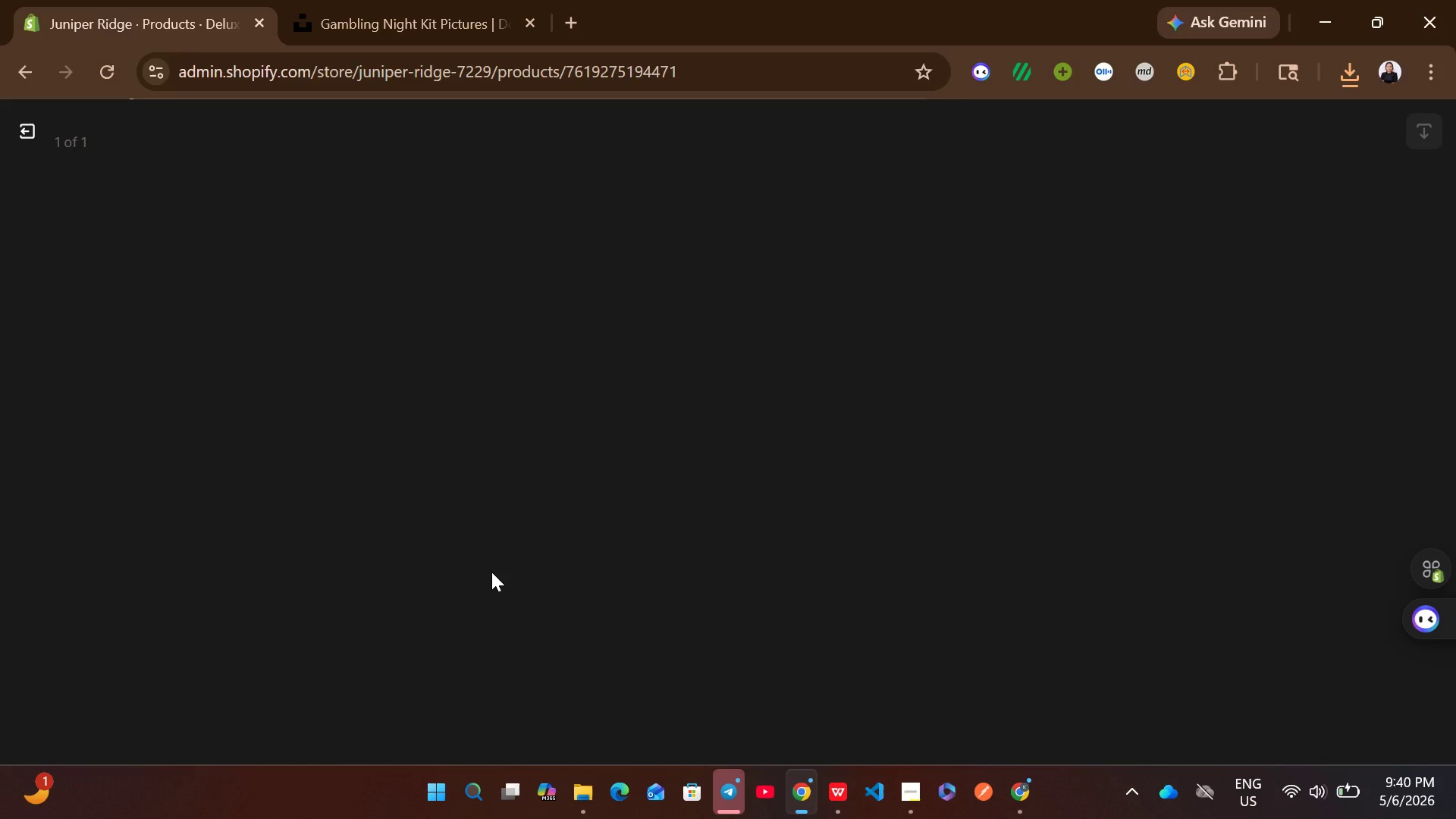 
wait(7.8)
 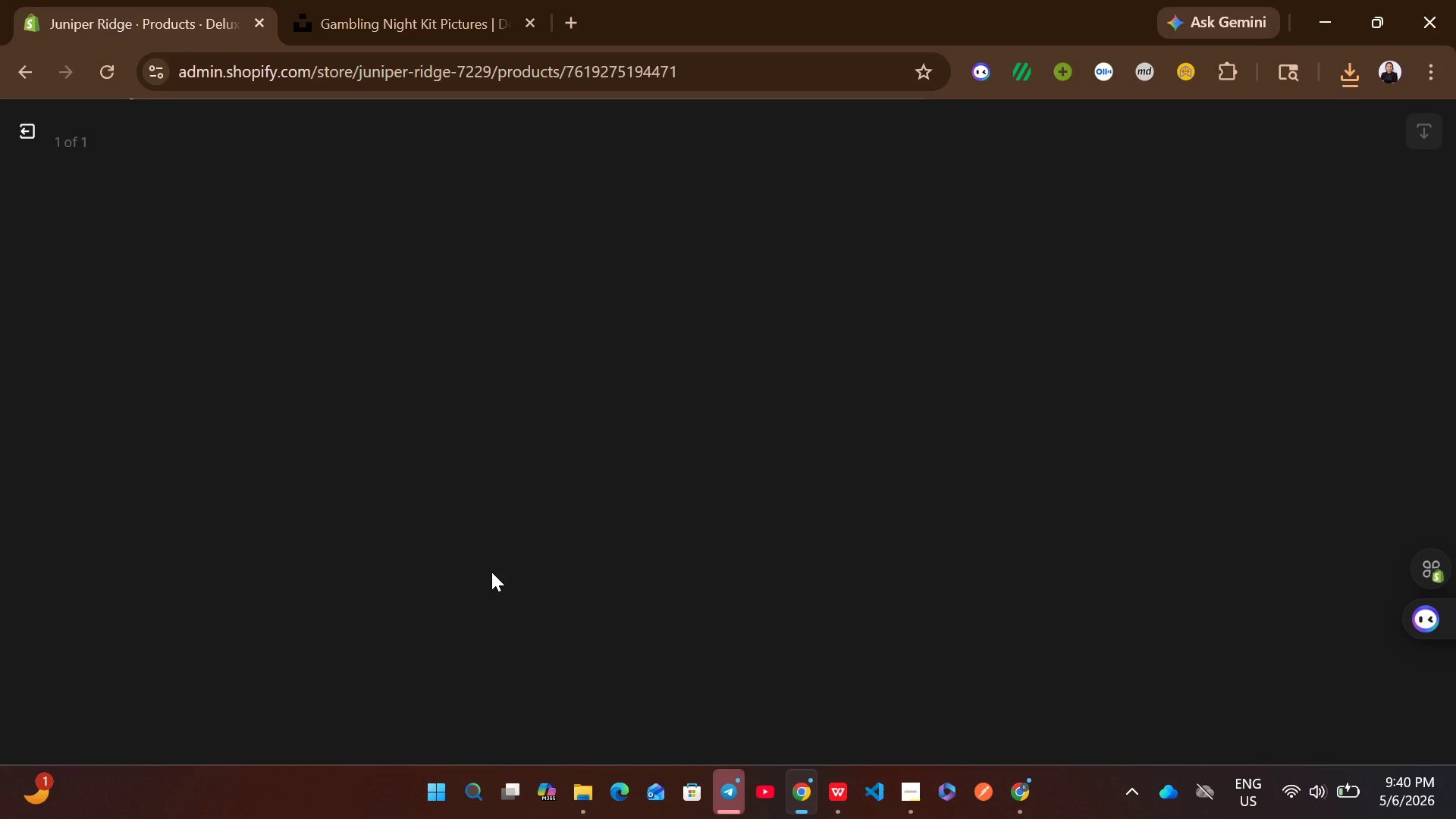 
double_click([488, 462])
 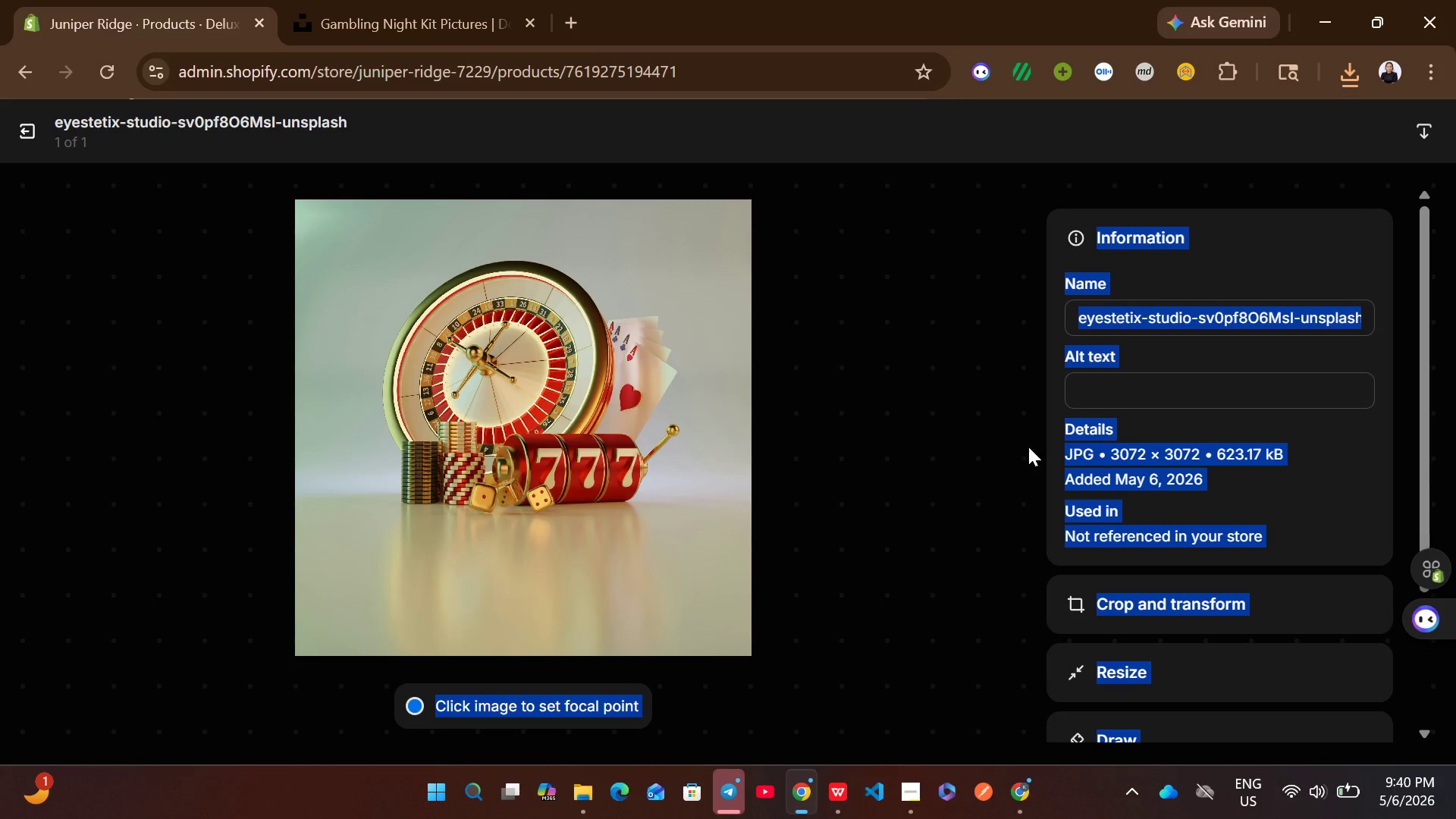 
left_click([1106, 402])
 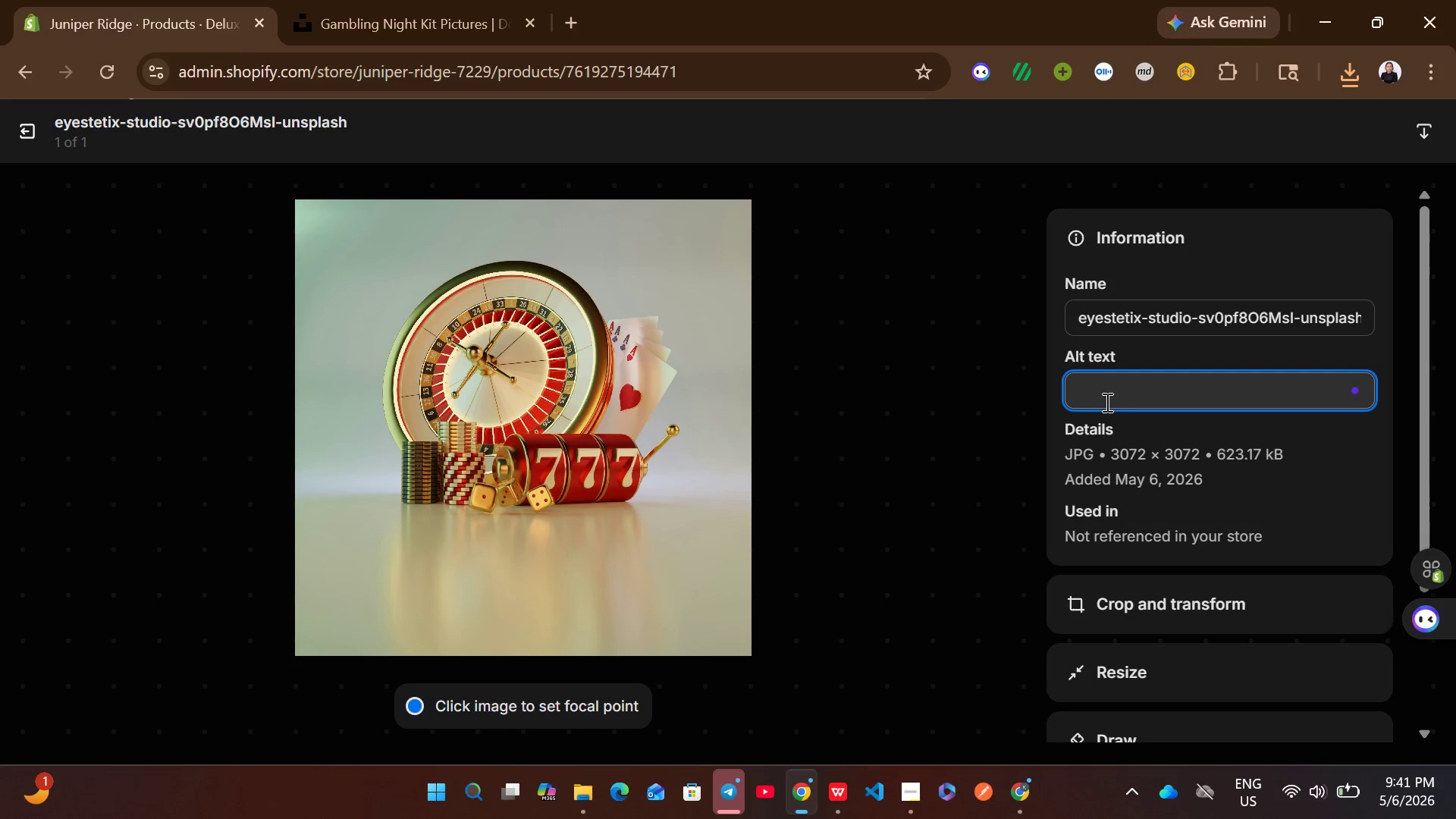 
key(Control+V)
 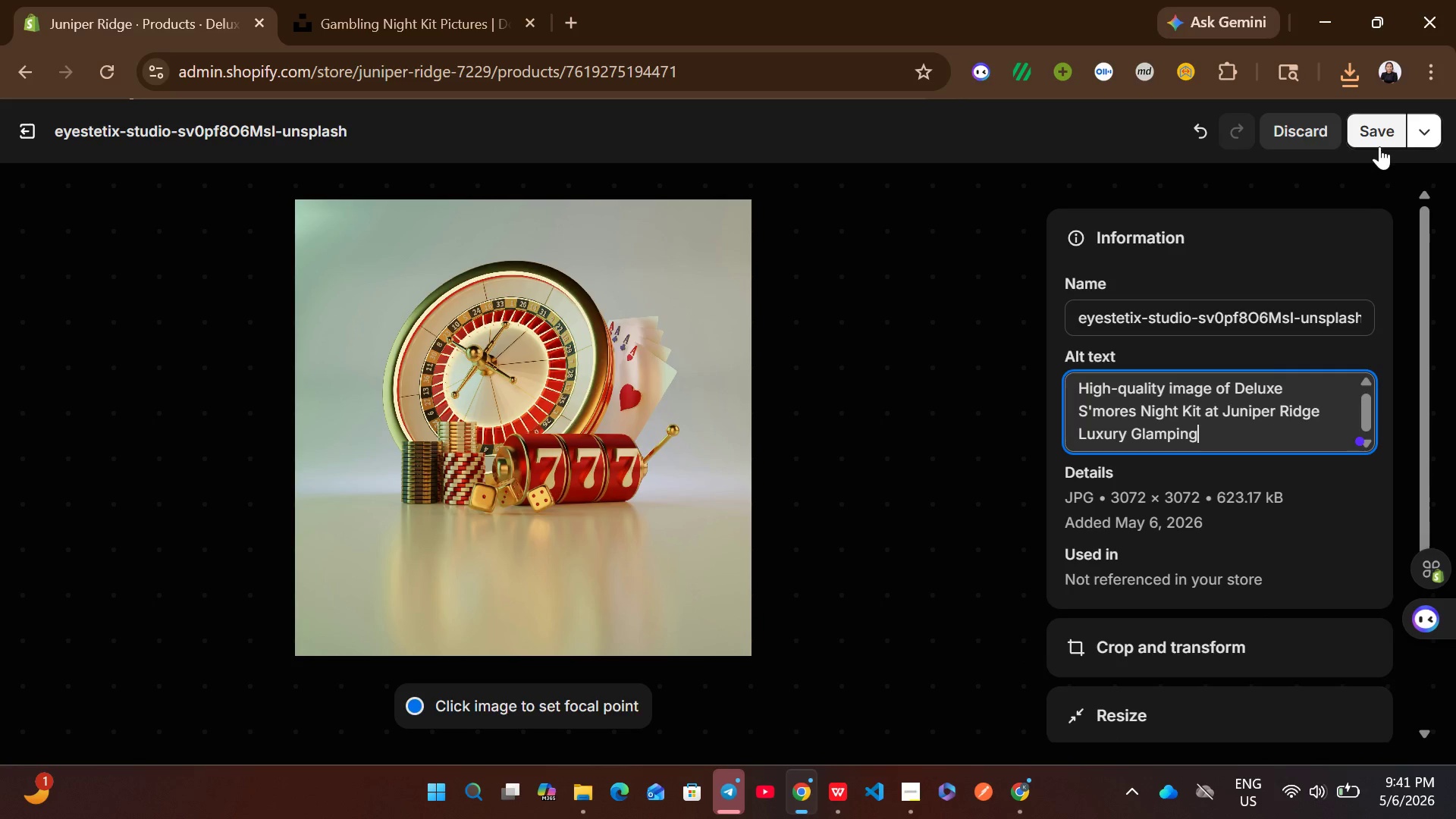 
left_click([1370, 133])
 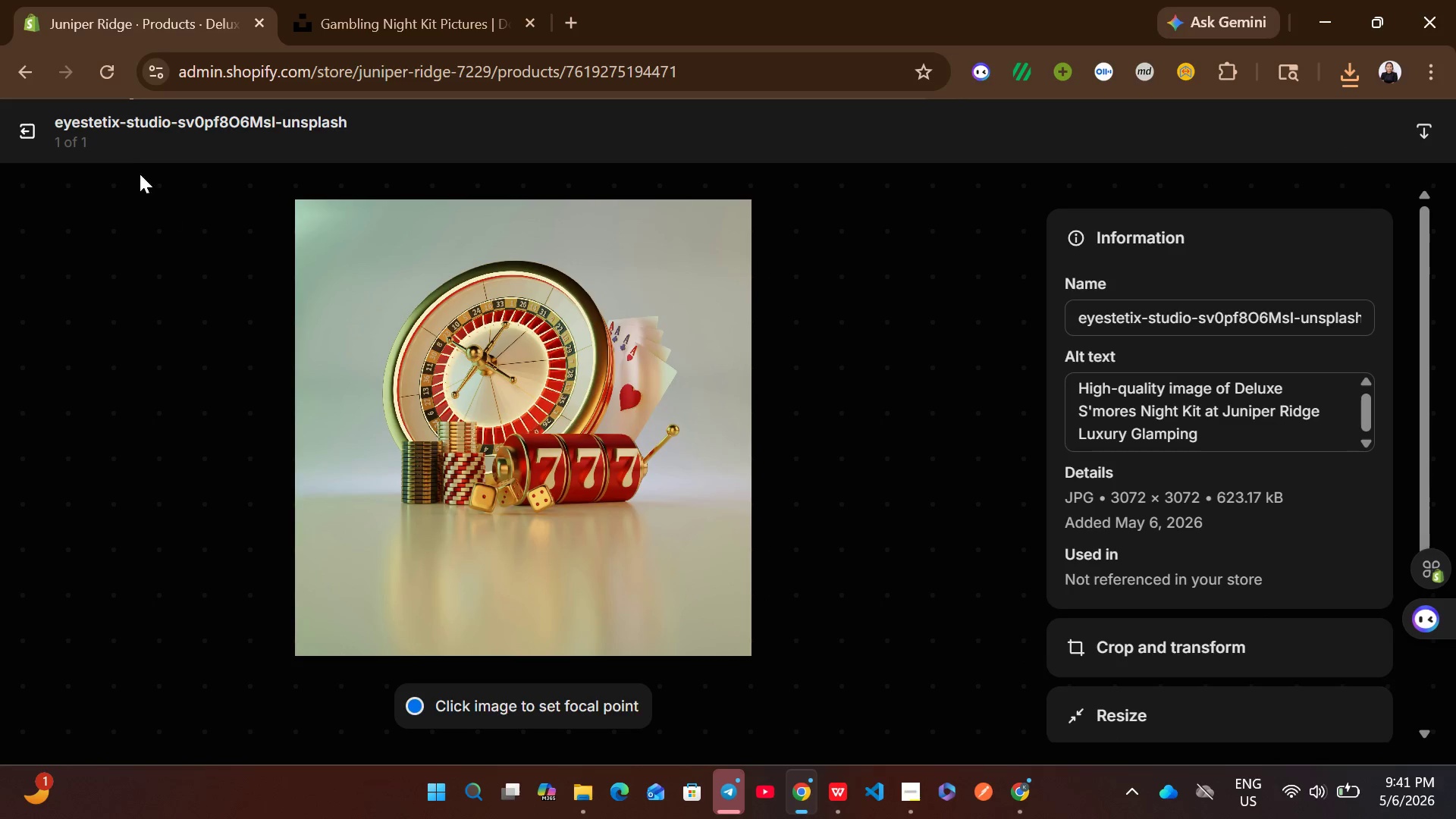 
left_click([19, 127])
 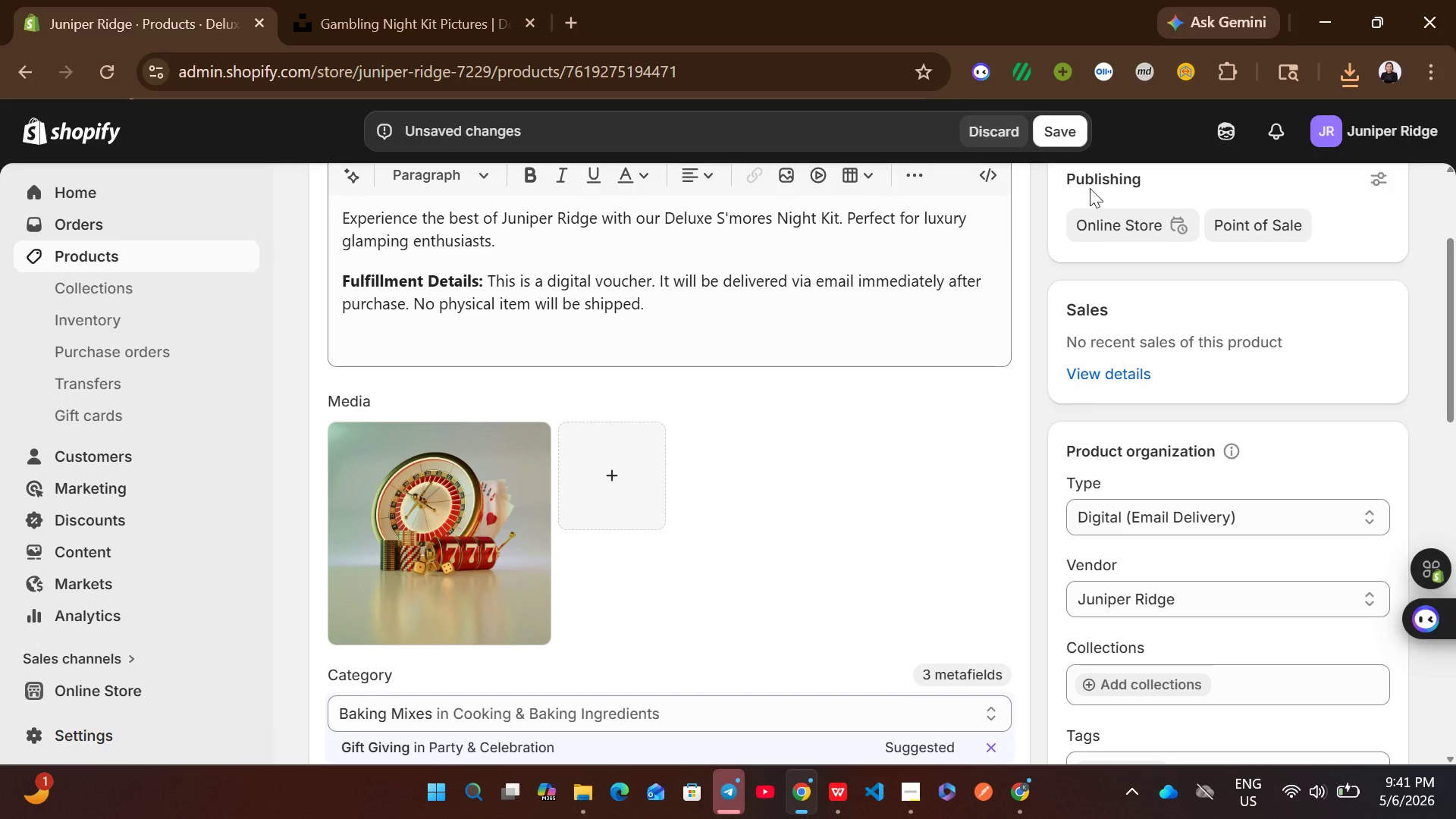 
left_click([1040, 121])
 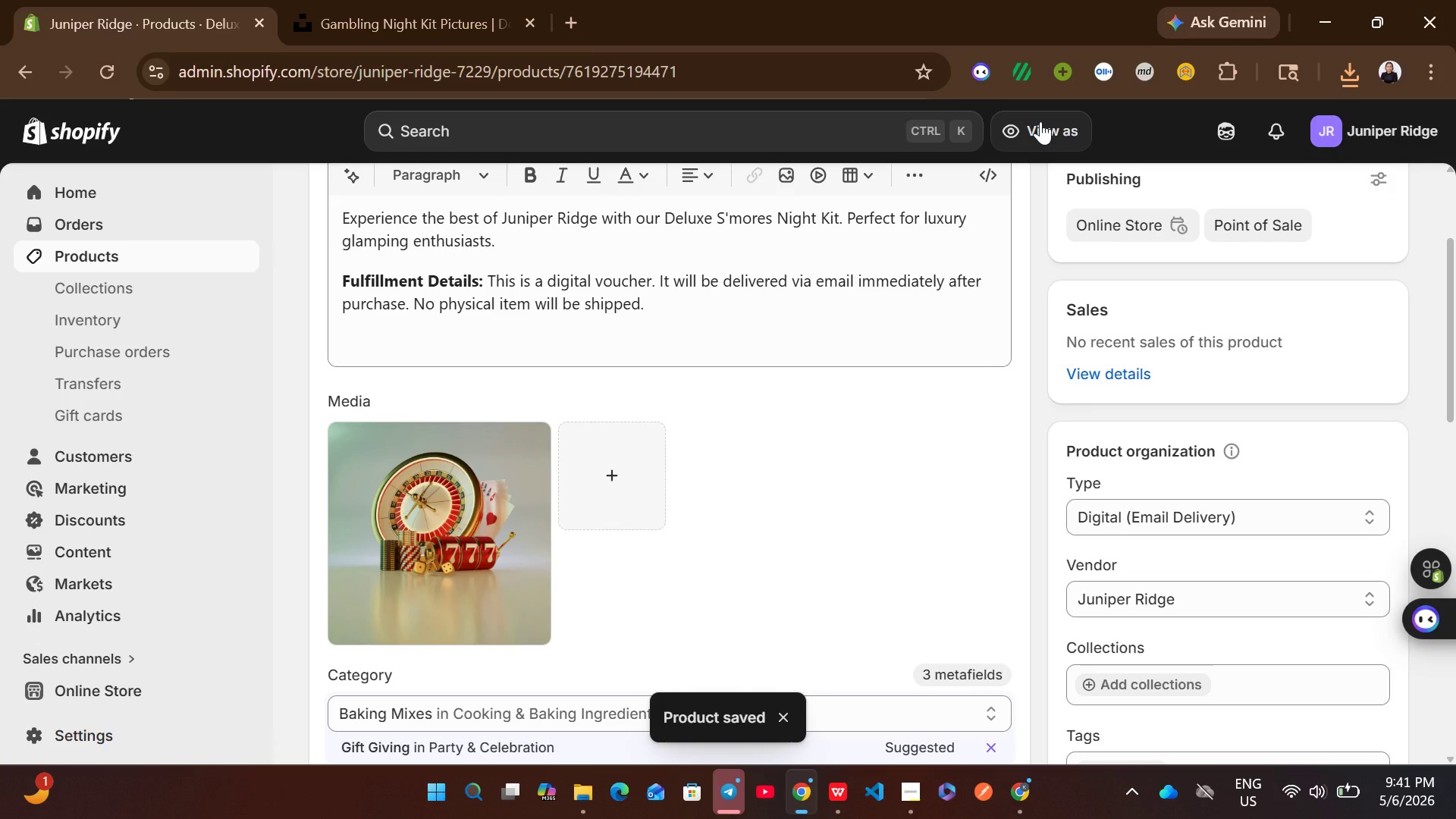 
wait(6.41)
 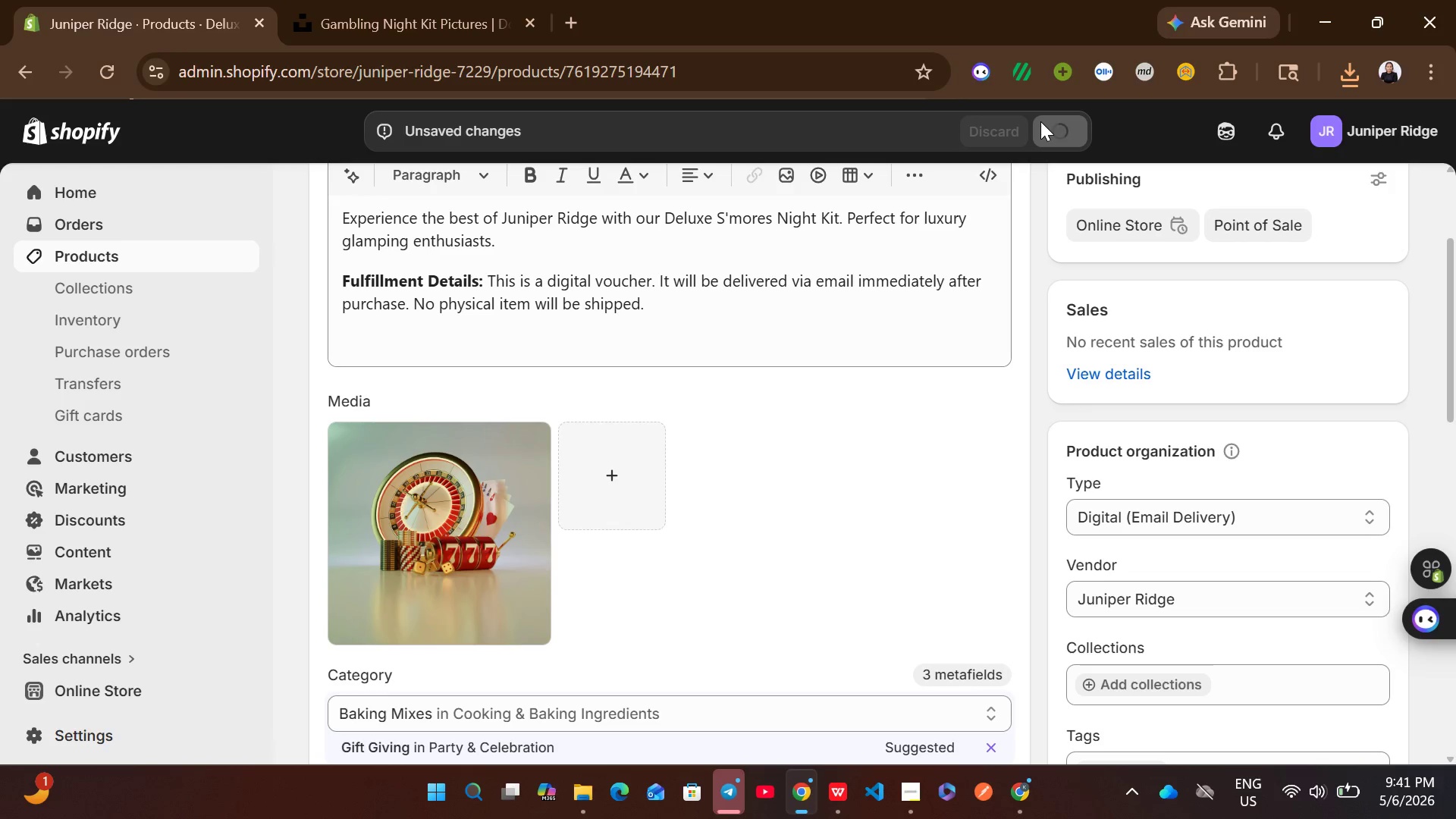 
left_click([221, 250])
 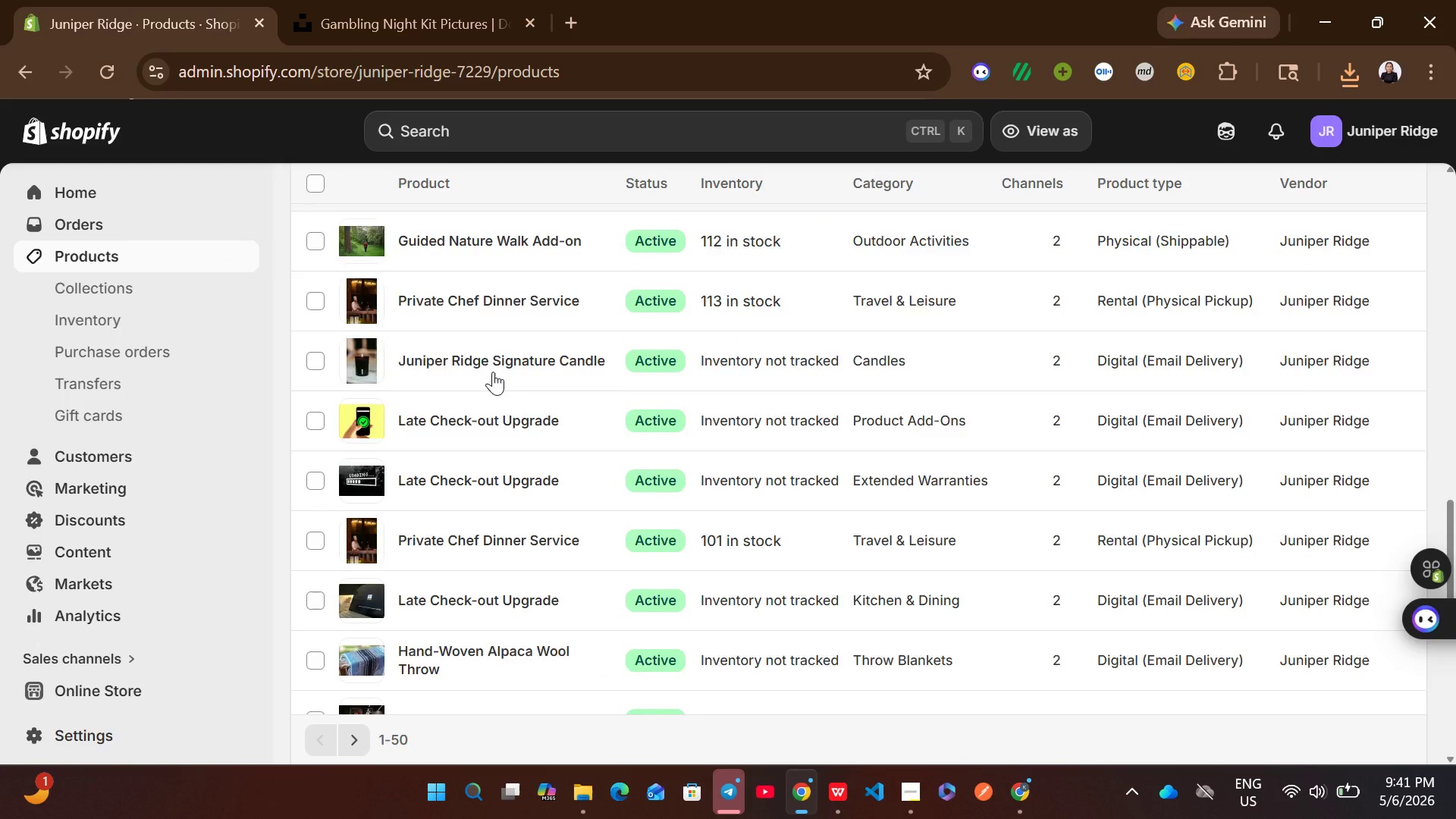 
wait(7.08)
 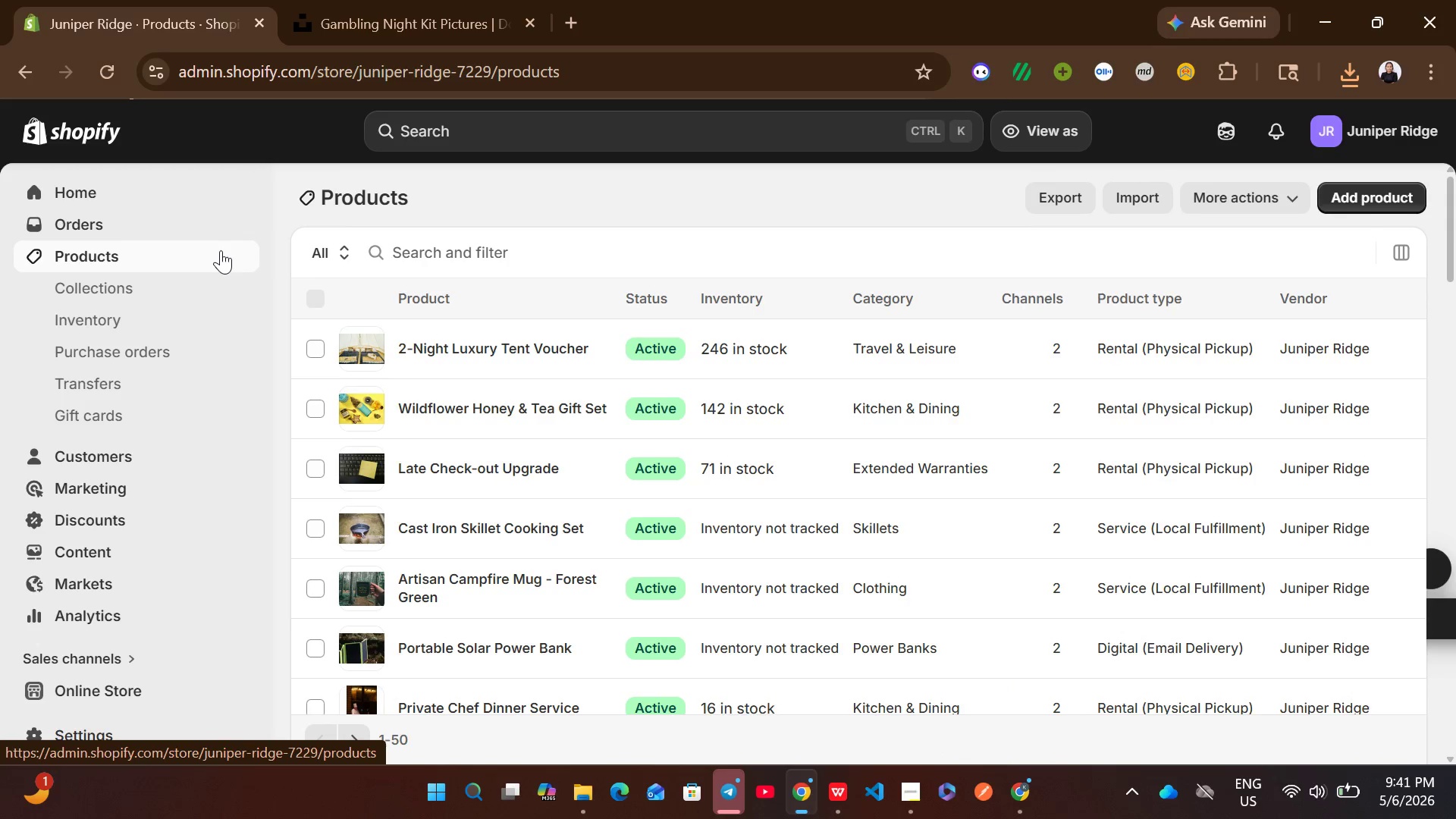 
left_click([936, 485])
 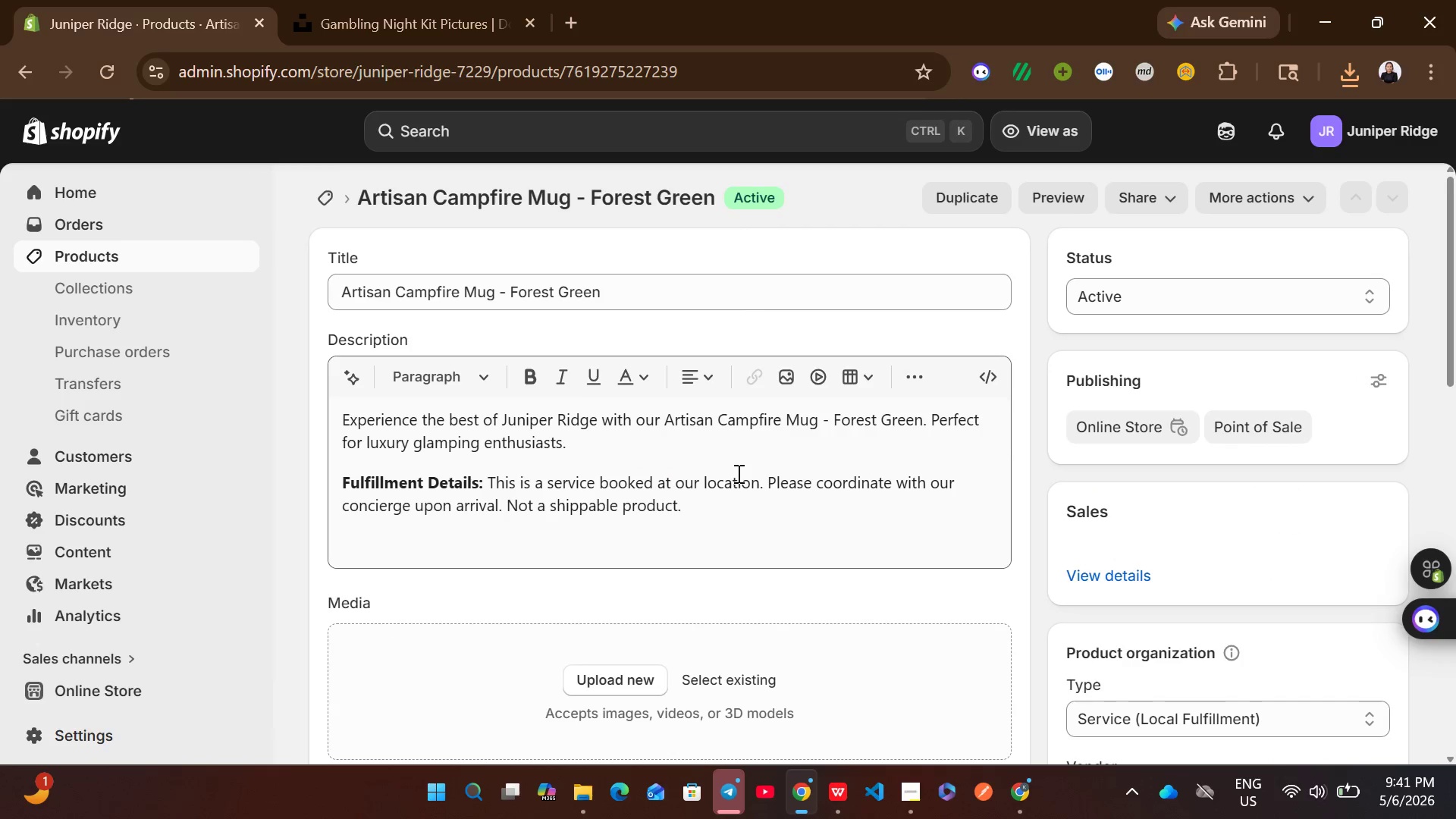 
left_click([640, 309])
 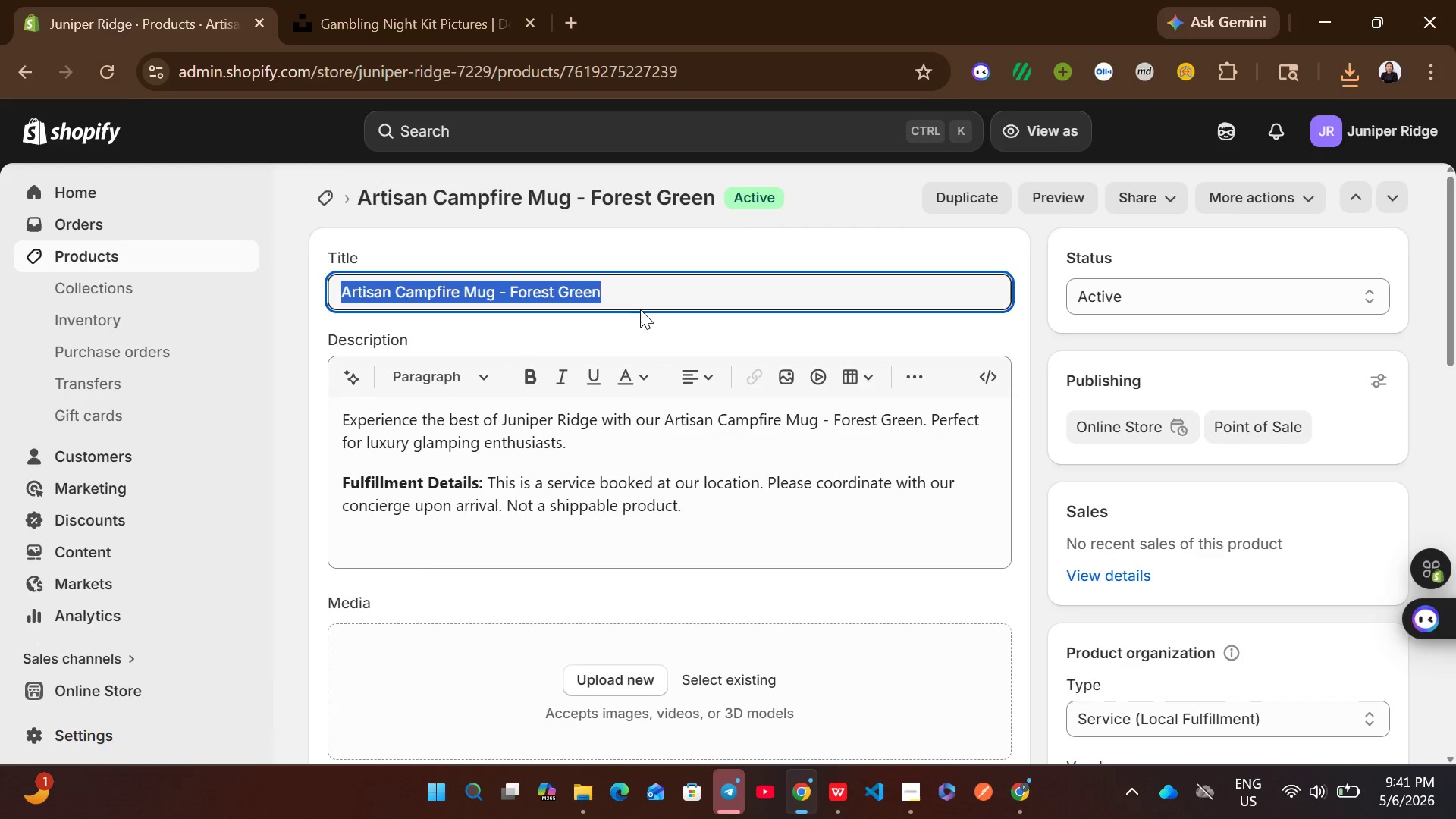 
key(Control+C)
 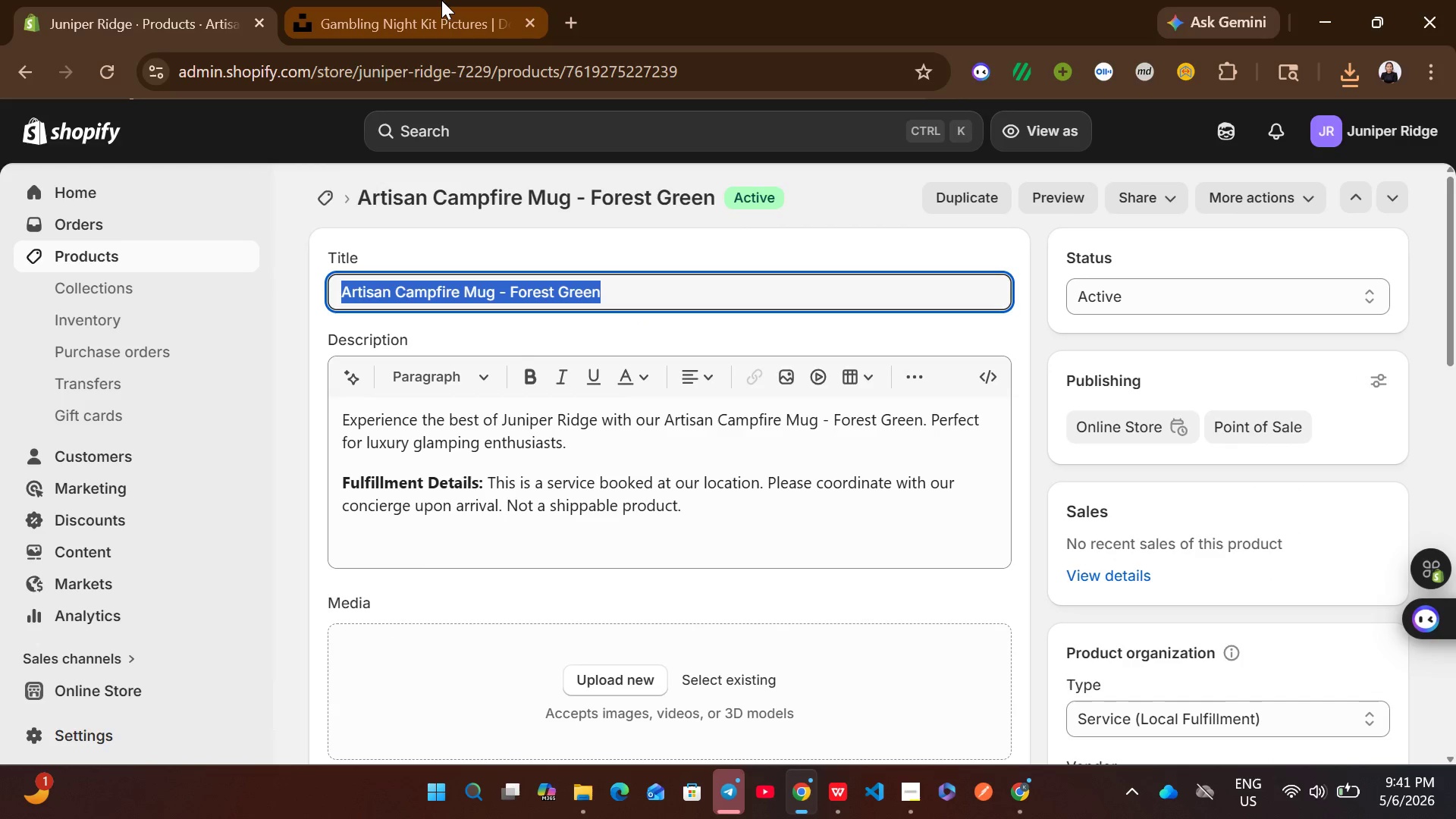 
left_click([441, 0])
 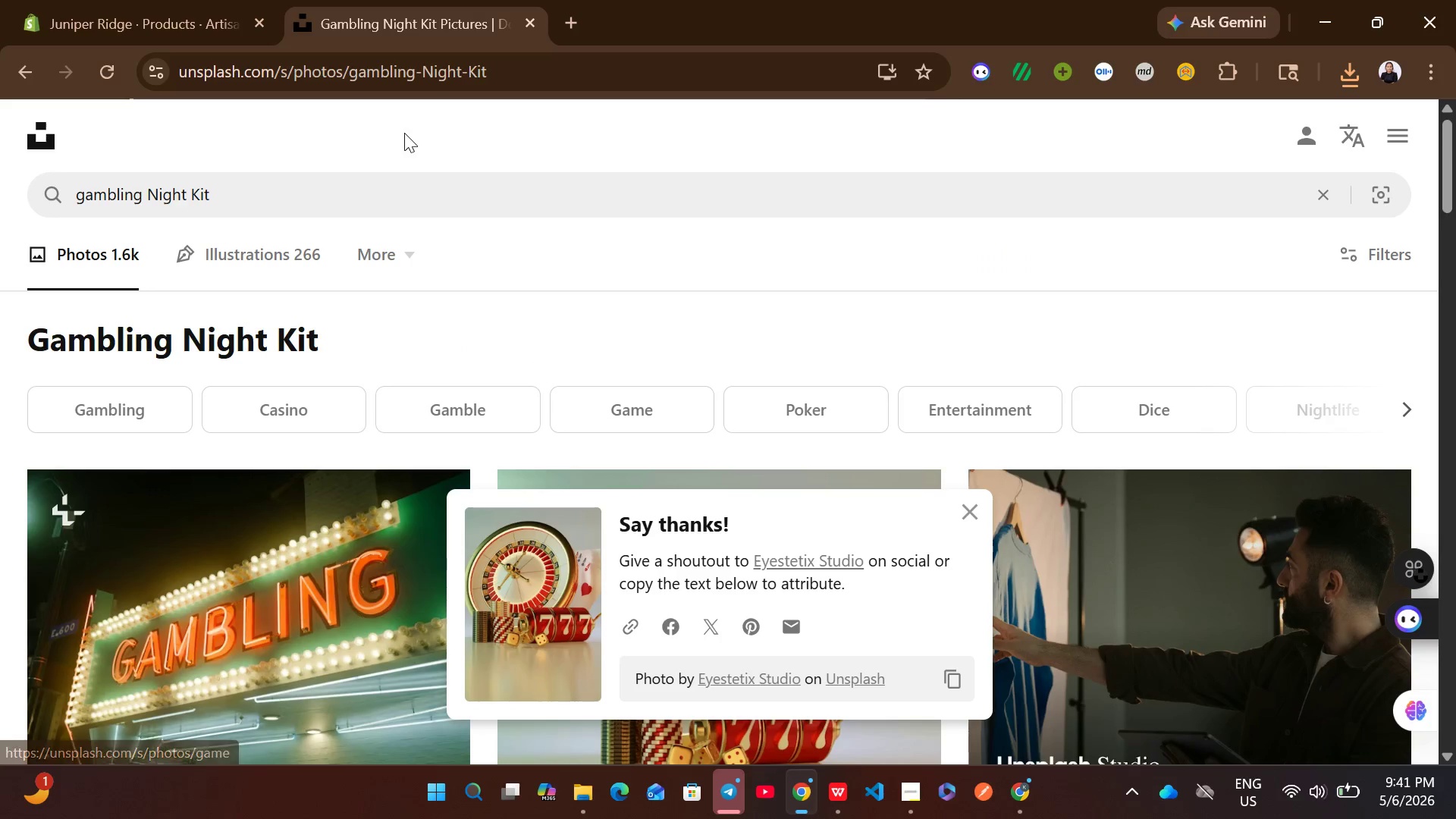 
left_click([390, 176])
 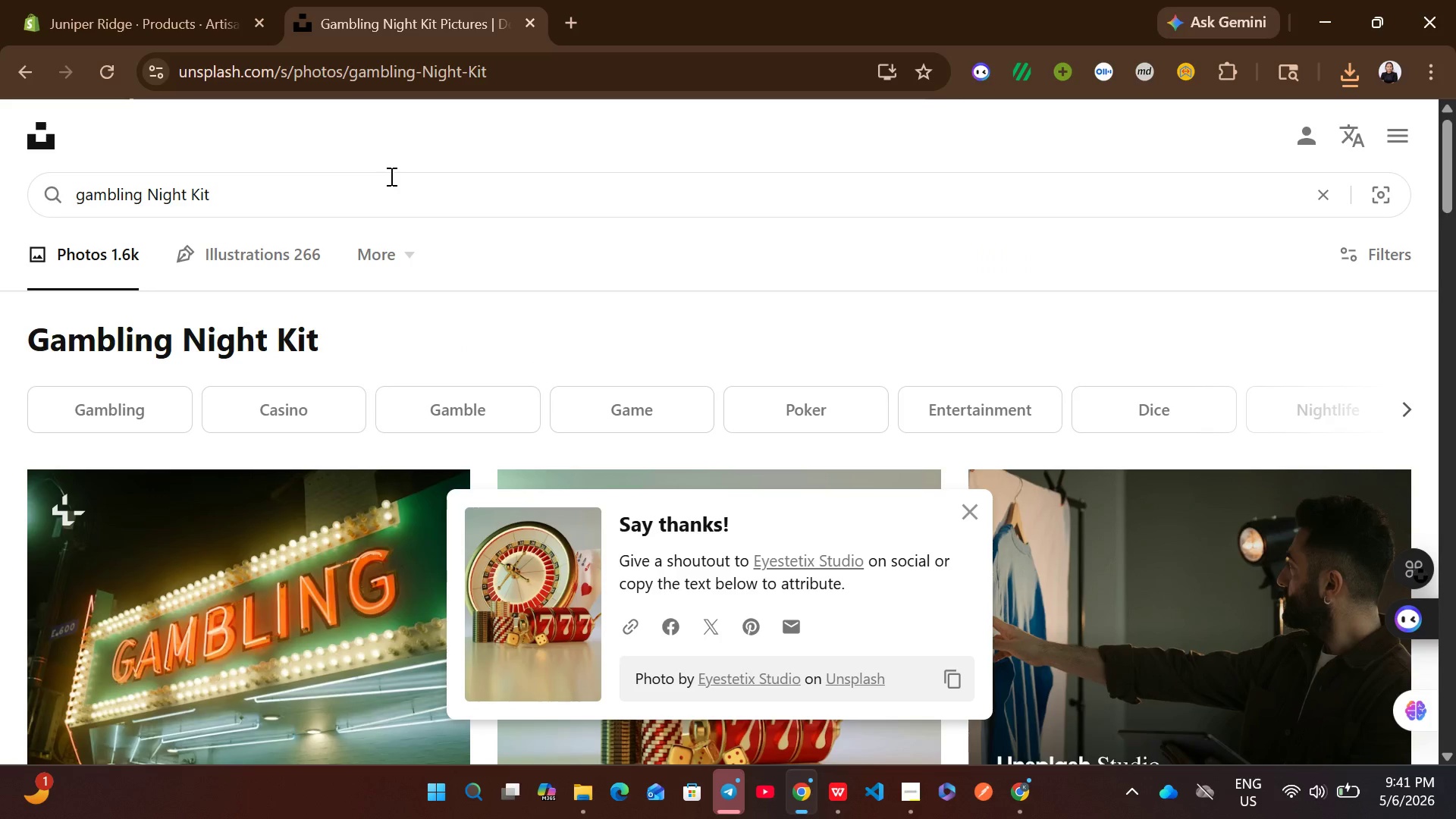 
key(Control+ControlLeft)
 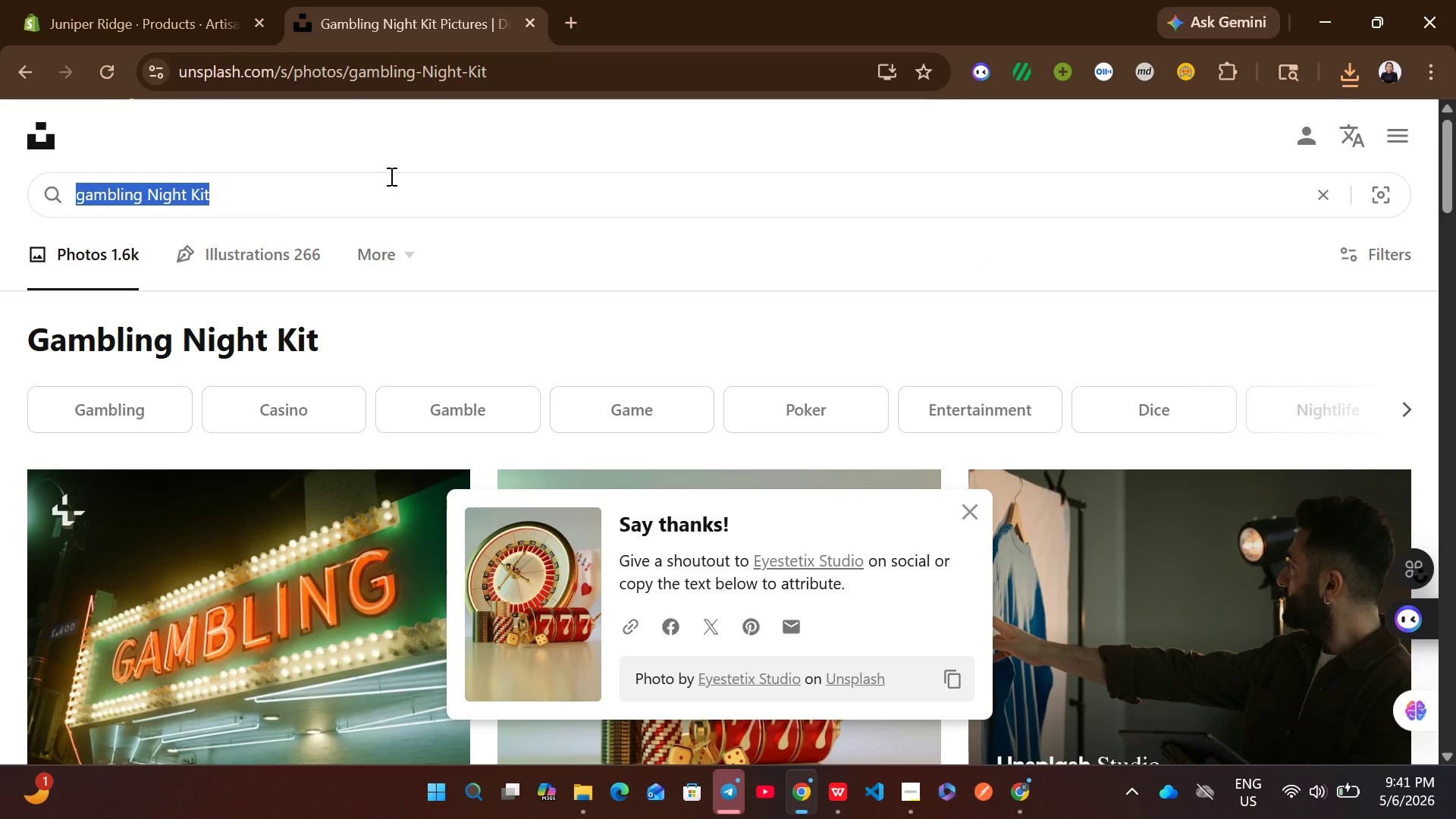 
key(Control+A)
 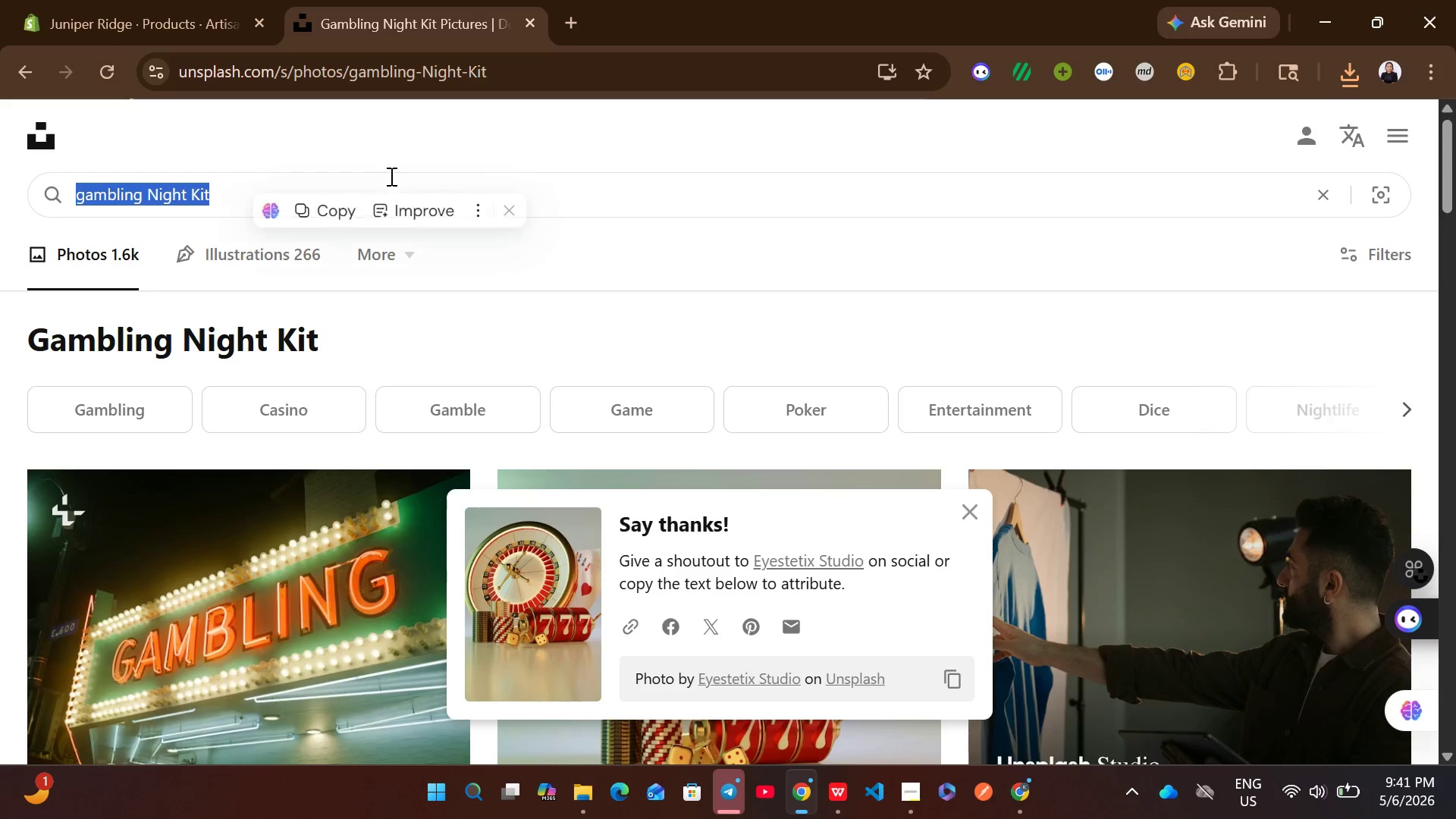 
key(Control+V)
 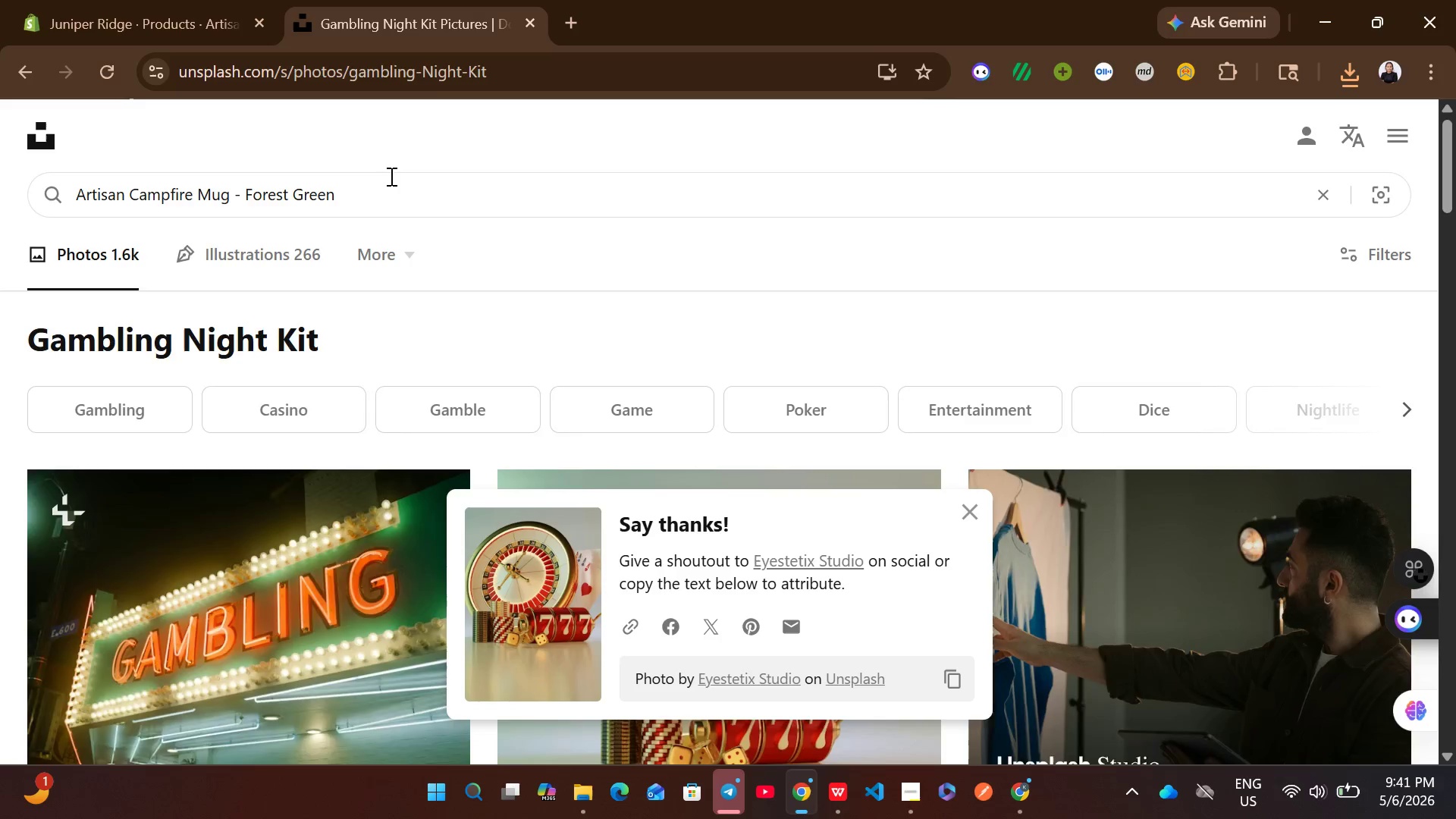 
key(Enter)
 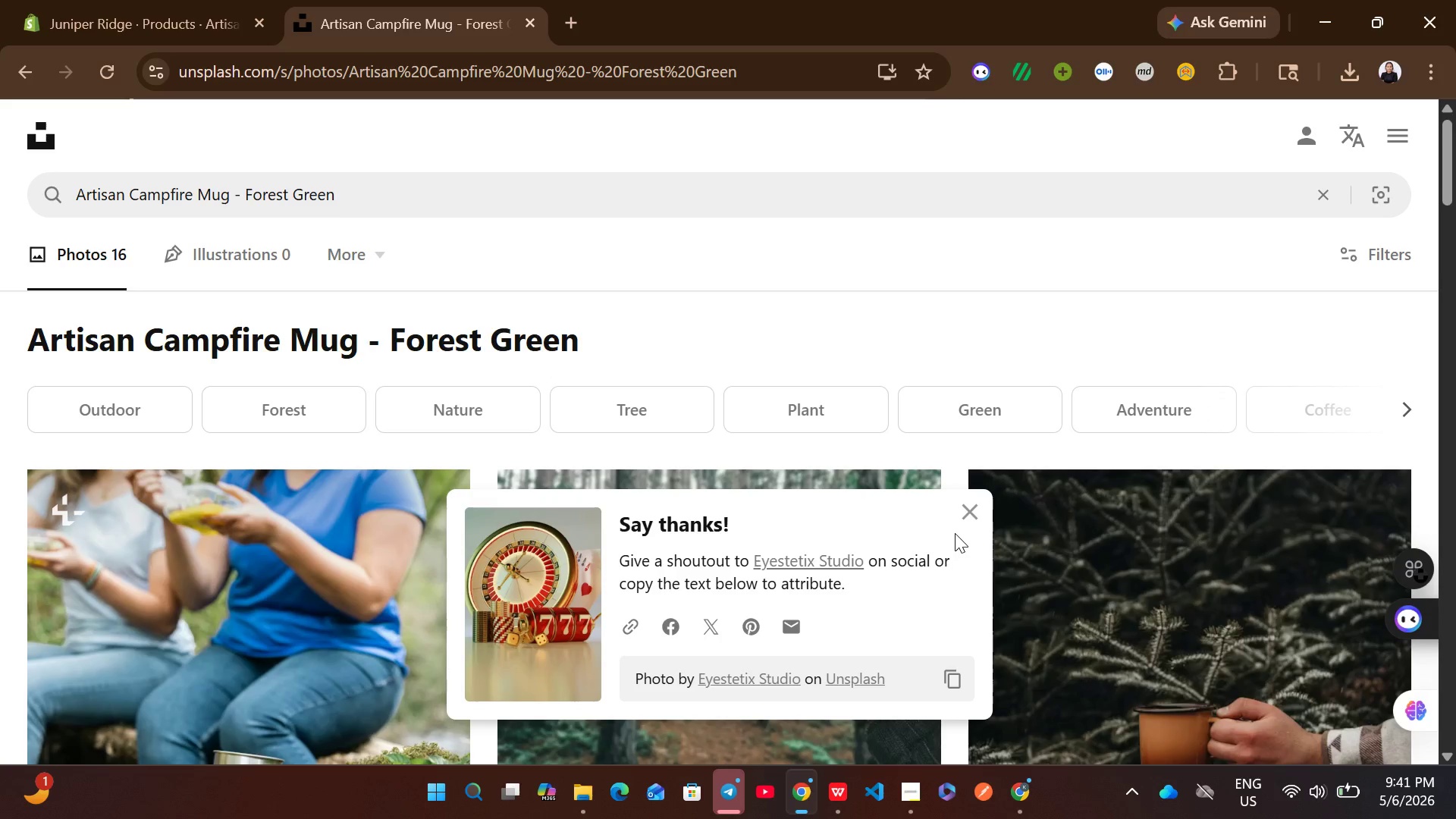 
left_click([959, 518])
 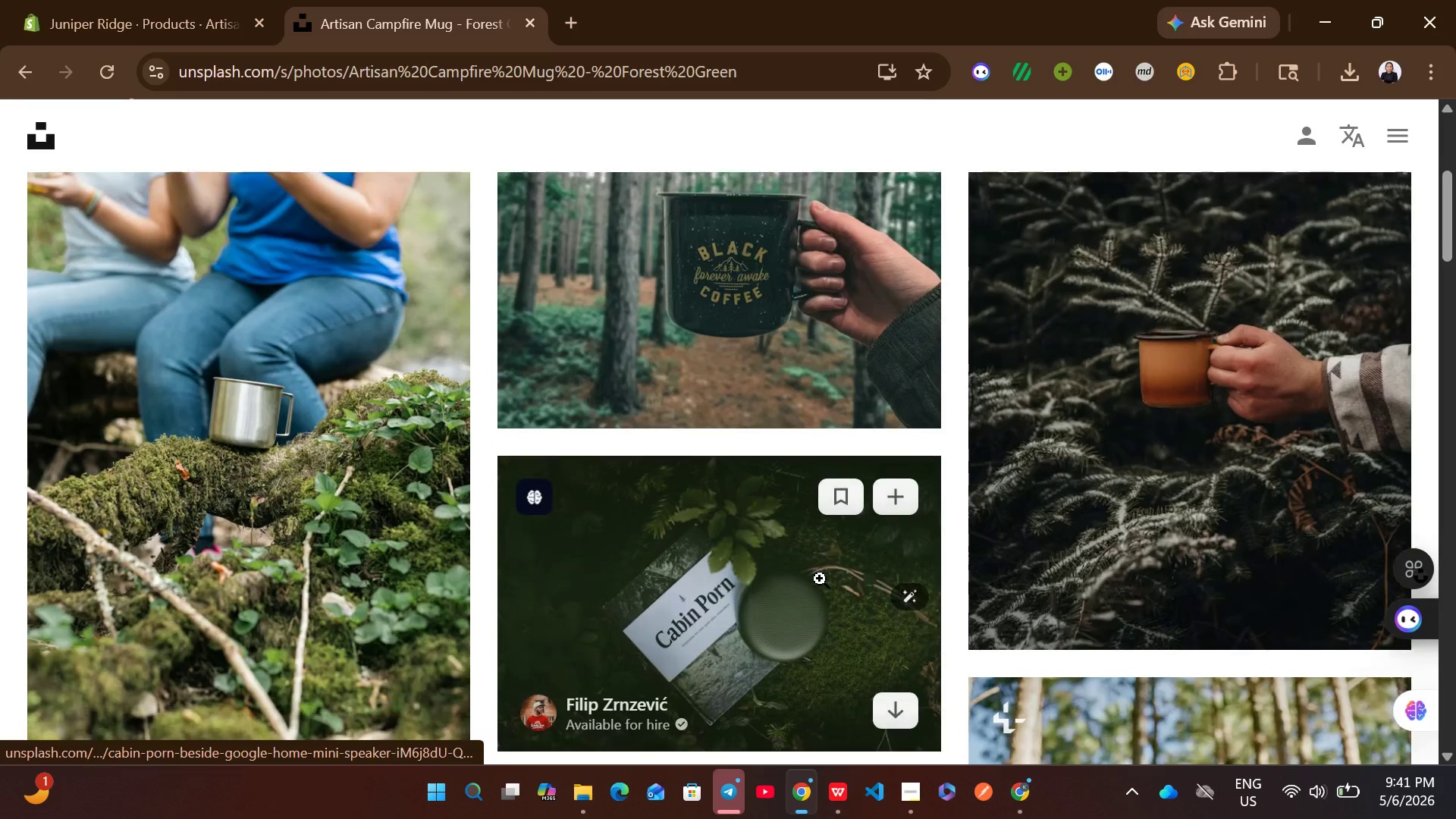 
mouse_move([871, 636])
 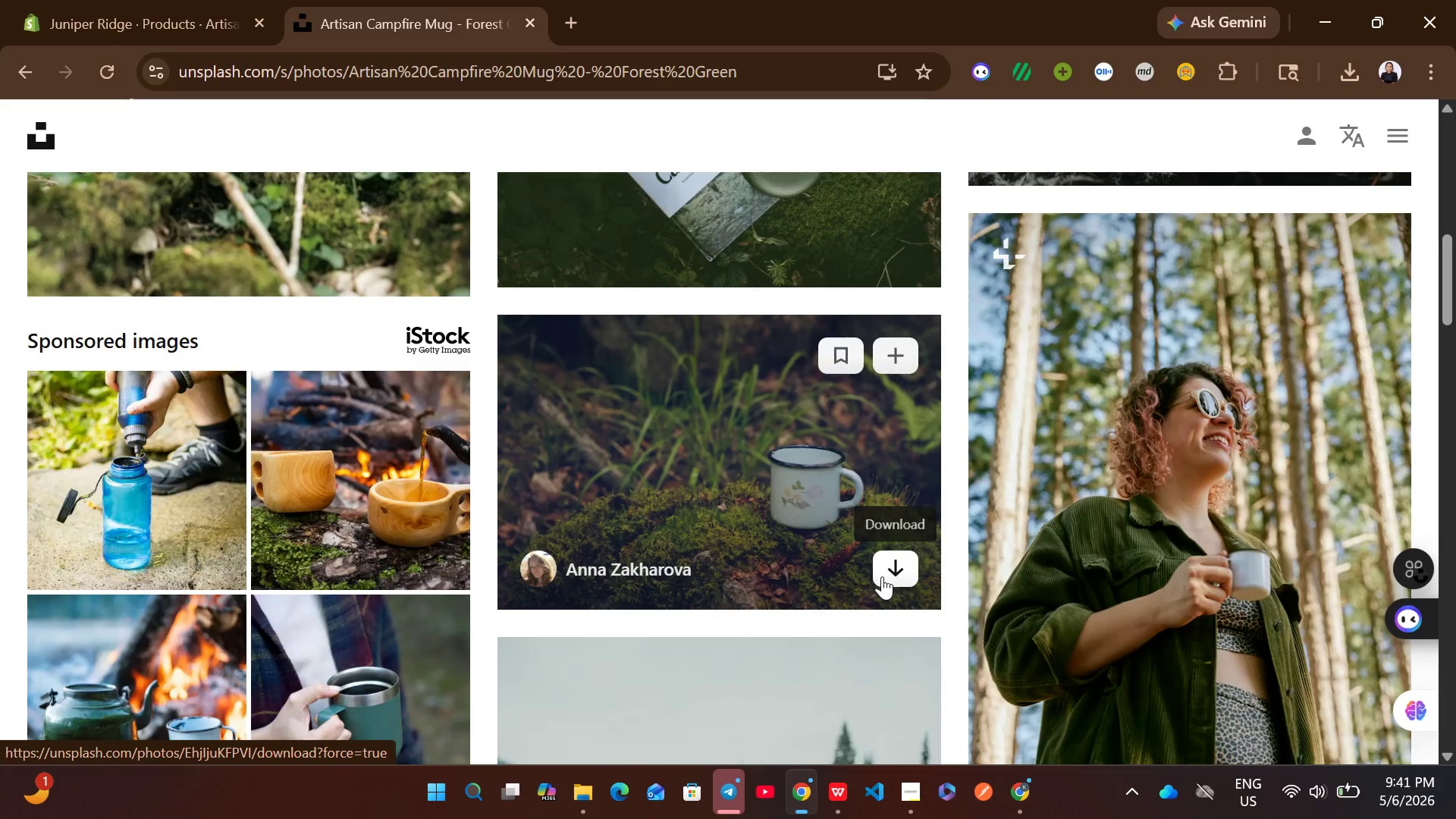 
left_click([882, 576])
 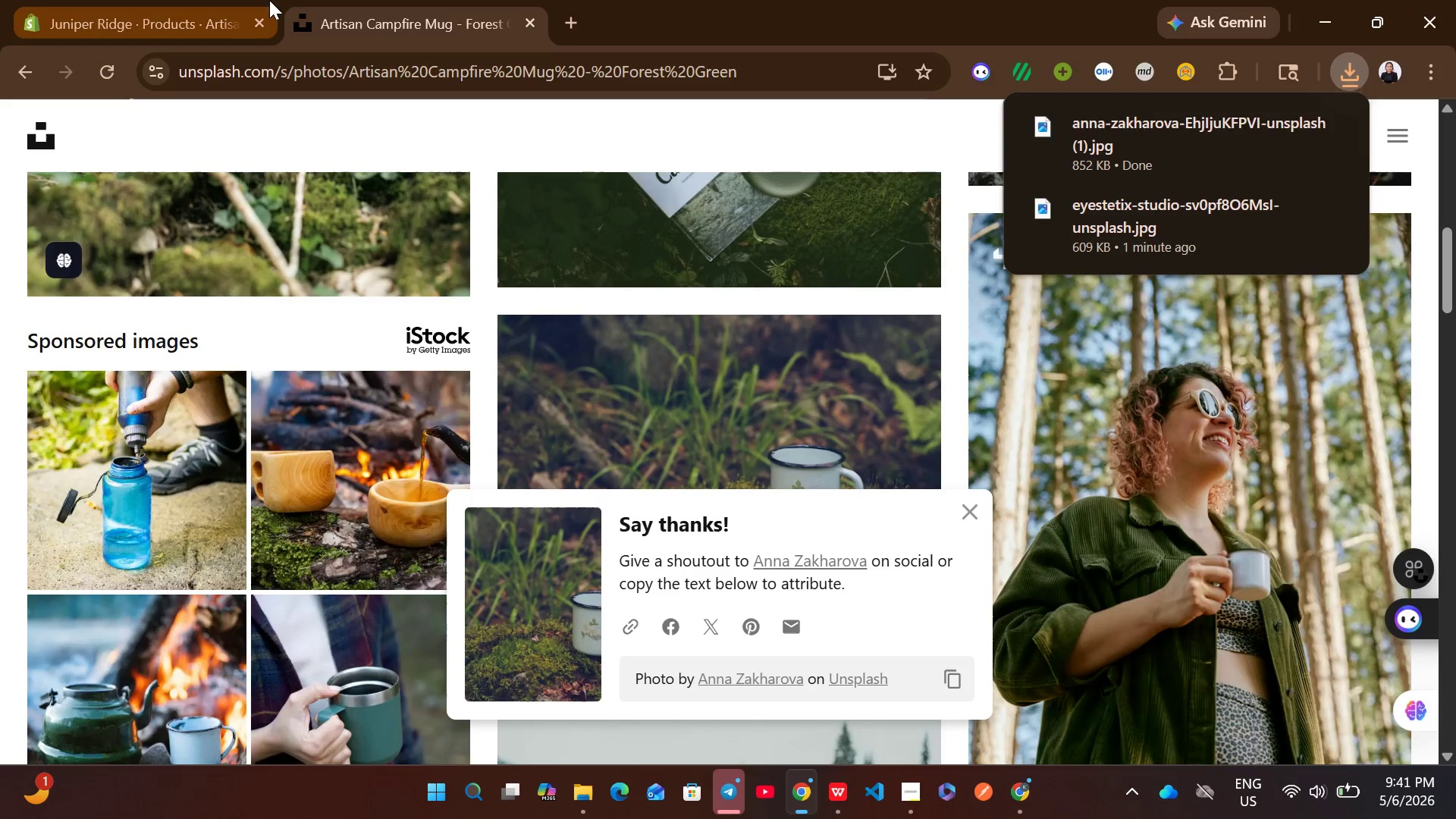 
left_click([133, 0])
 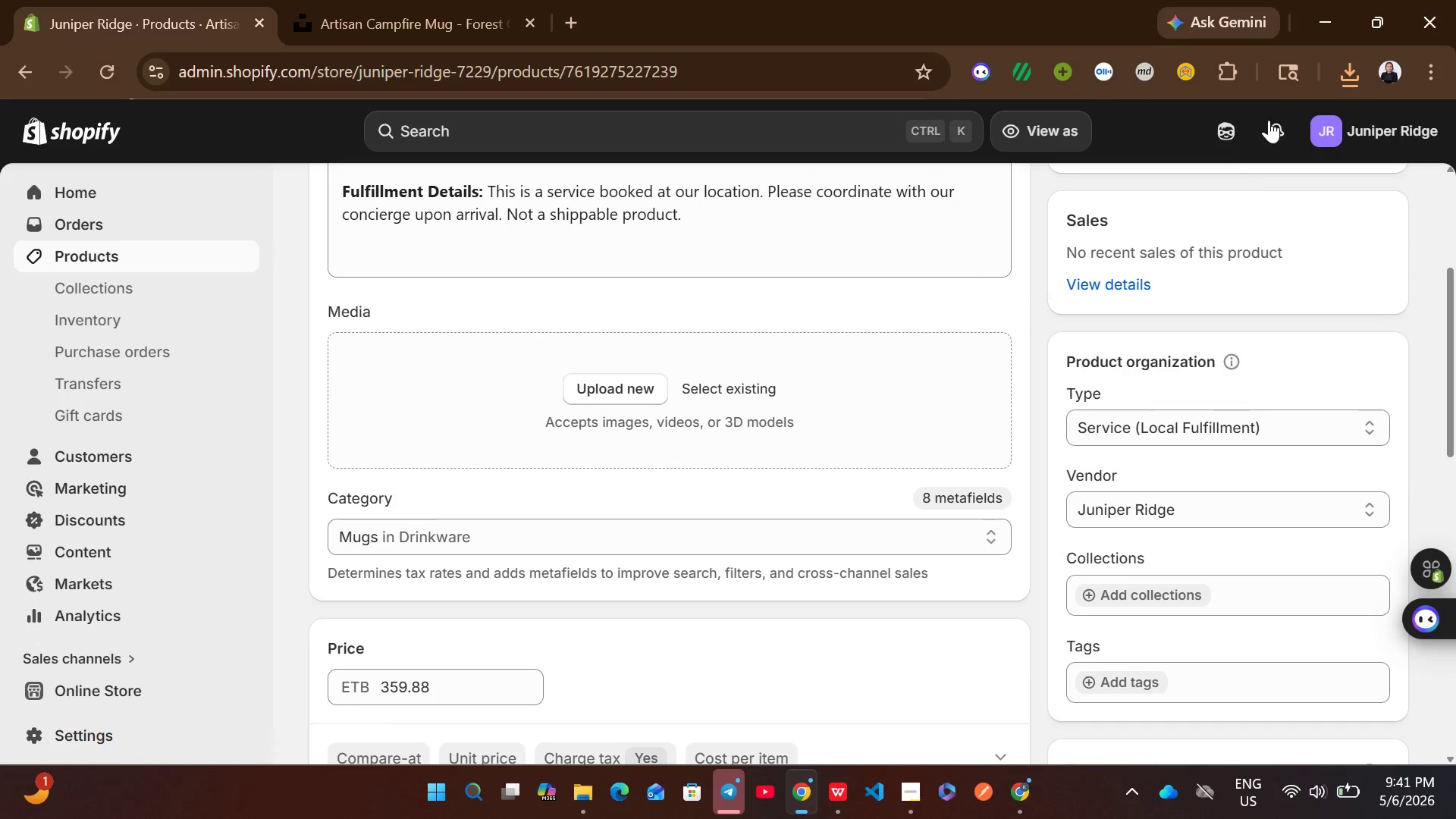 
left_click([1335, 85])
 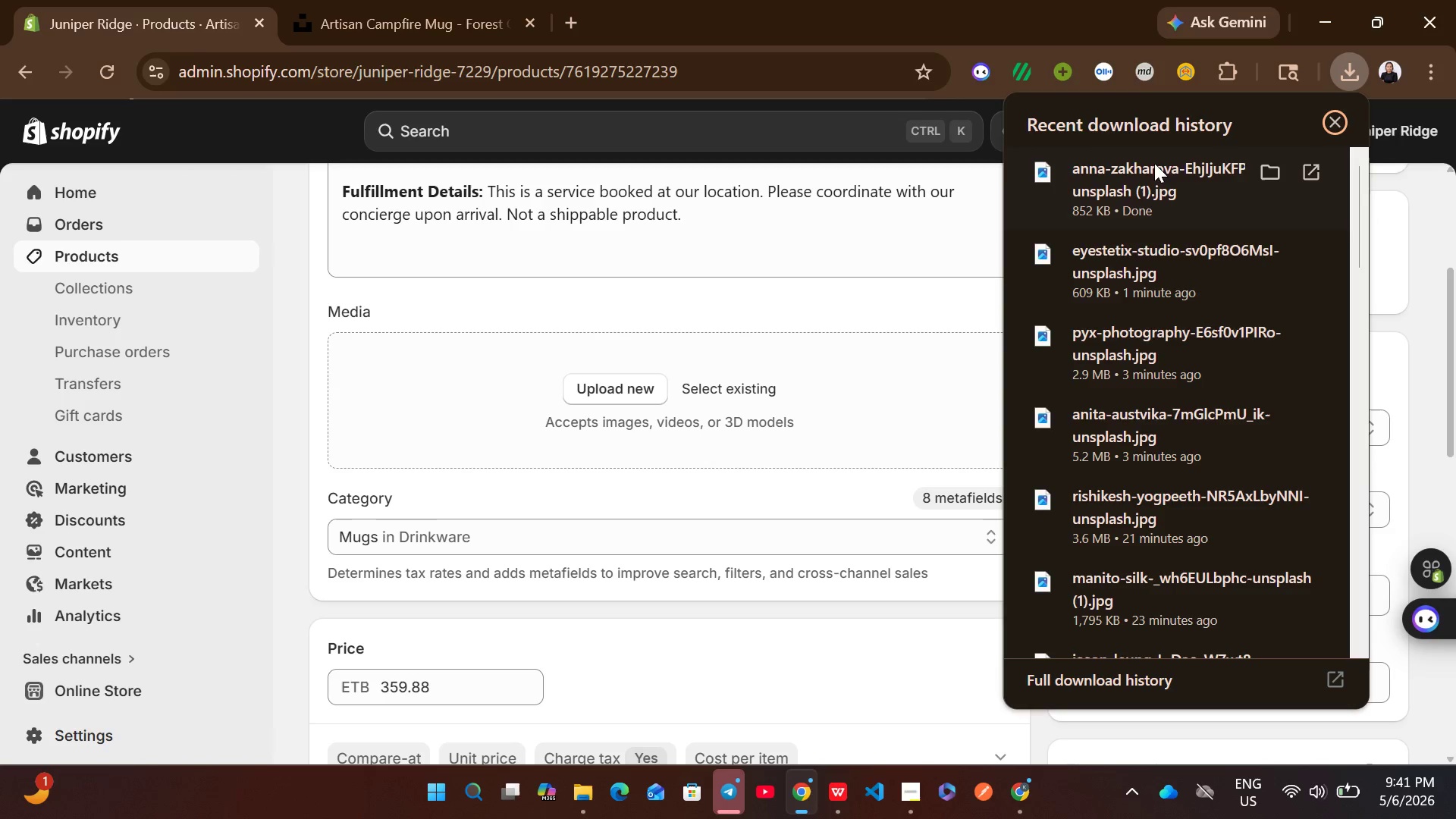 
left_click_drag(start_coordinate=[1151, 165], to_coordinate=[717, 666])
 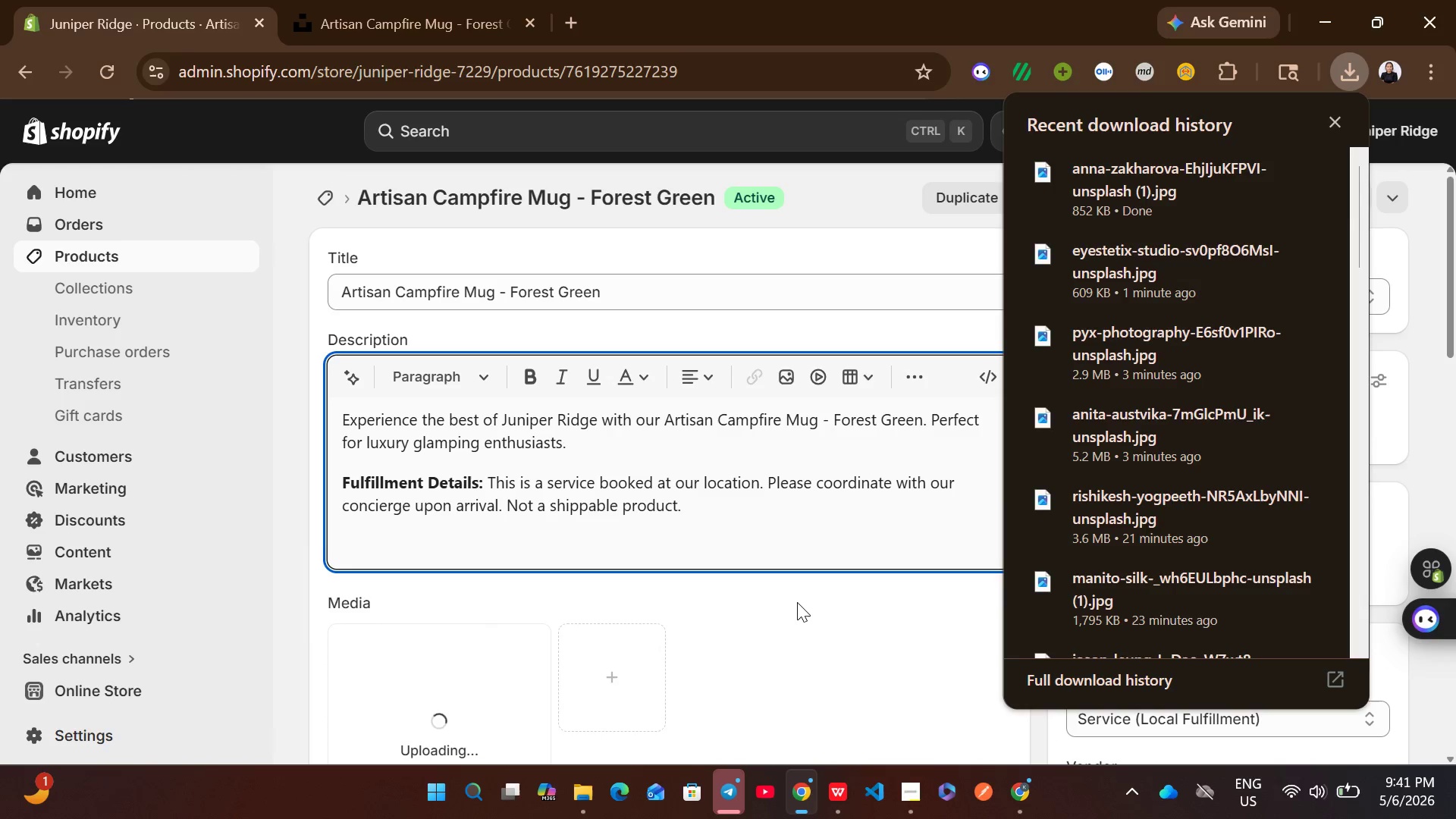 
left_click([797, 602])
 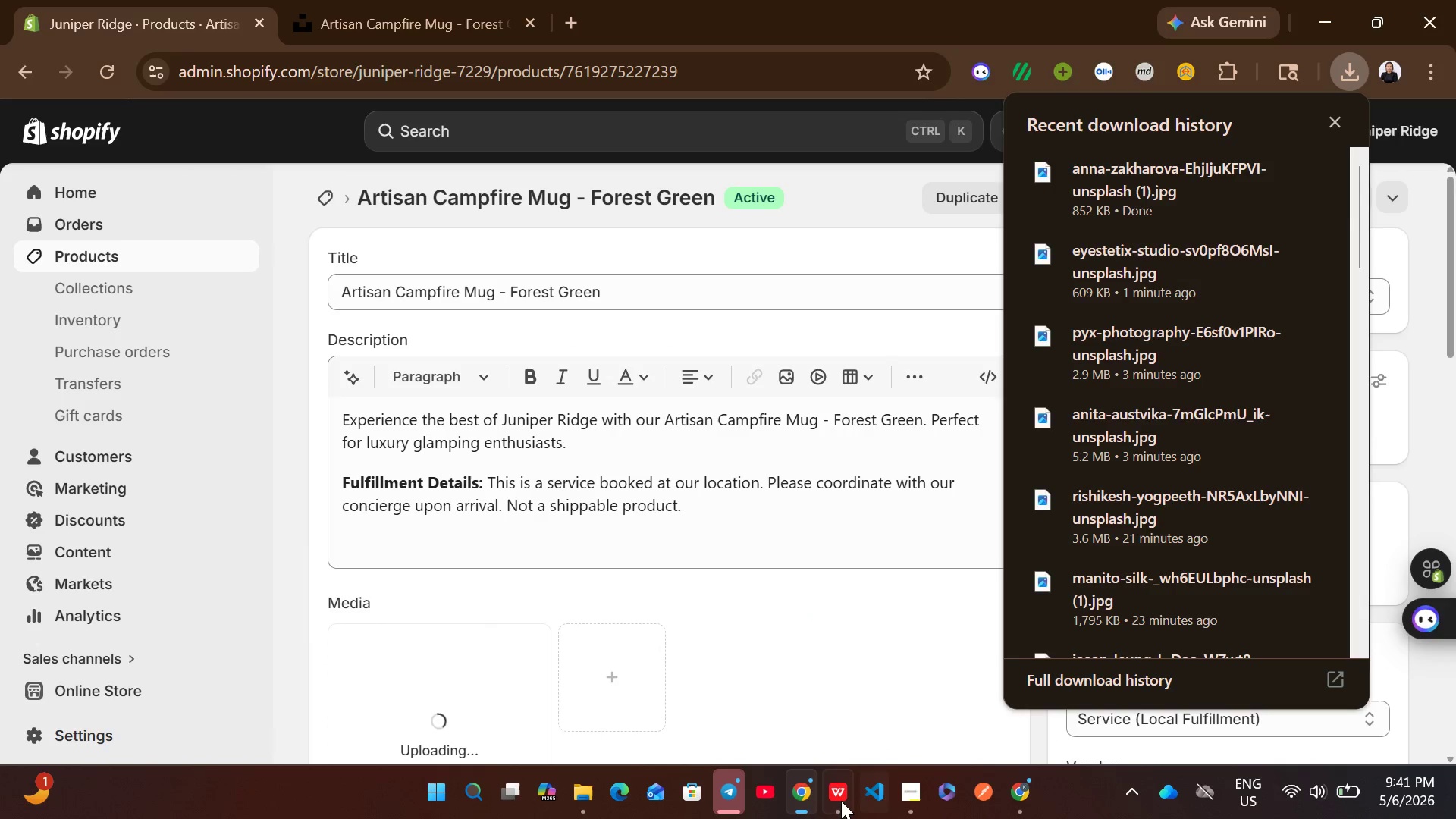 
left_click([829, 801])
 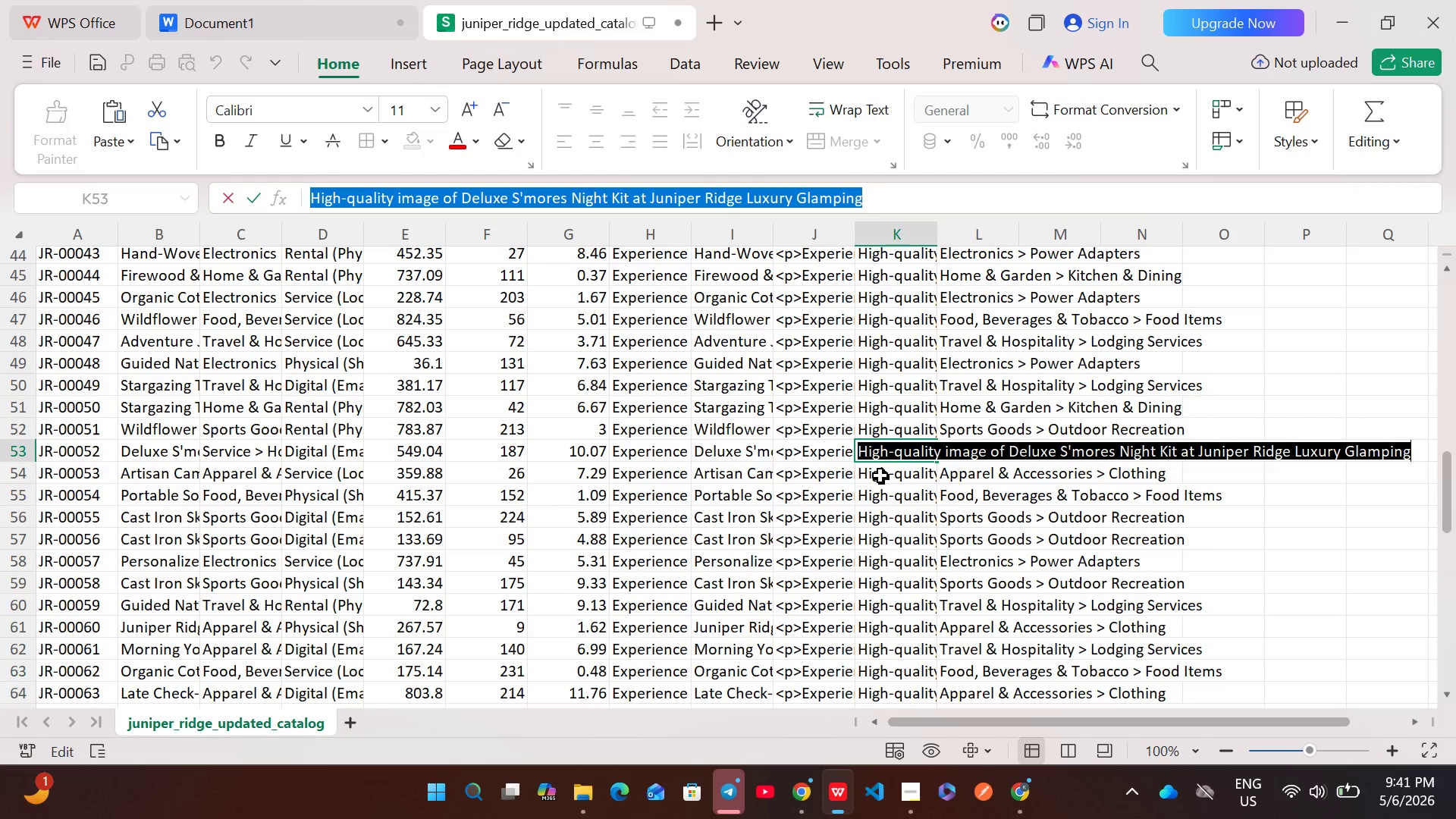 
double_click([880, 475])
 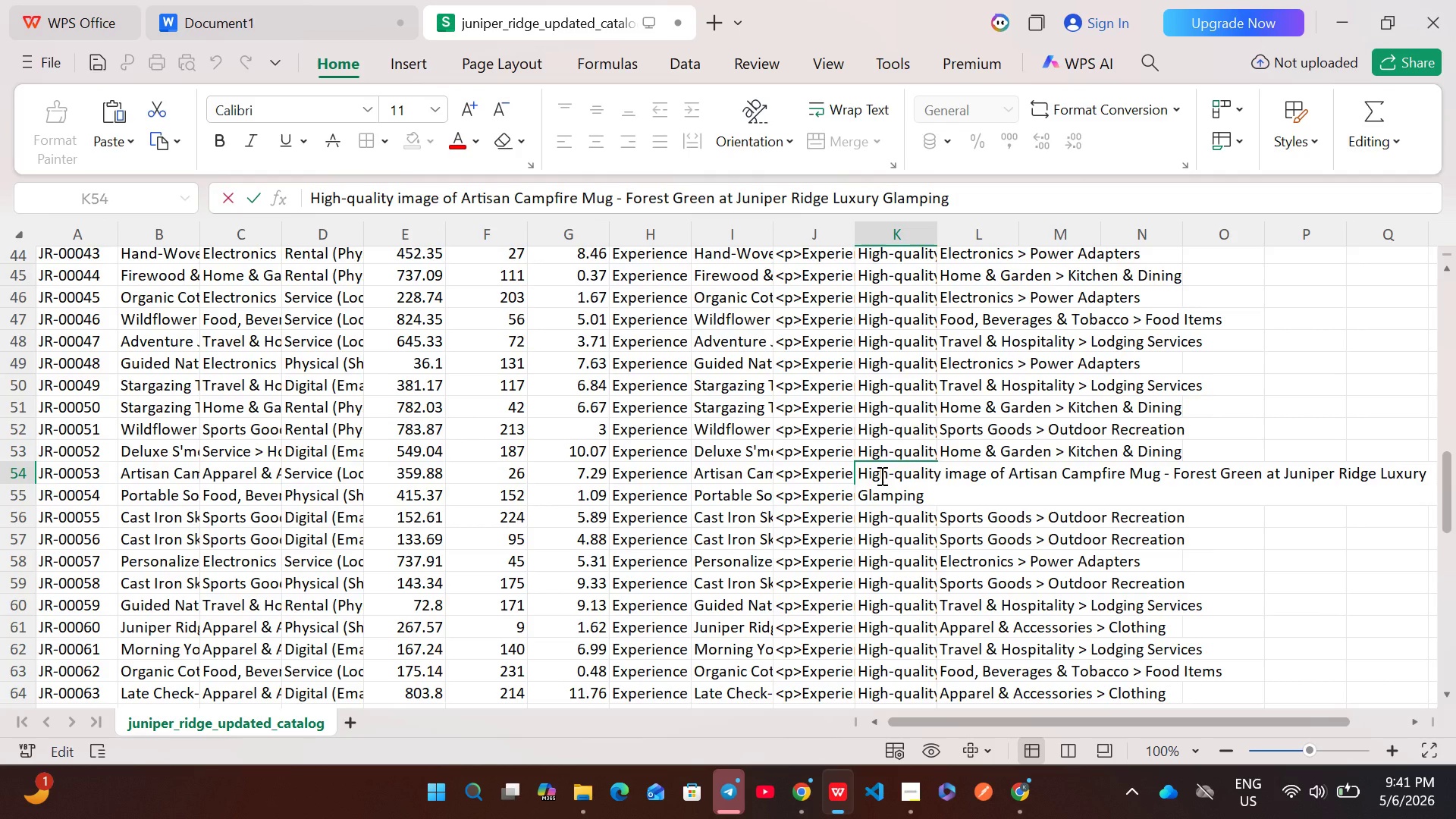 
key(Control+A)
 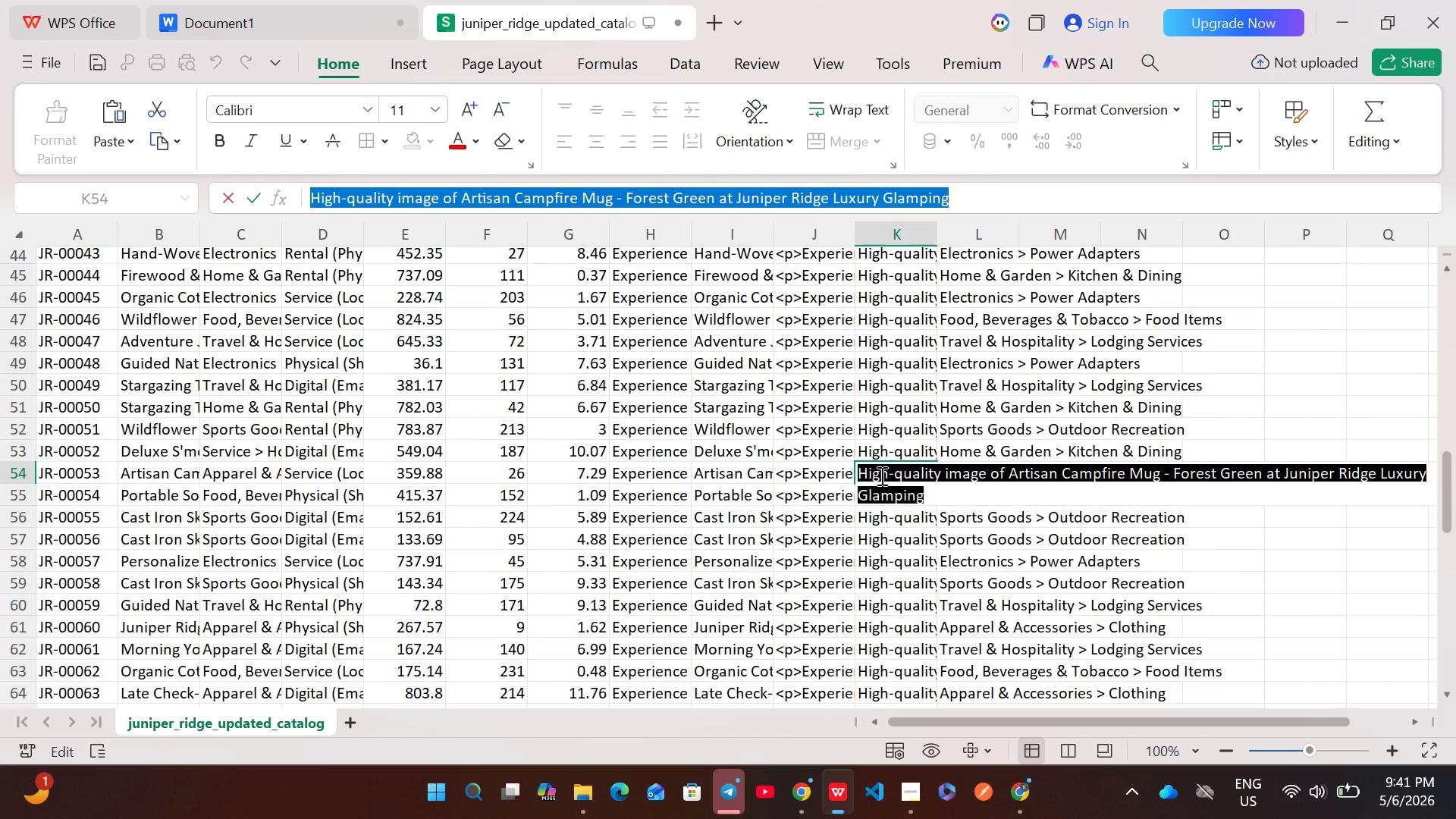 
key(Control+C)
 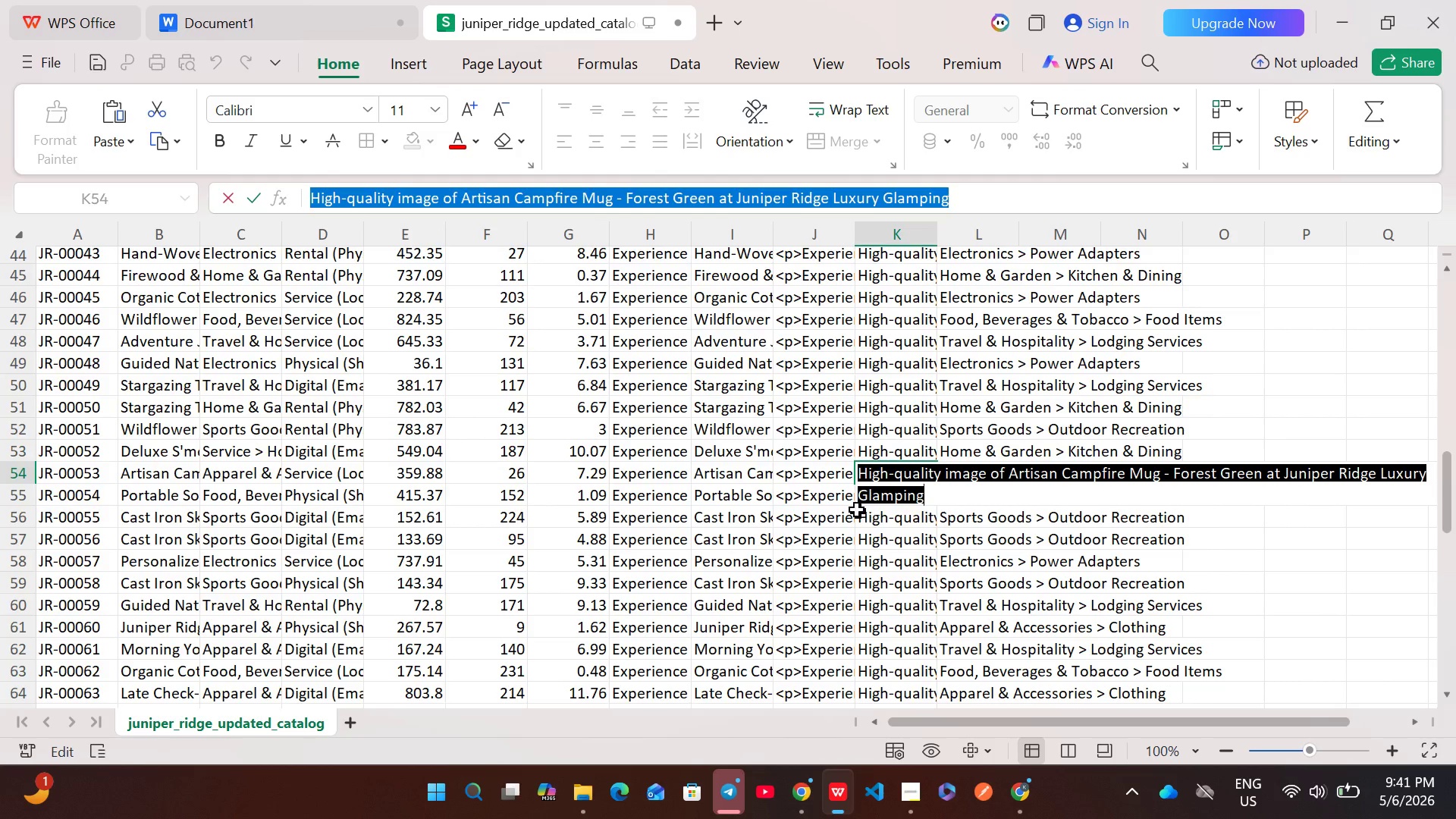 
left_click([835, 496])
 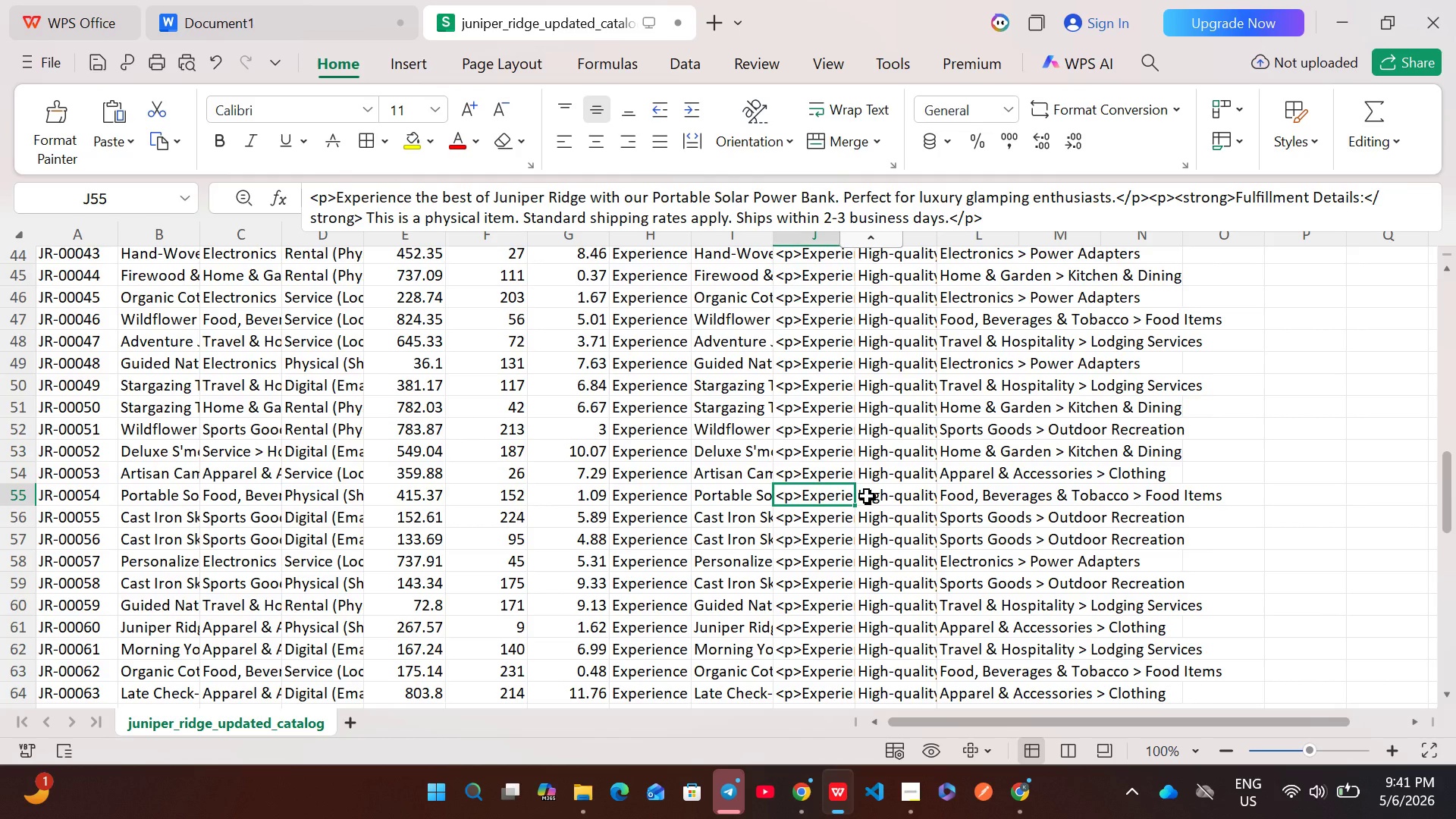 
left_click([867, 496])
 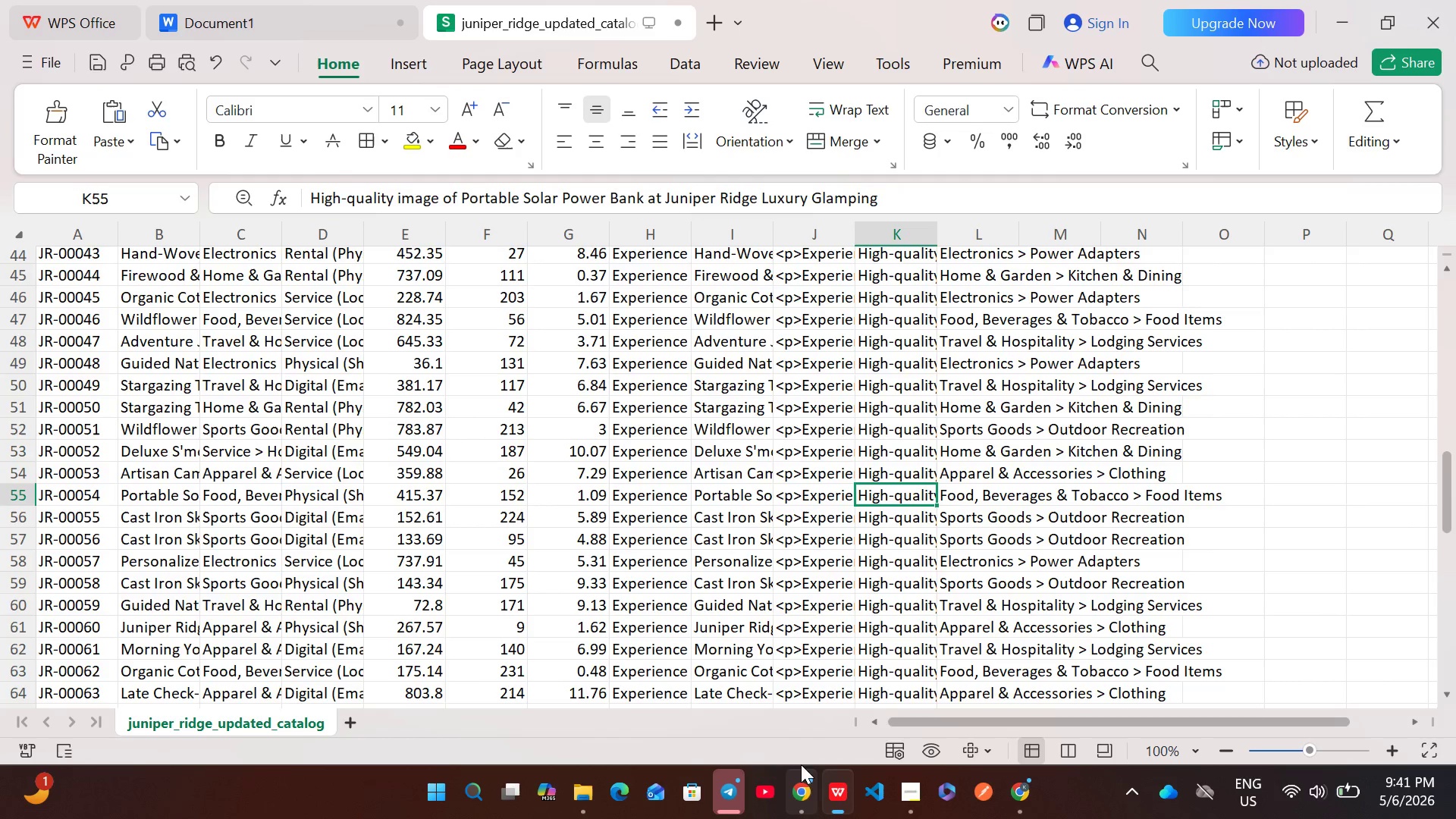 
left_click([801, 789])
 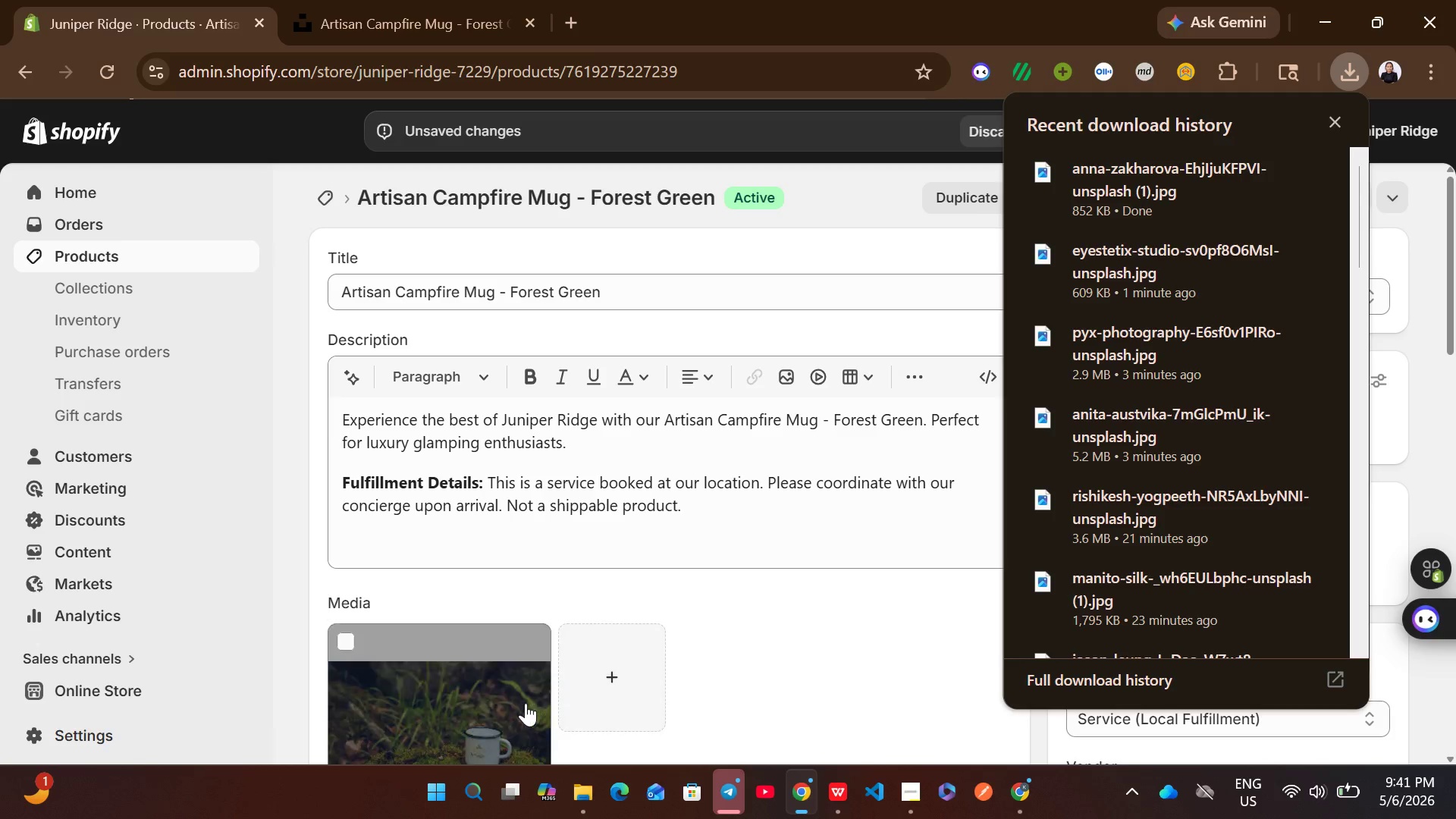 
left_click([526, 703])
 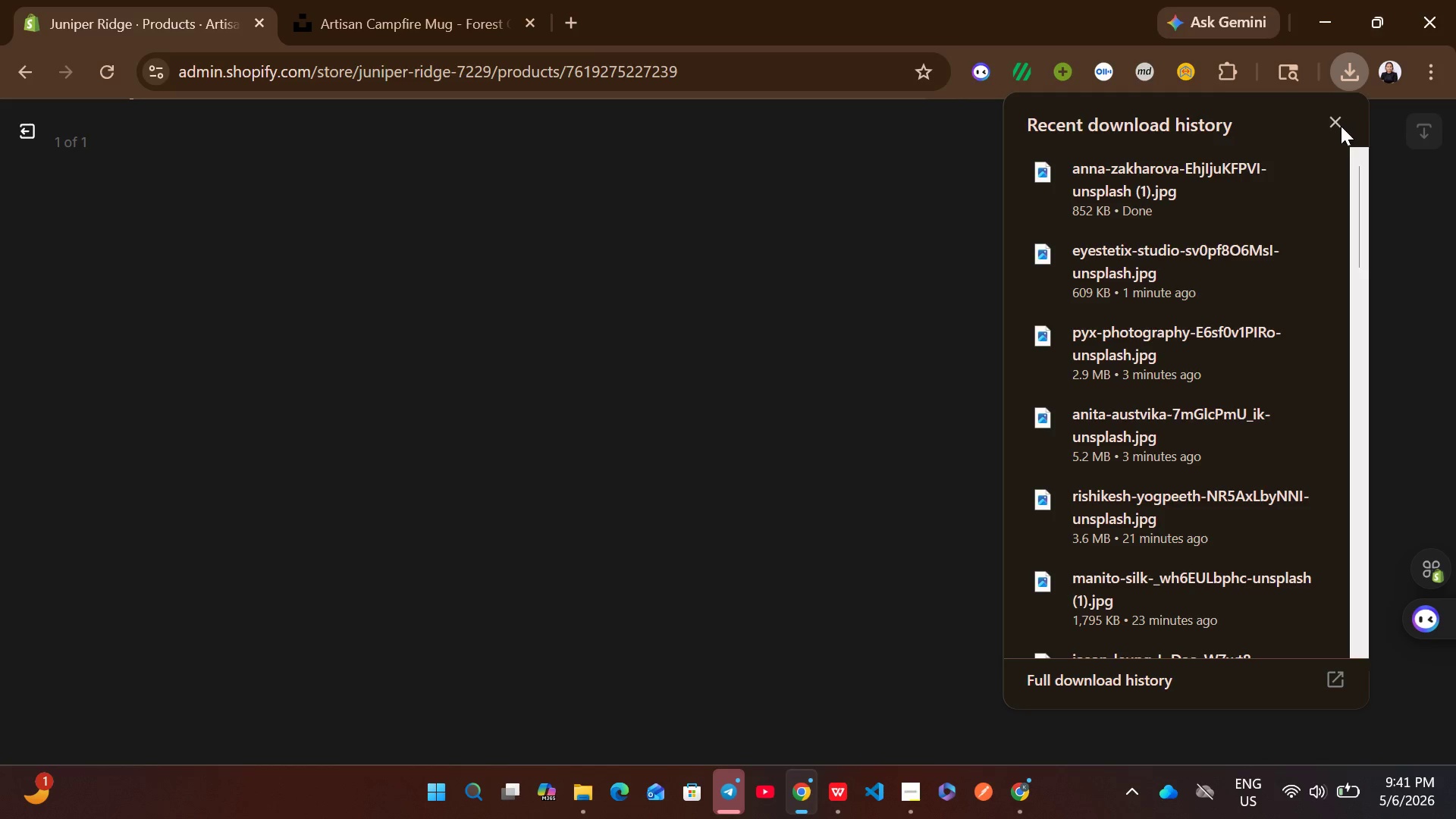 
left_click([1339, 126])
 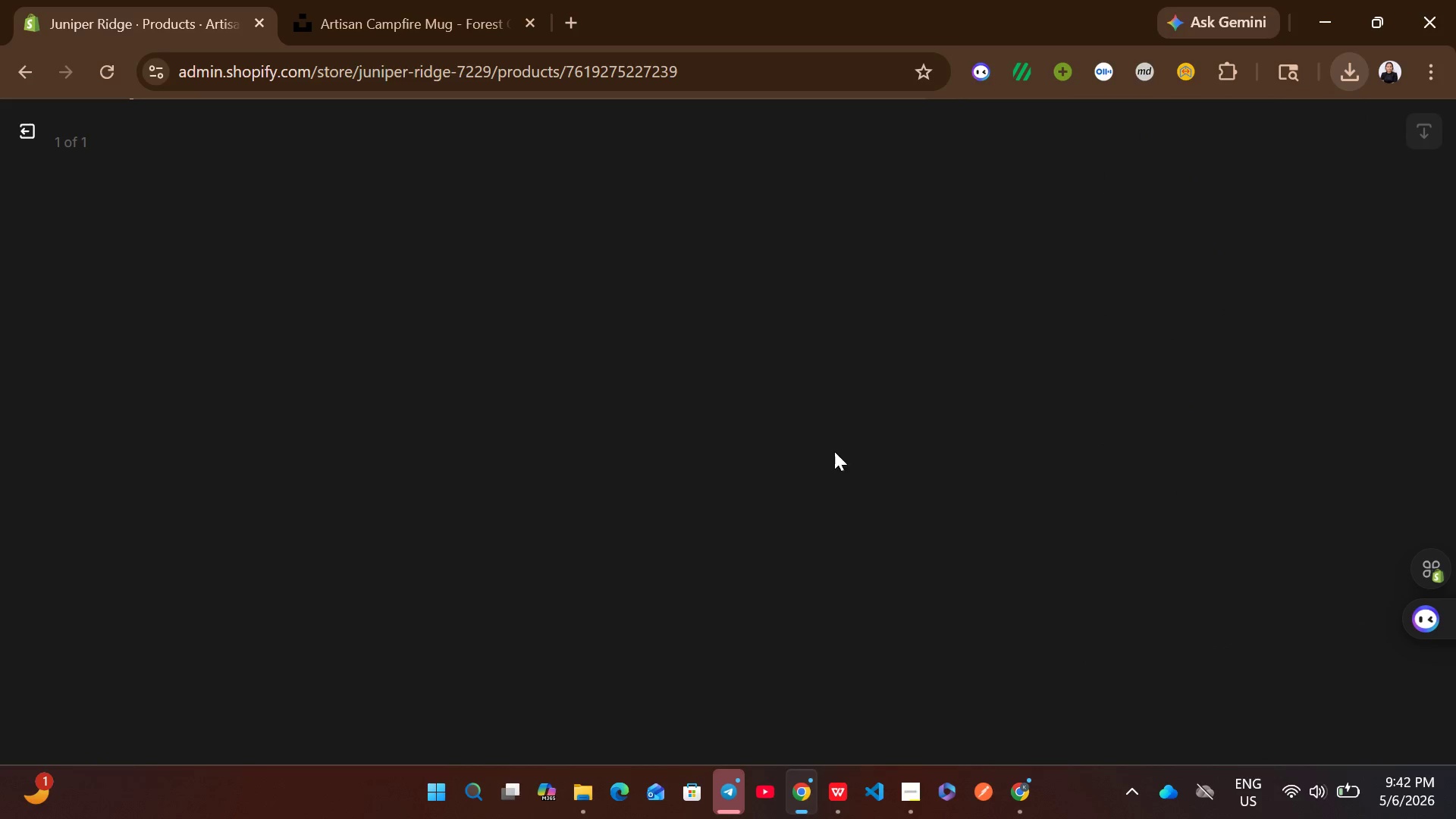 
left_click([763, 516])
 